 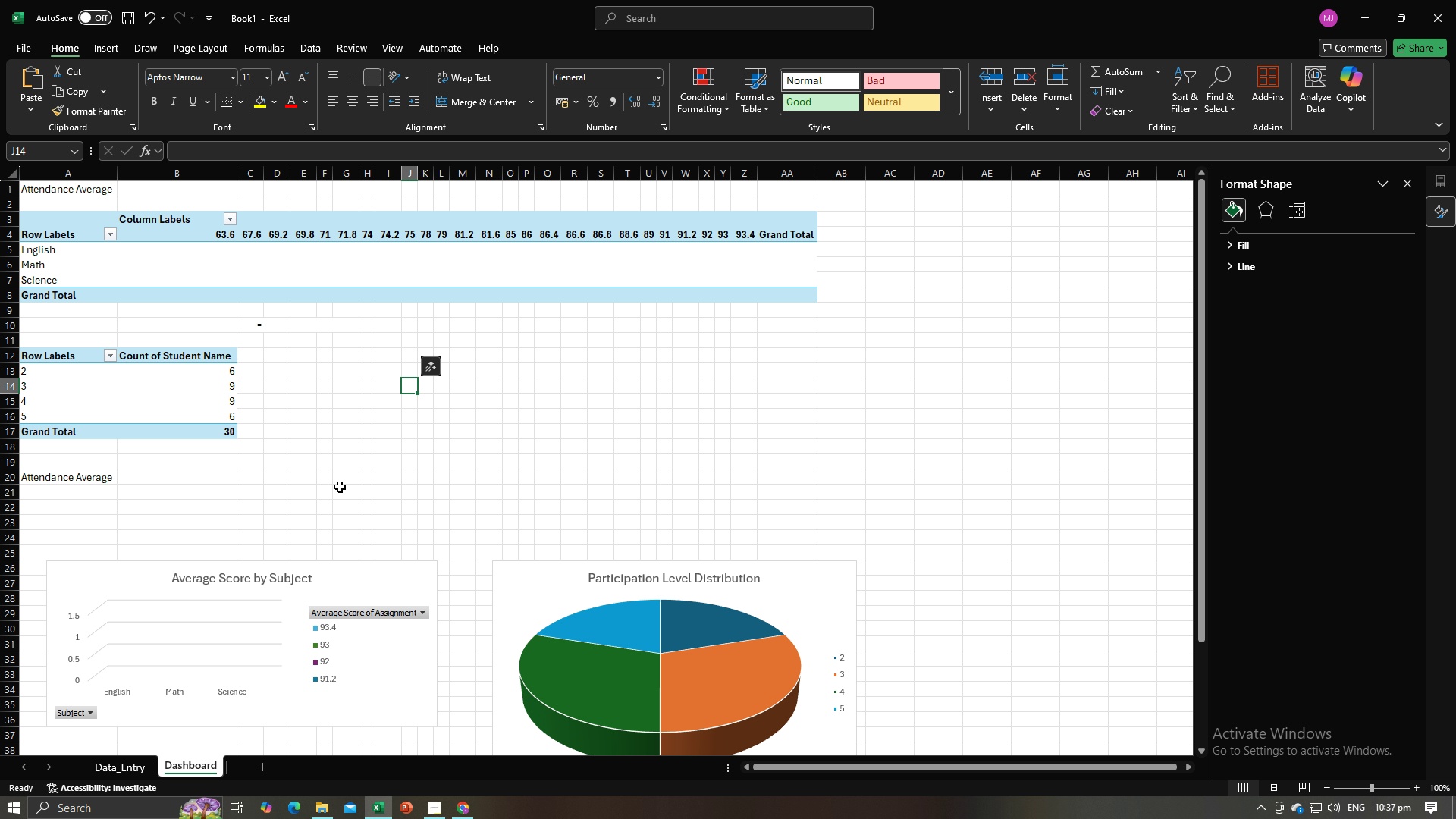 
left_click([101, 479])
 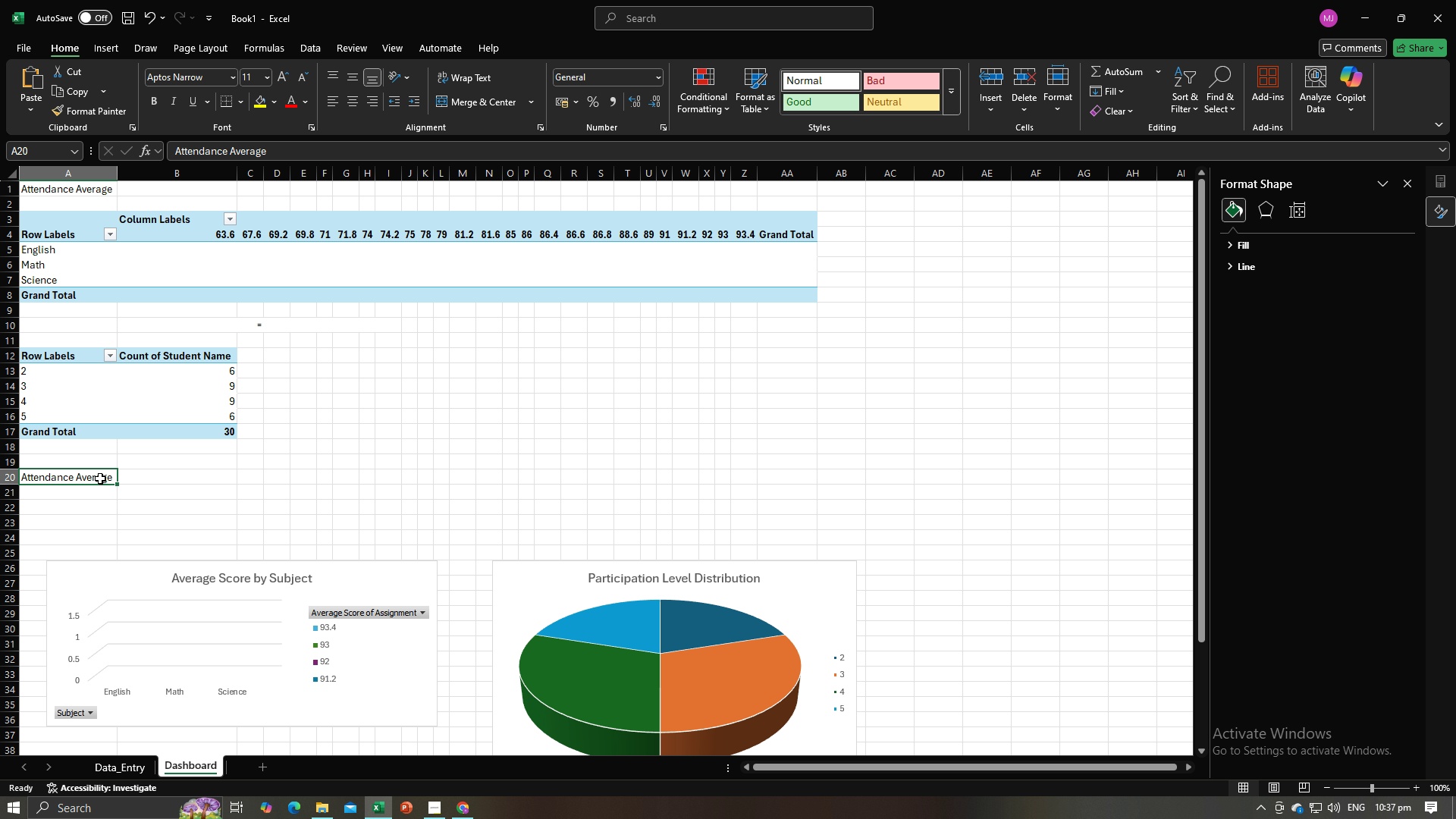 
key(Backspace)
 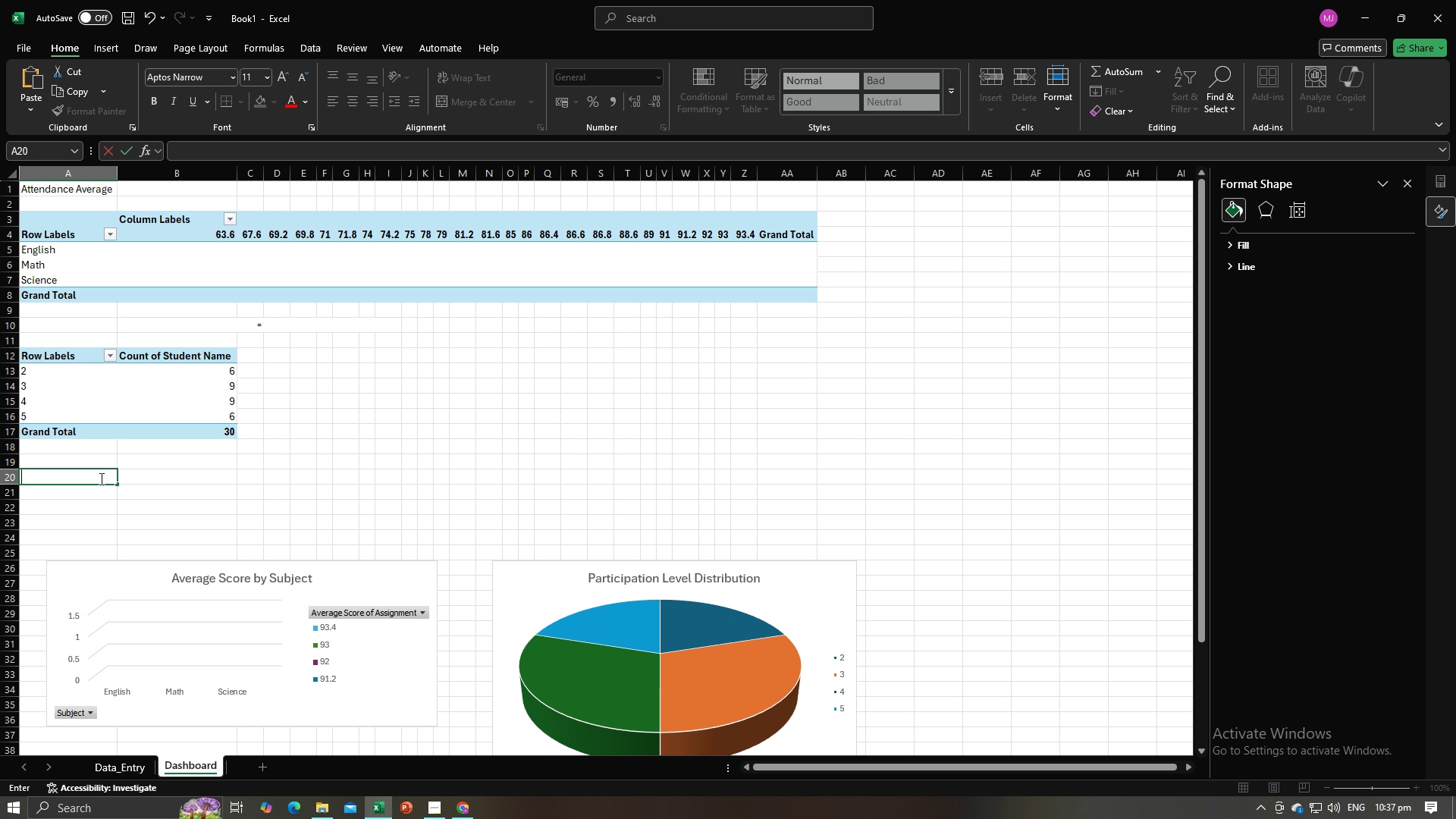 
key(Alt+AltLeft)
 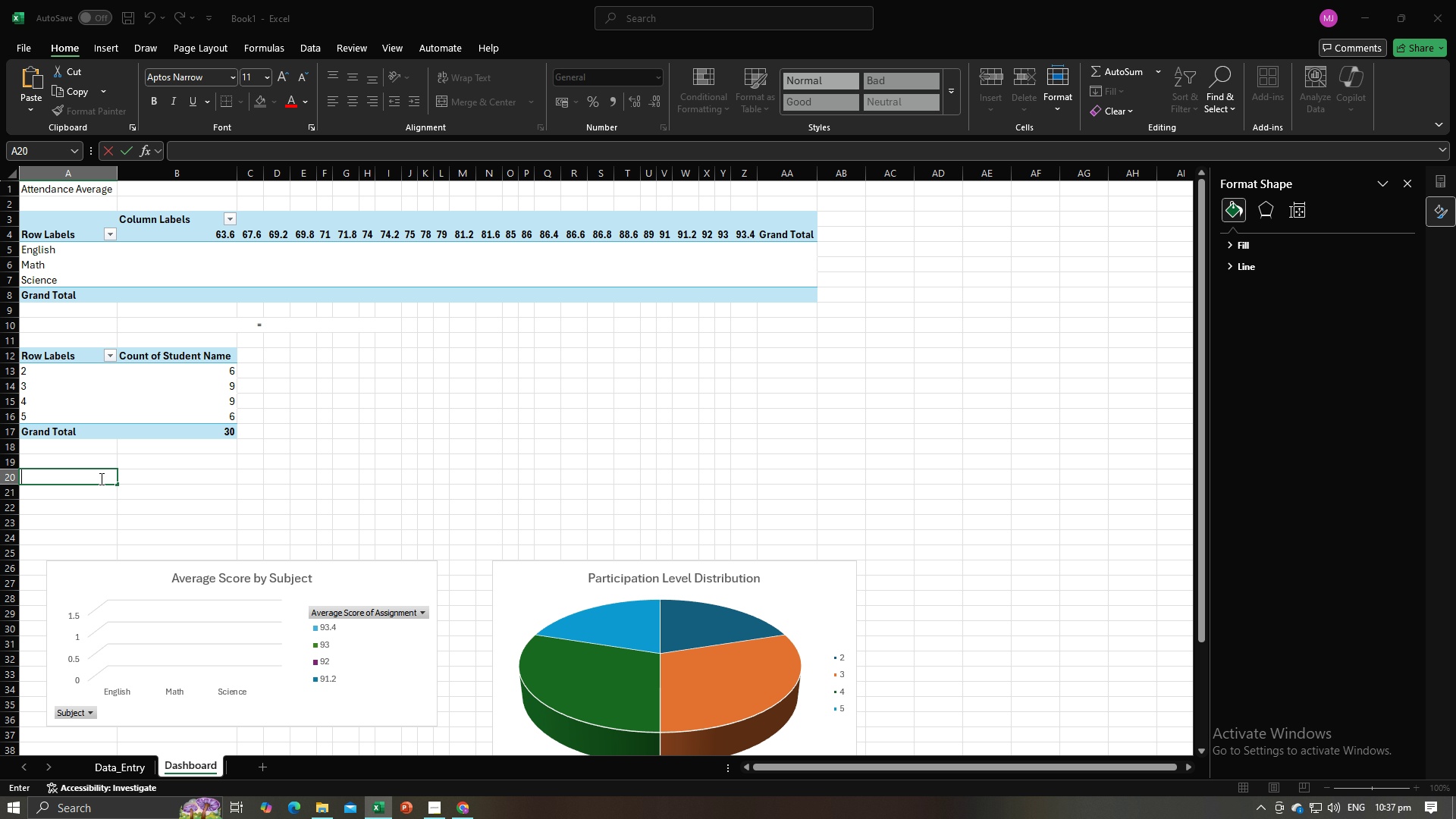 
key(Alt+Tab)
 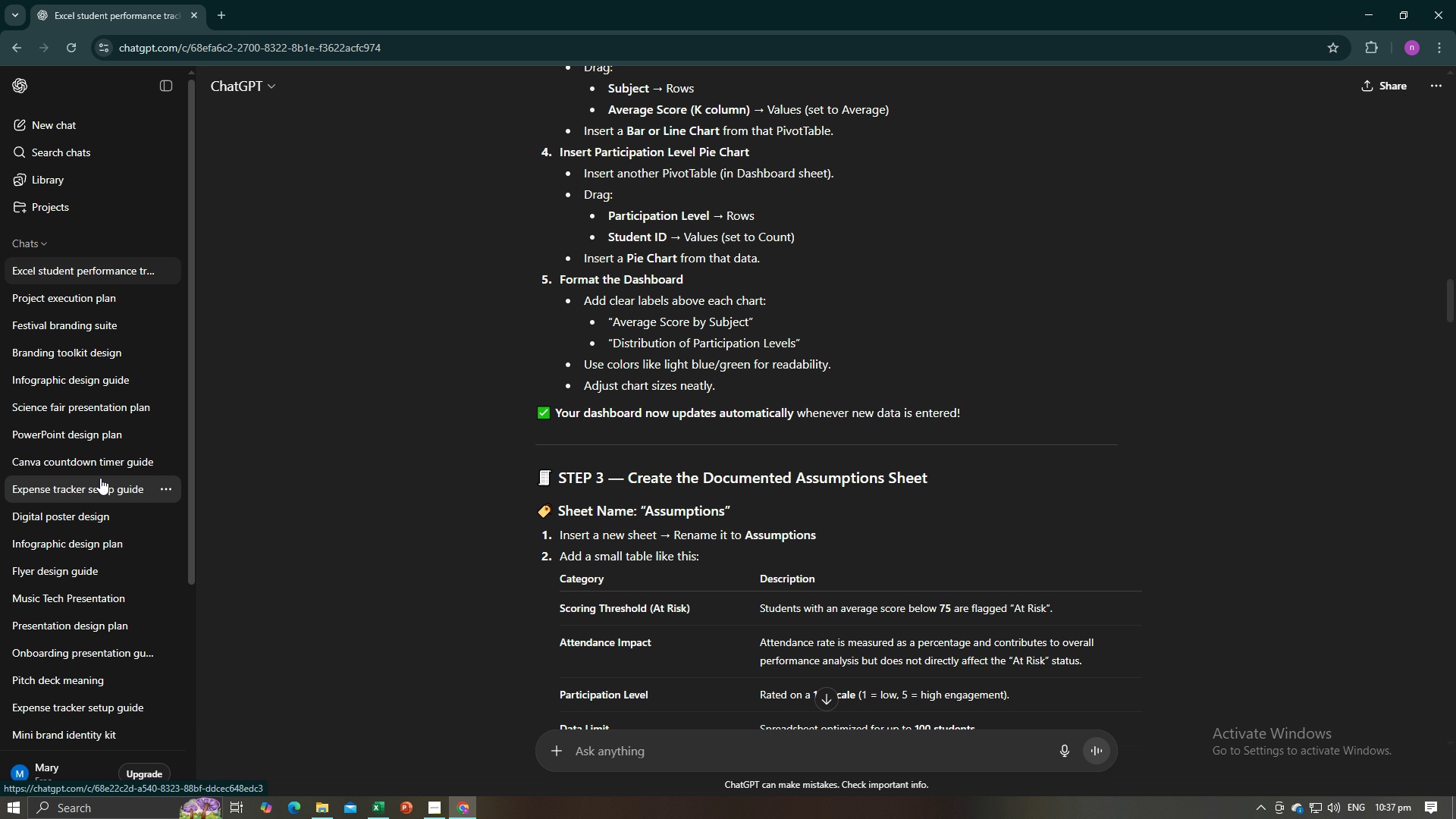 
key(Alt+AltLeft)
 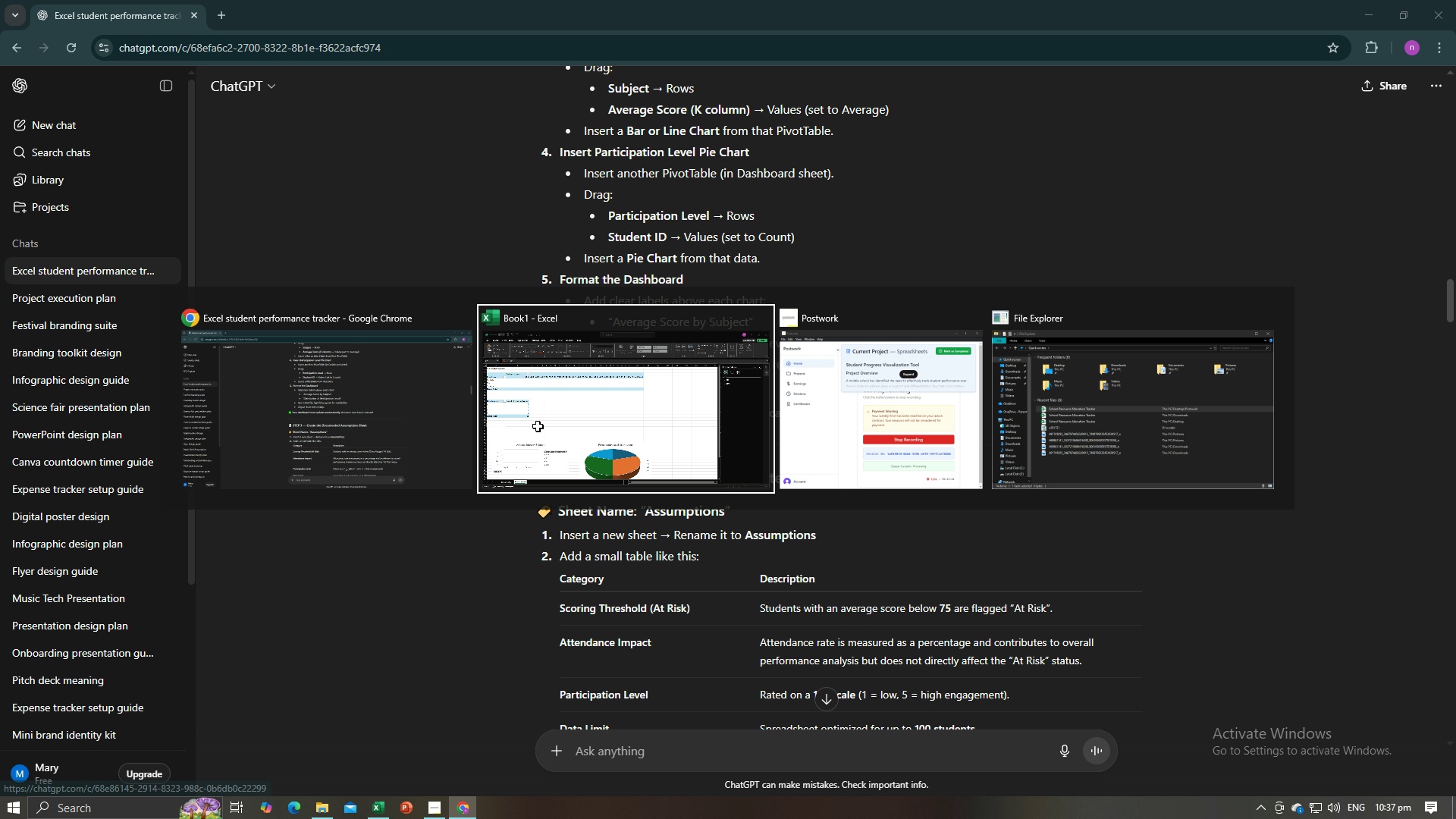 
key(Alt+Tab)
 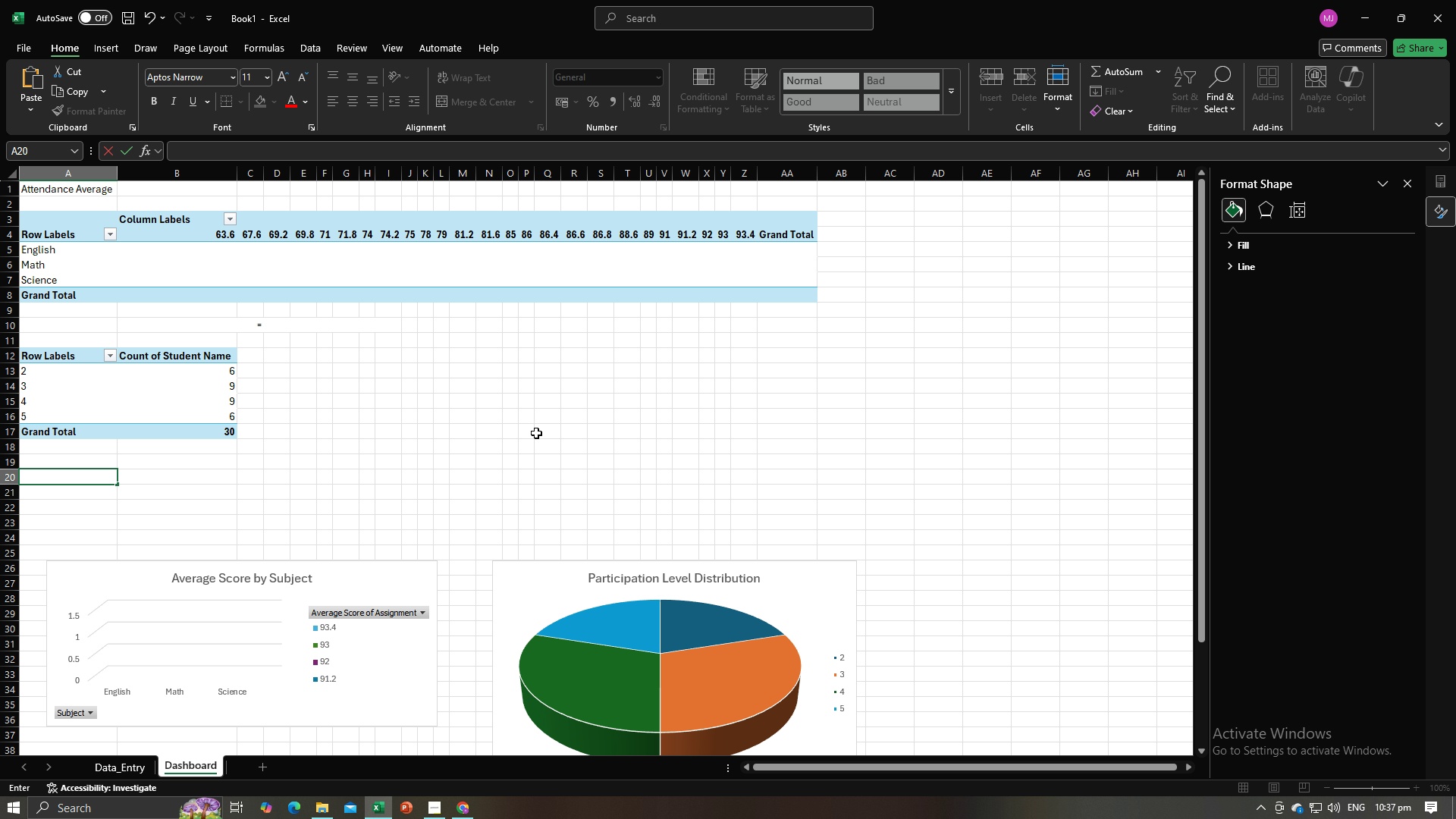 
scroll: coordinate [536, 433], scroll_direction: down, amount: 3.0
 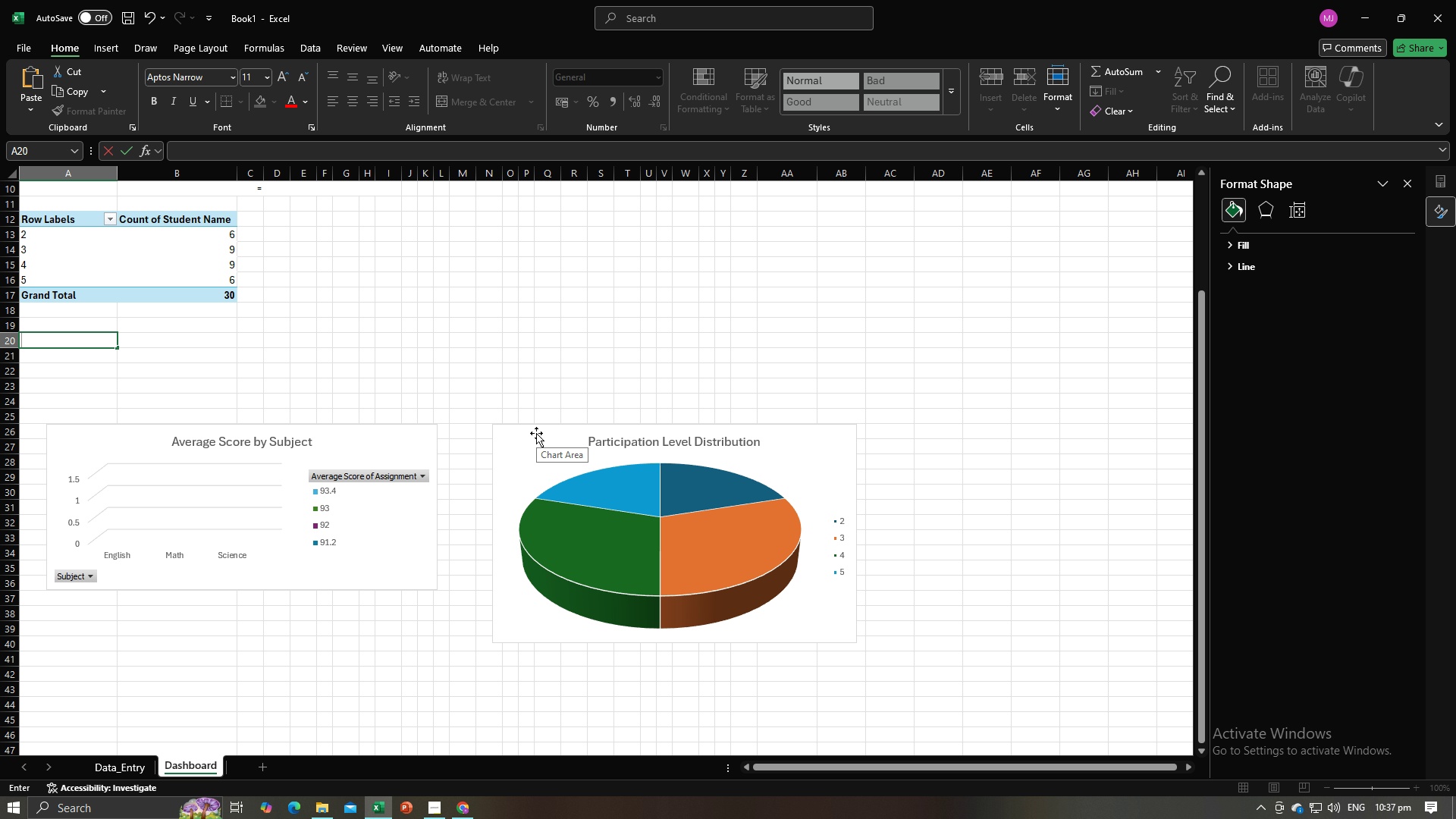 
key(Alt+AltLeft)
 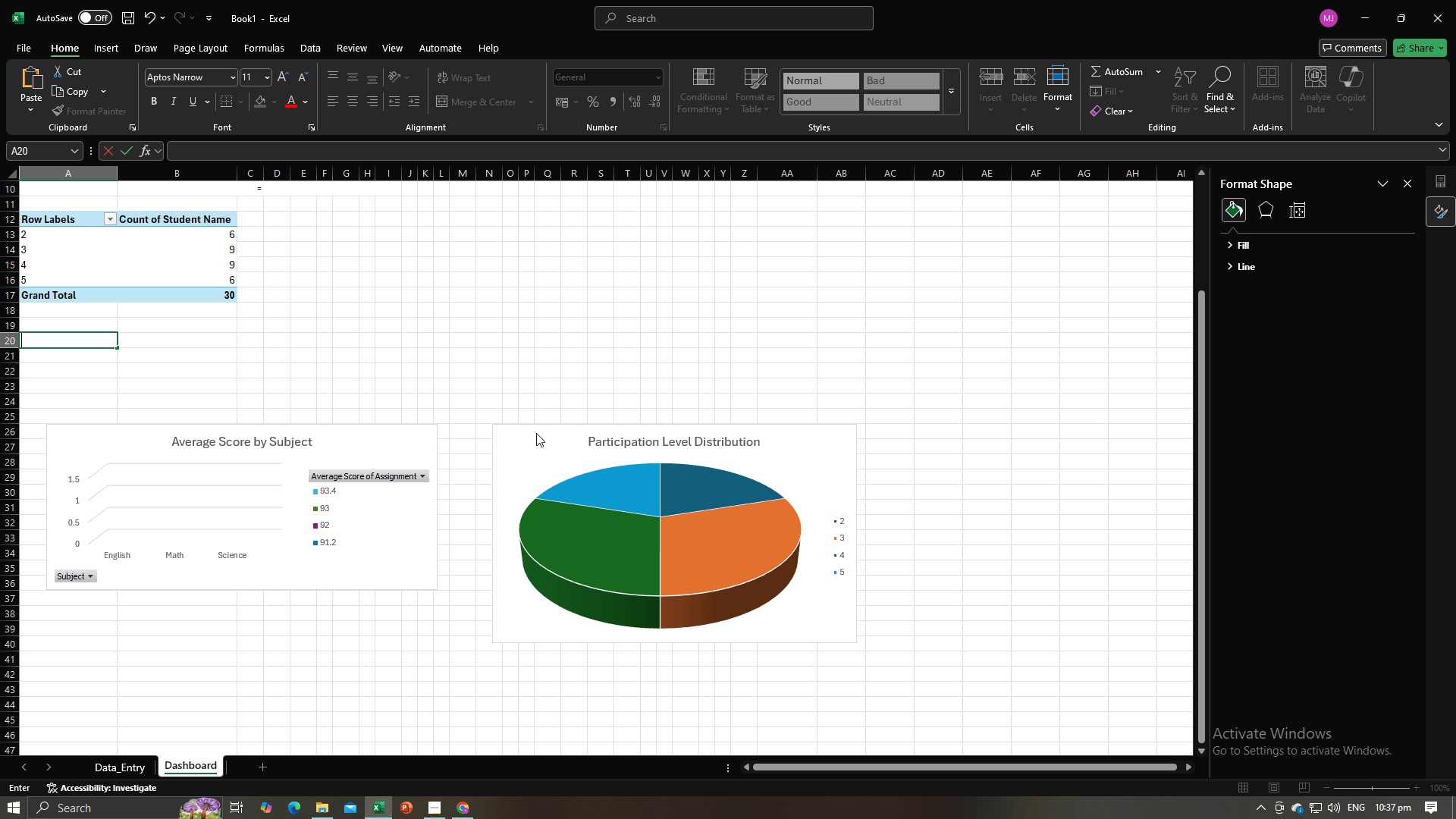 
key(Alt+Tab)
 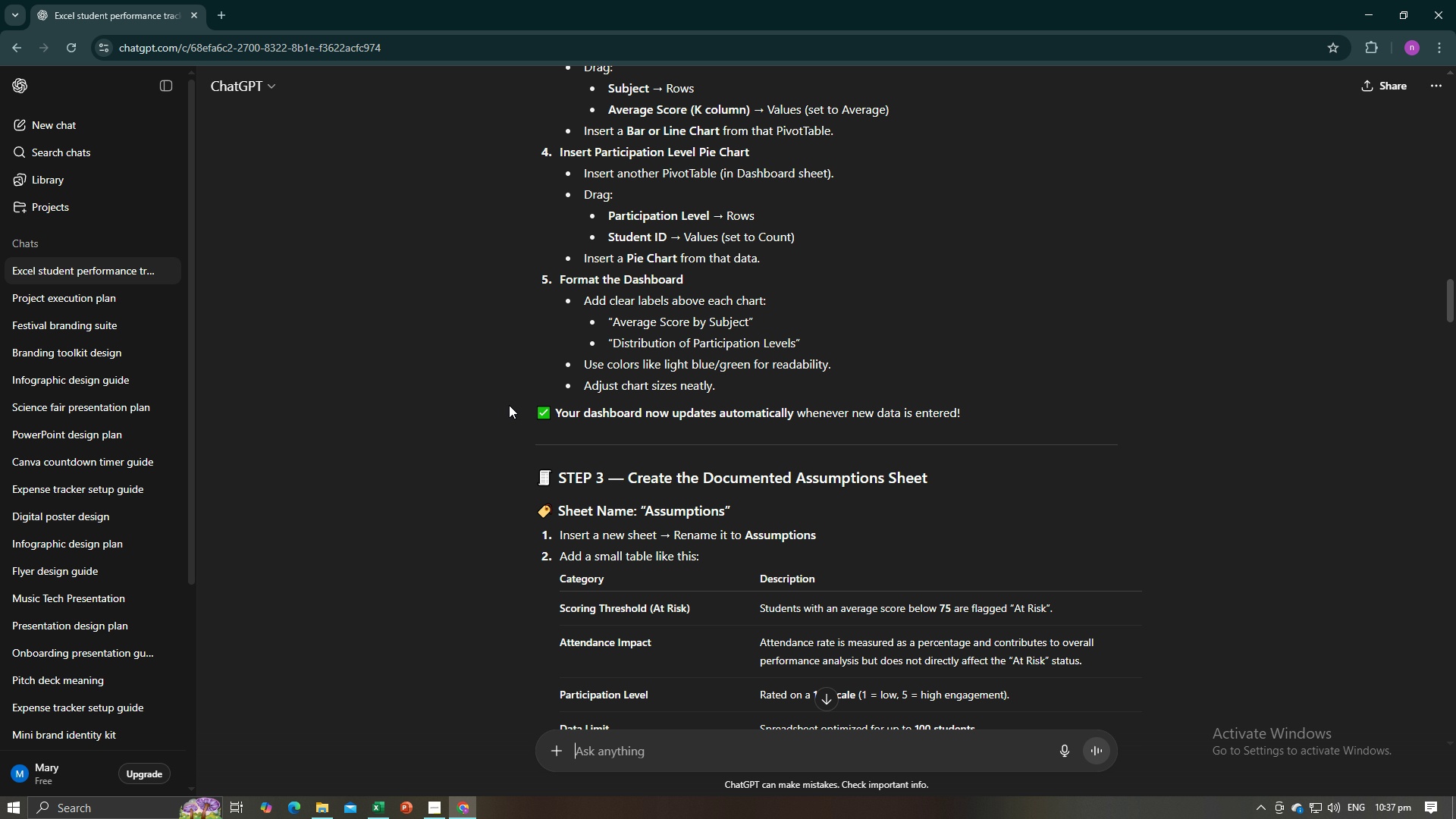 
scroll: coordinate [509, 405], scroll_direction: down, amount: 2.0
 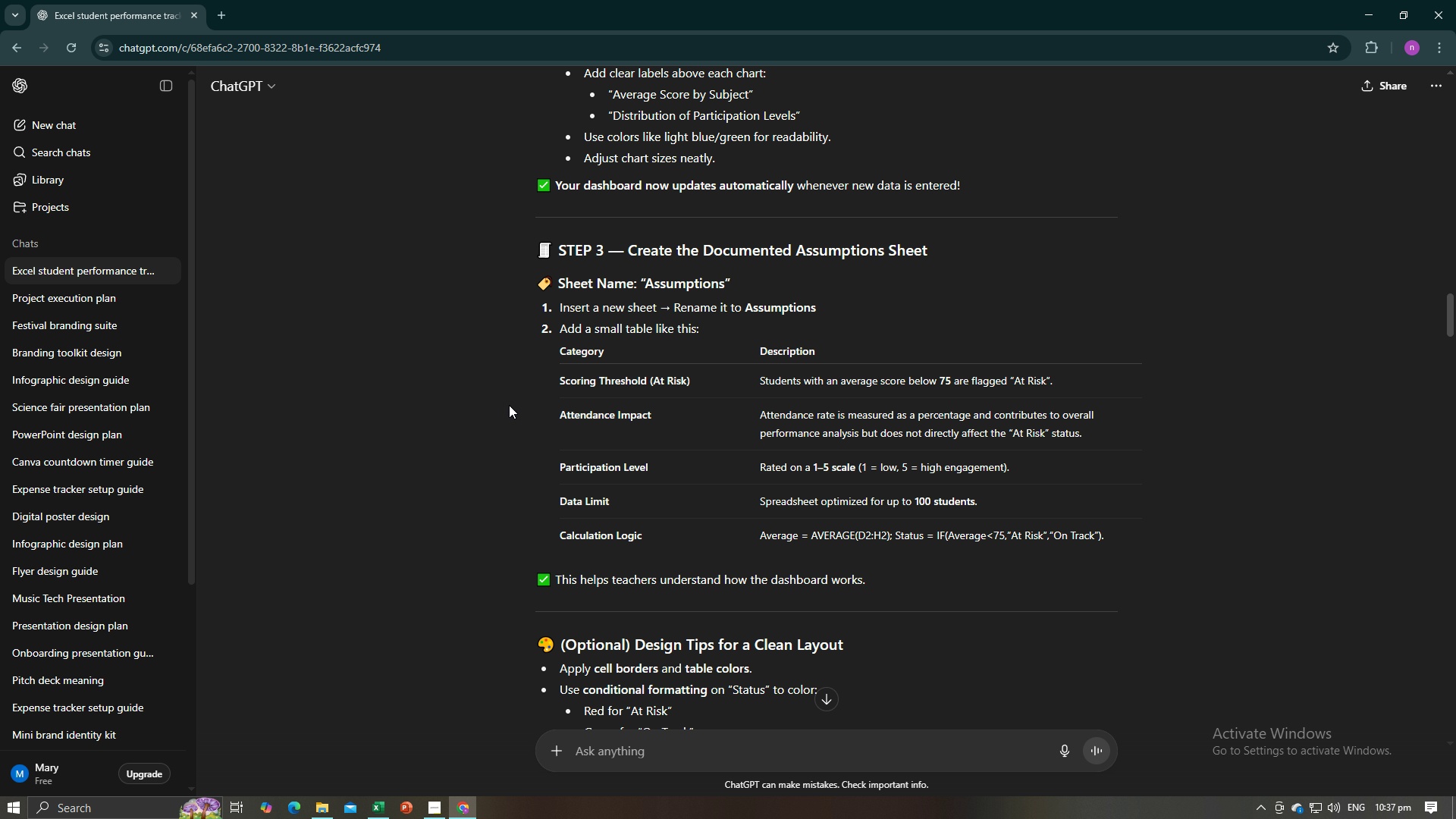 
key(Alt+AltLeft)
 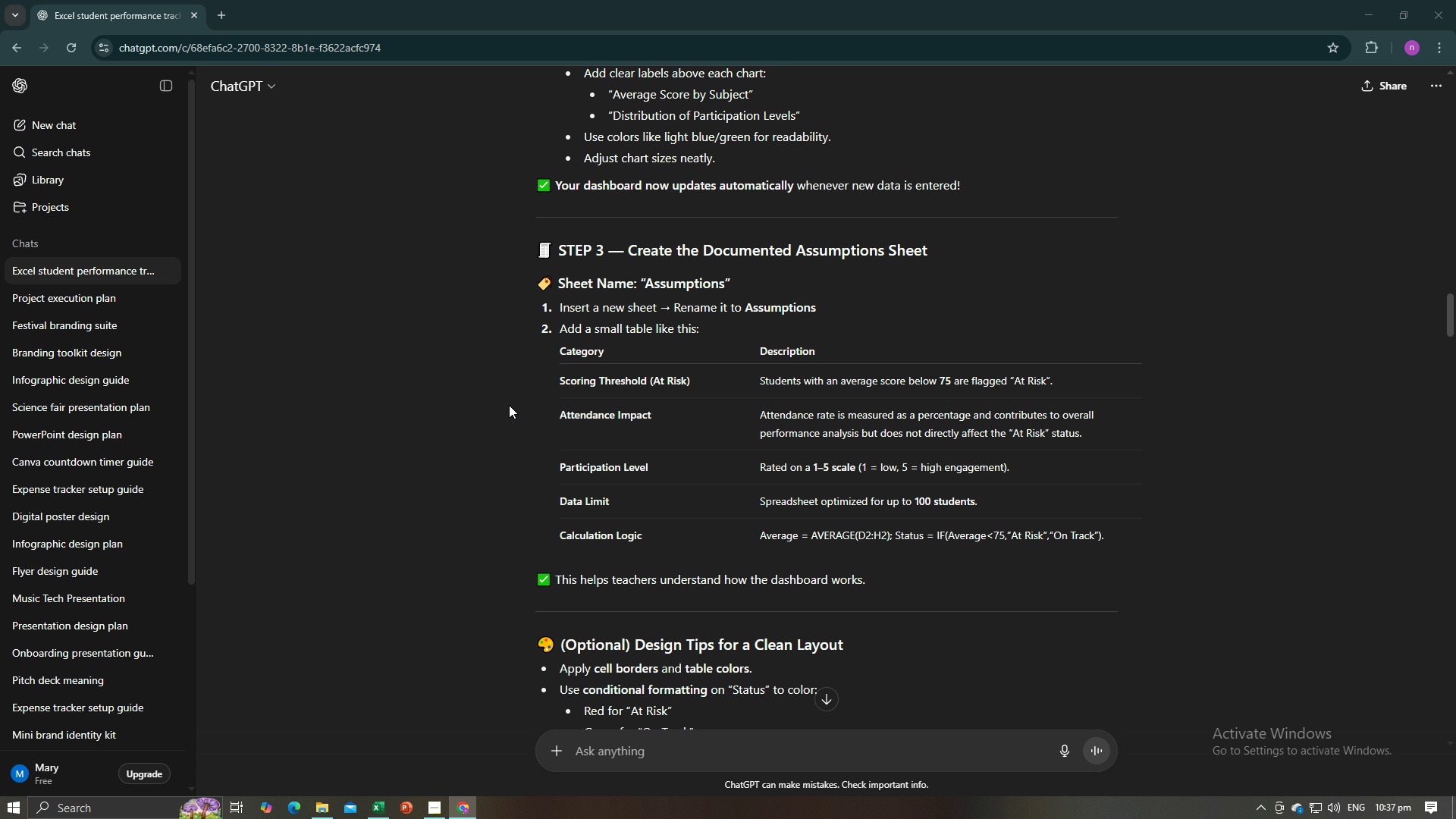 
key(Alt+Tab)
 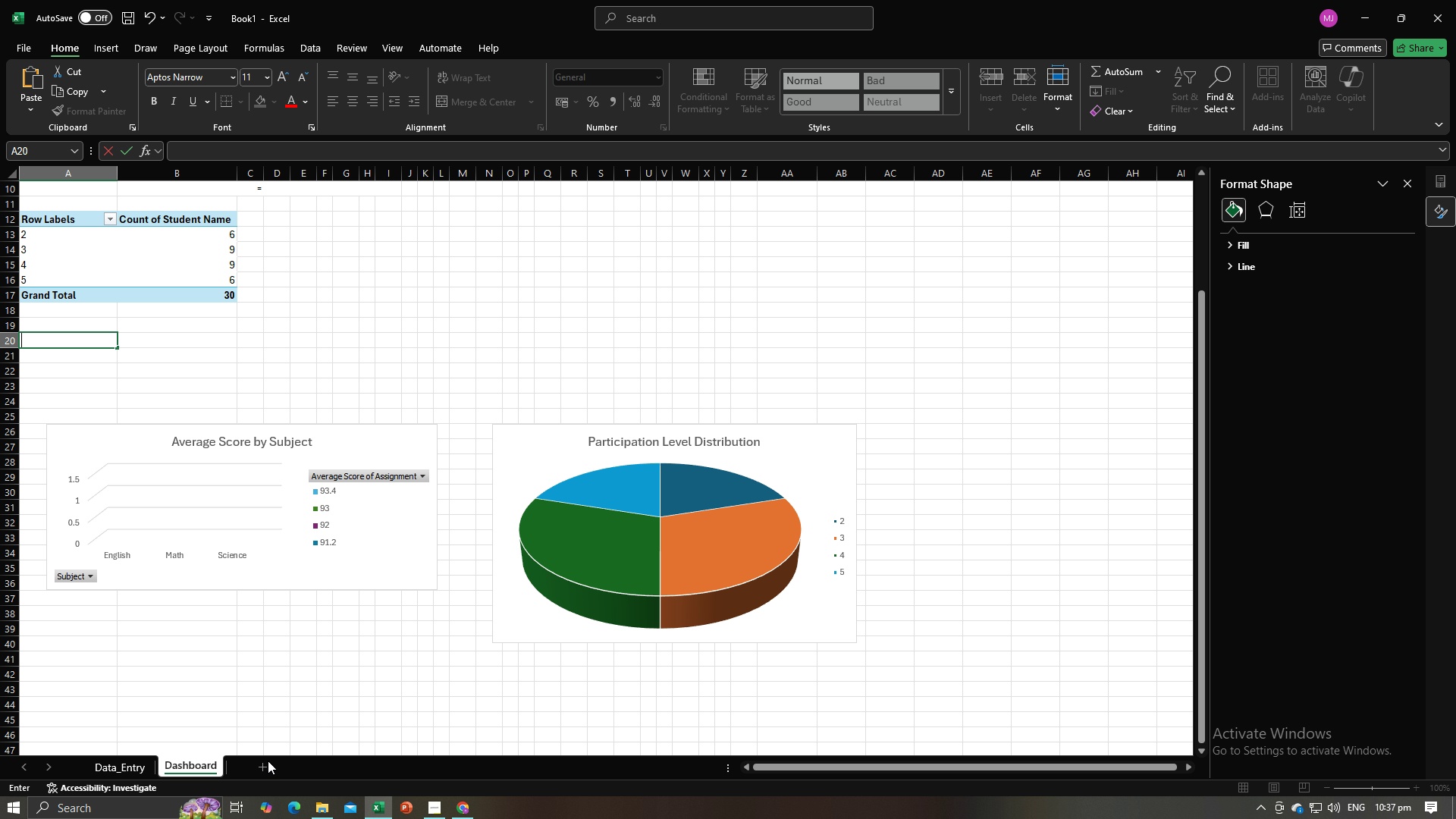 
key(Alt+AltLeft)
 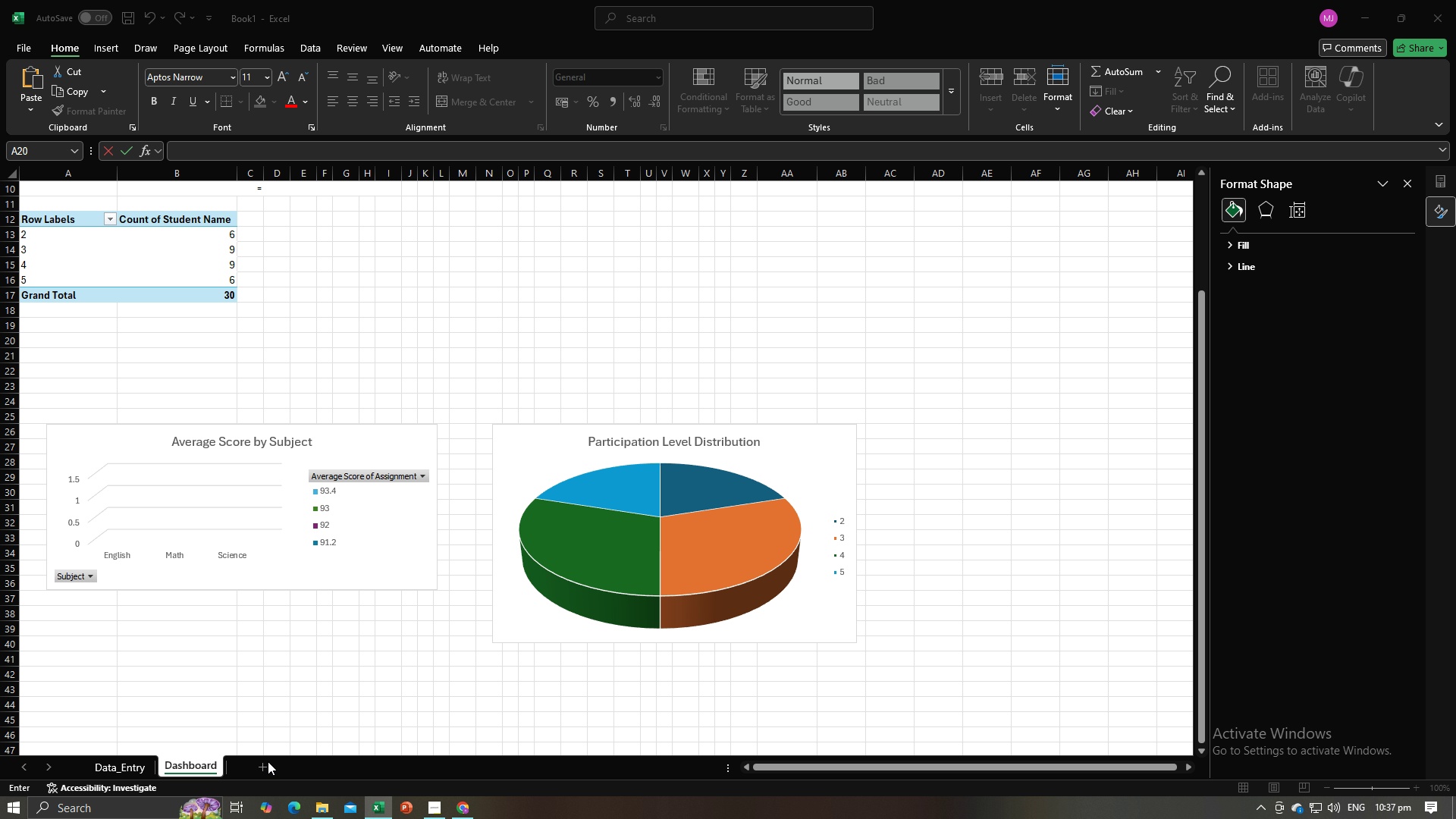 
key(Alt+Tab)
 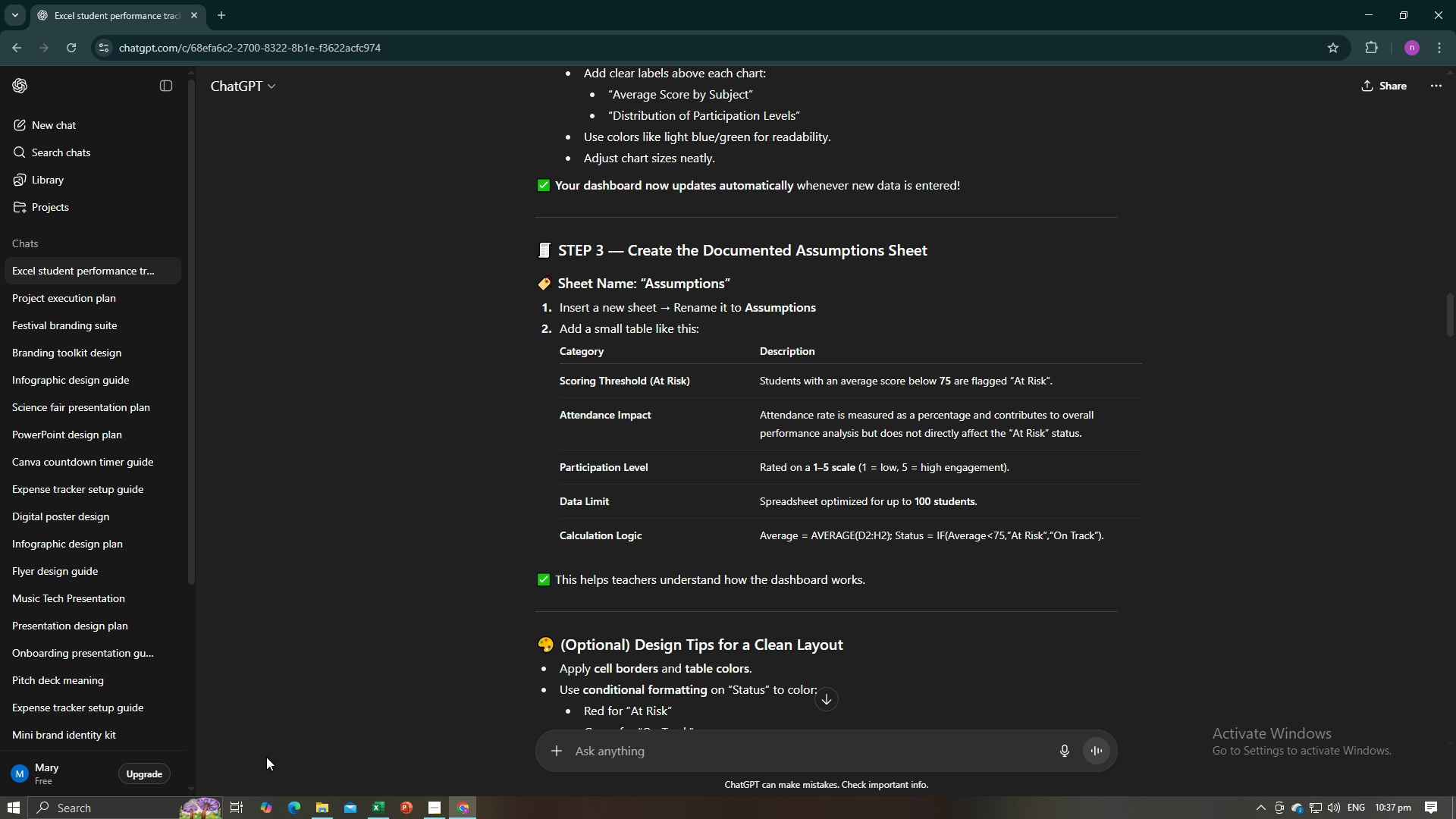 
key(Alt+AltLeft)
 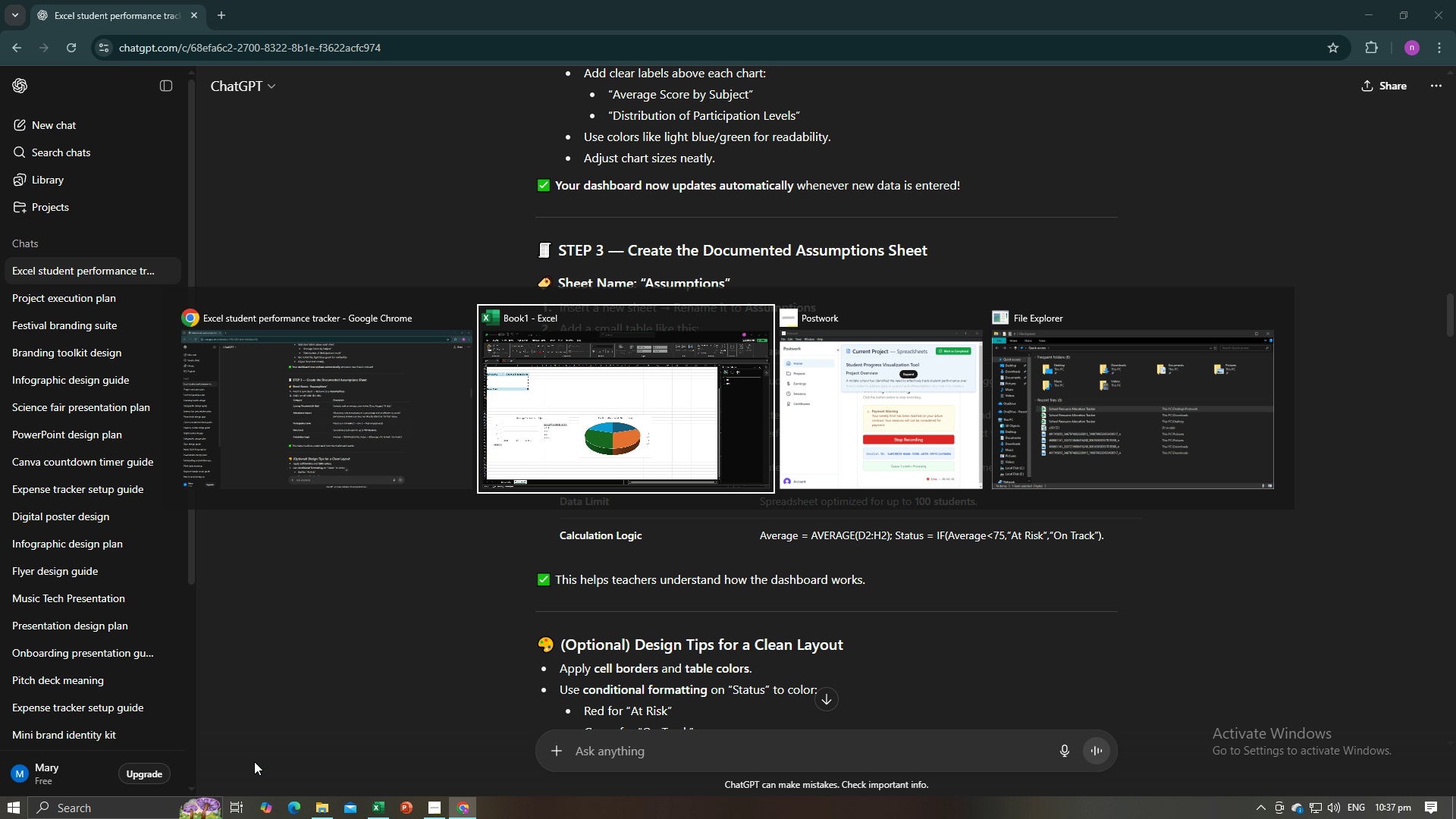 
key(Alt+Tab)
 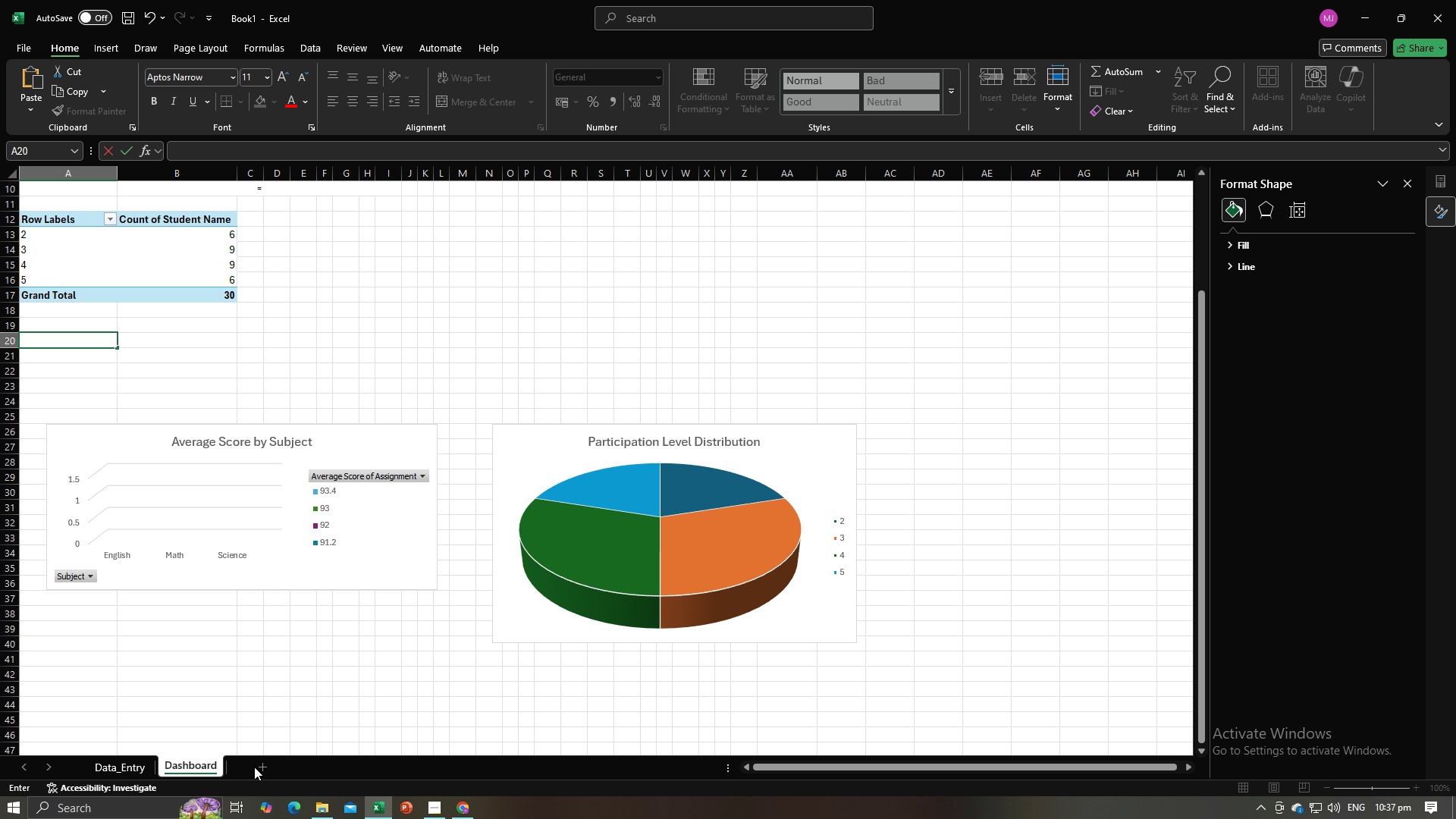 
left_click([255, 767])
 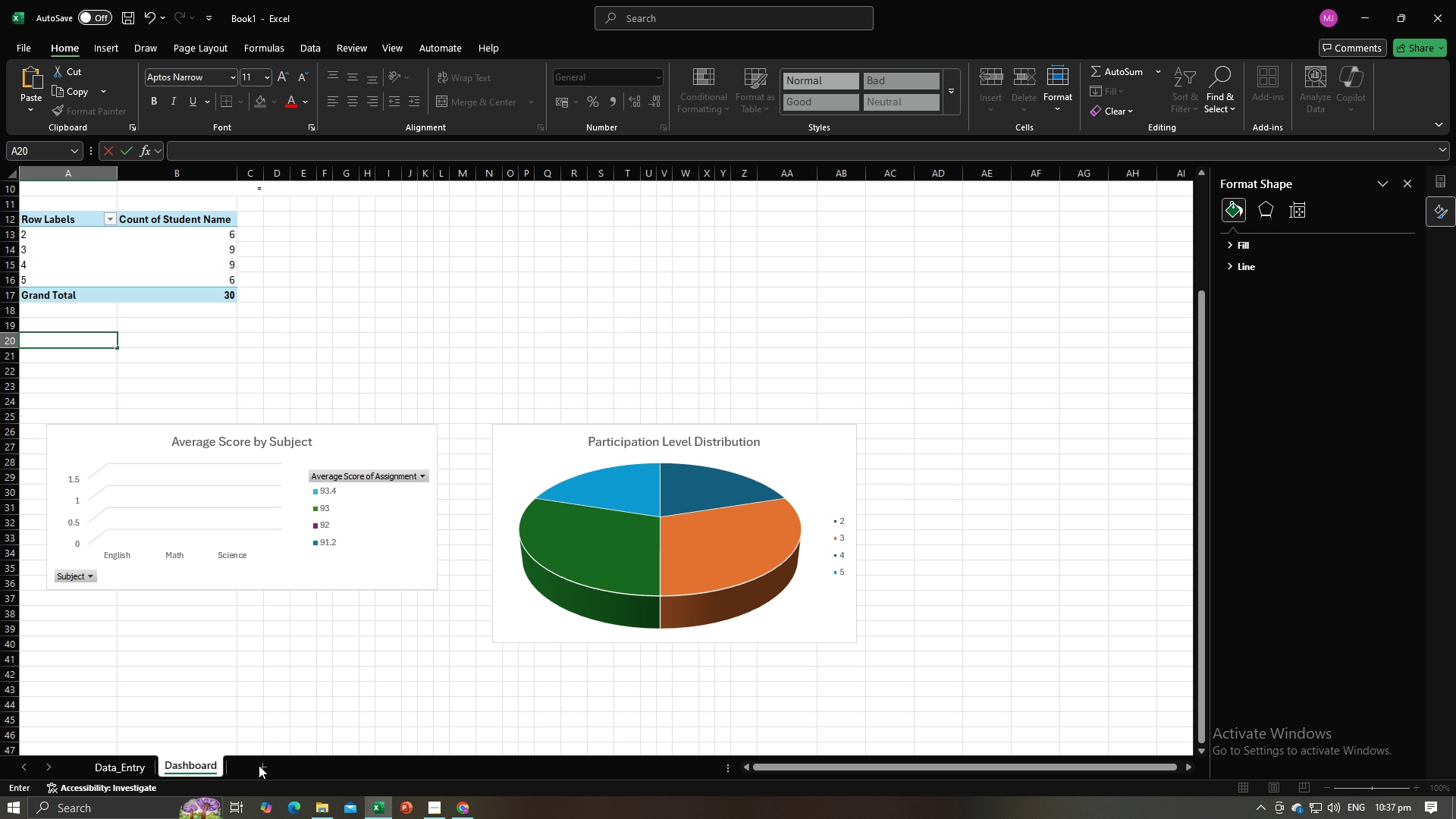 
left_click([259, 765])
 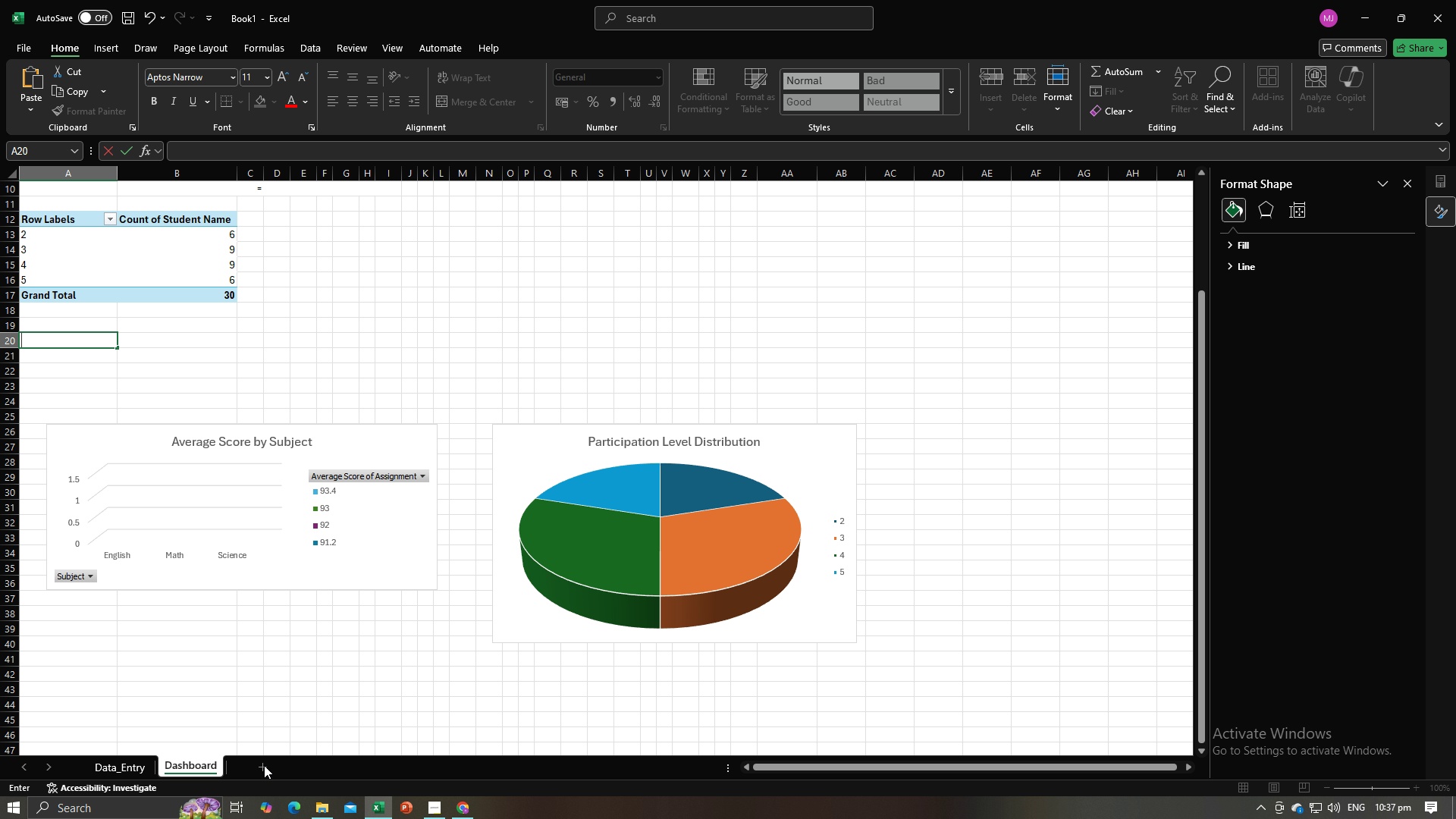 
left_click([264, 765])
 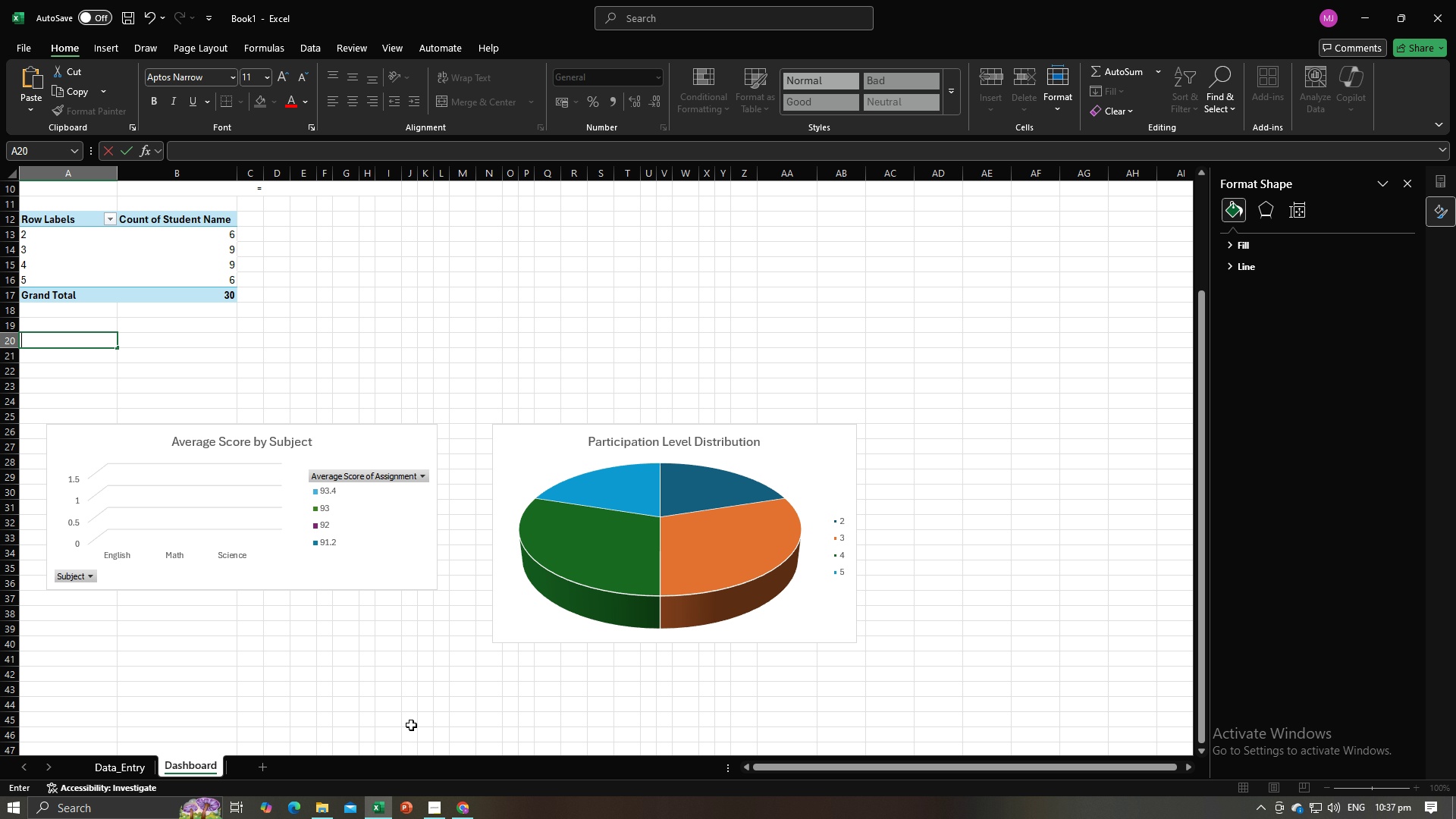 
left_click([412, 721])
 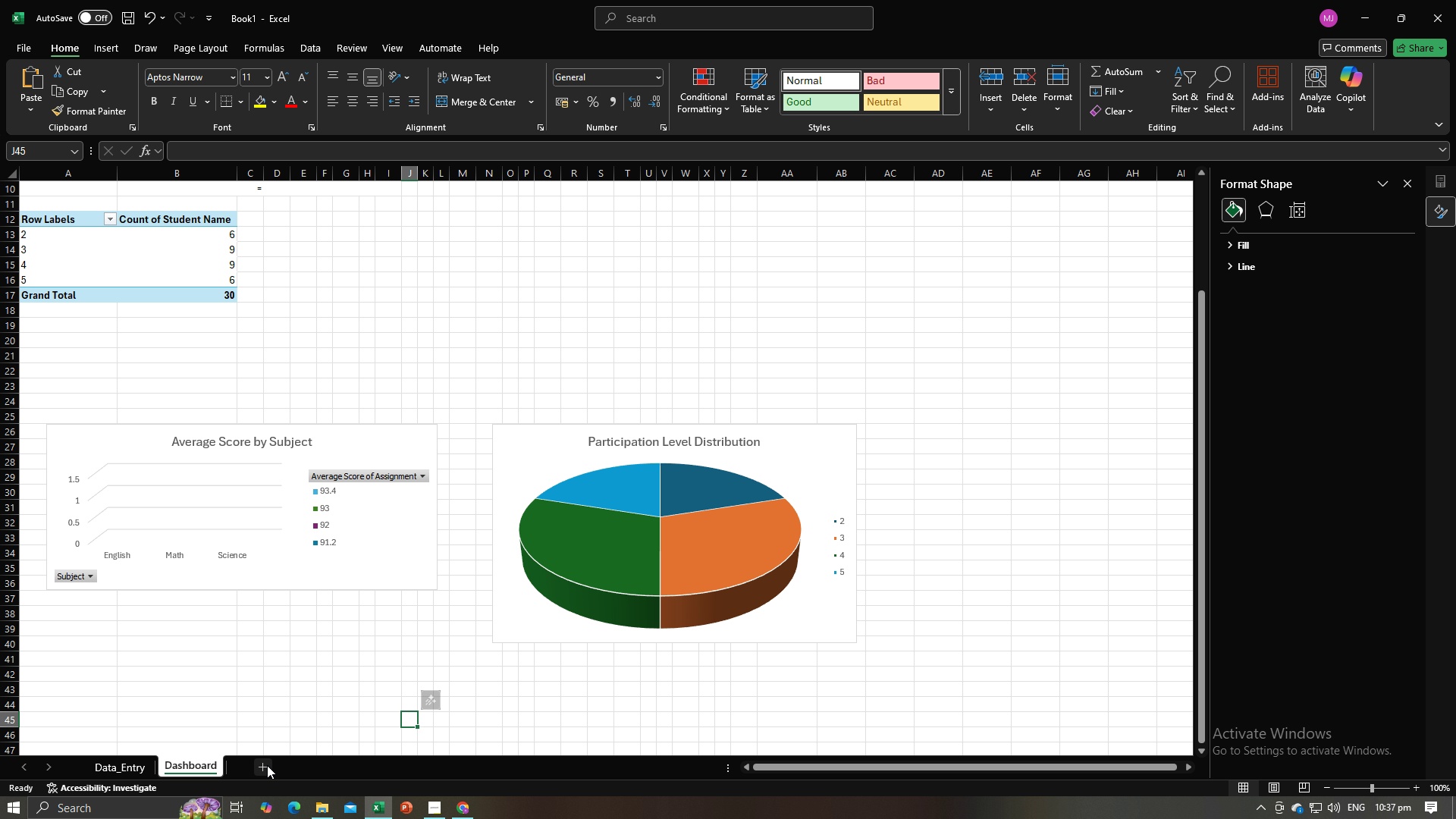 
left_click([267, 765])
 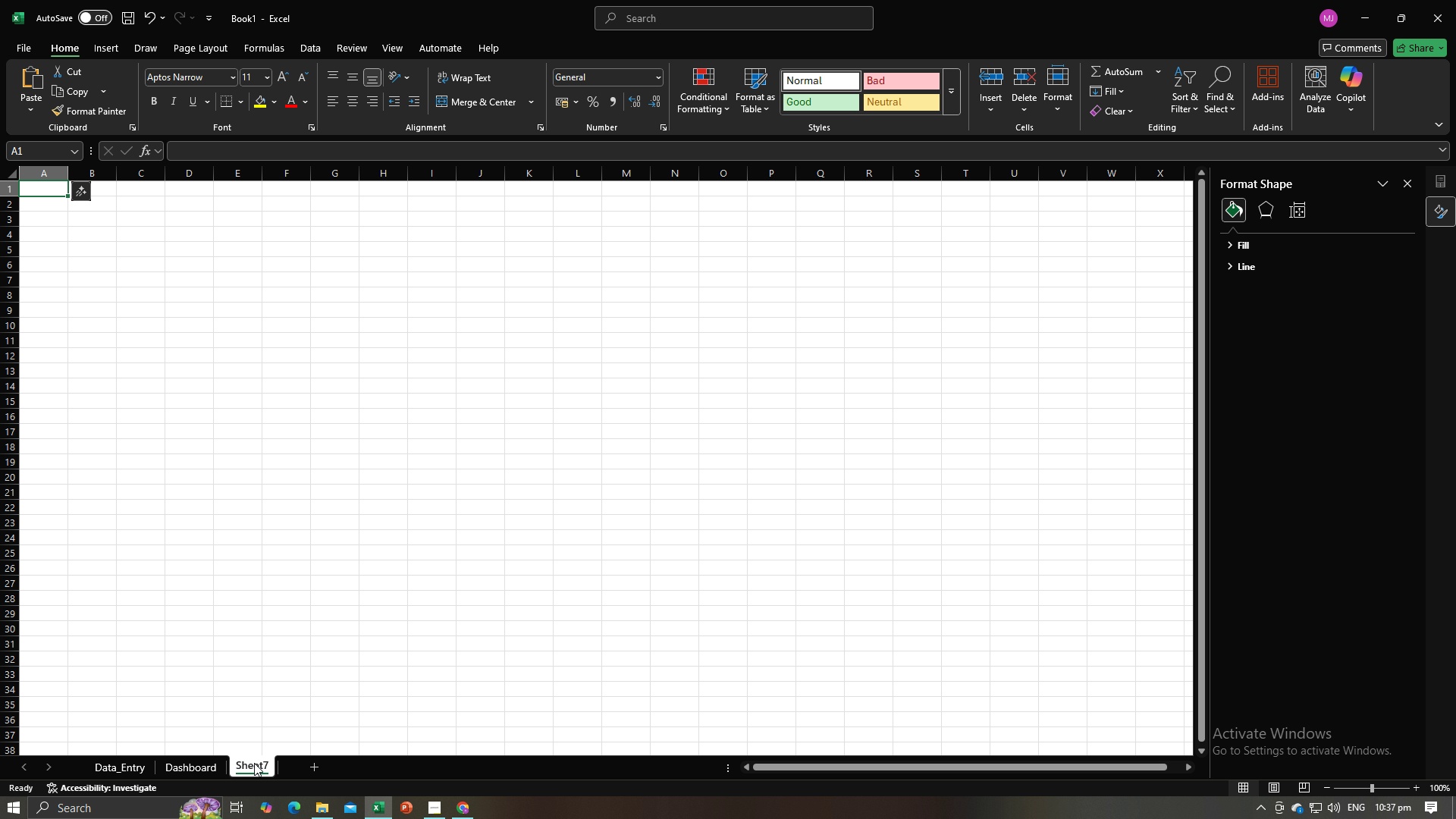 
left_click([254, 763])
 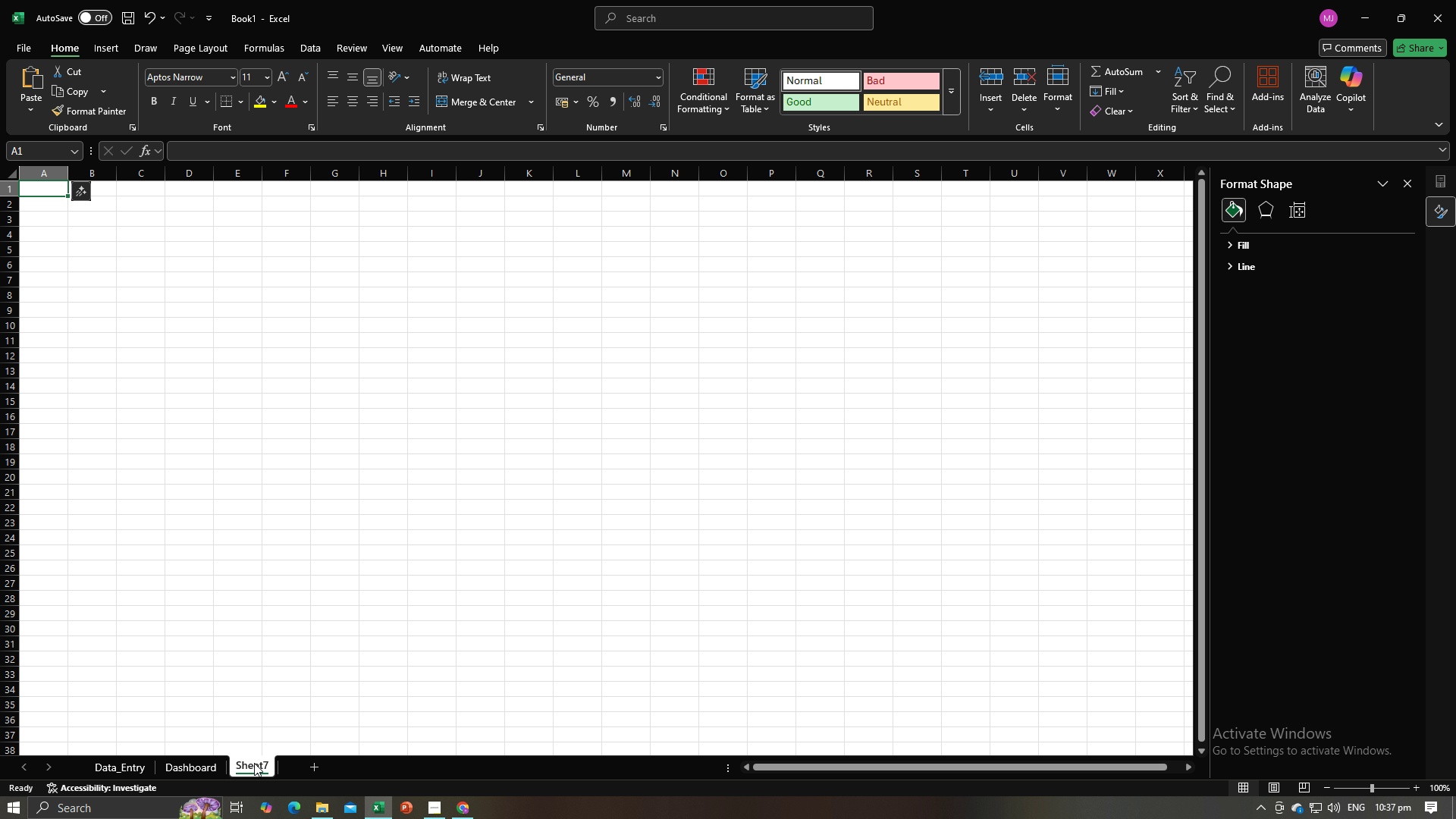 
double_click([254, 763])
 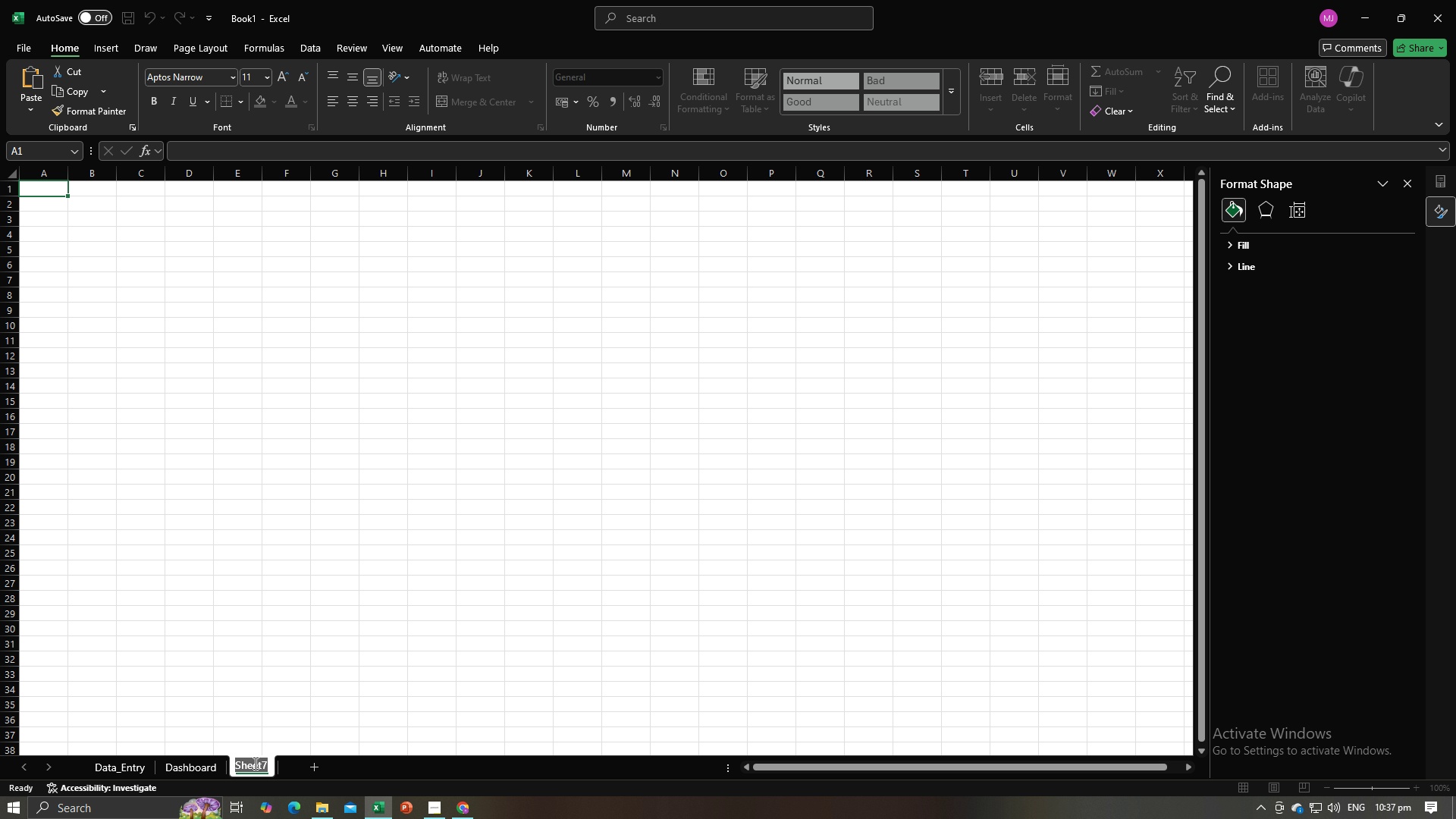 
type(Assumption Sheet)
 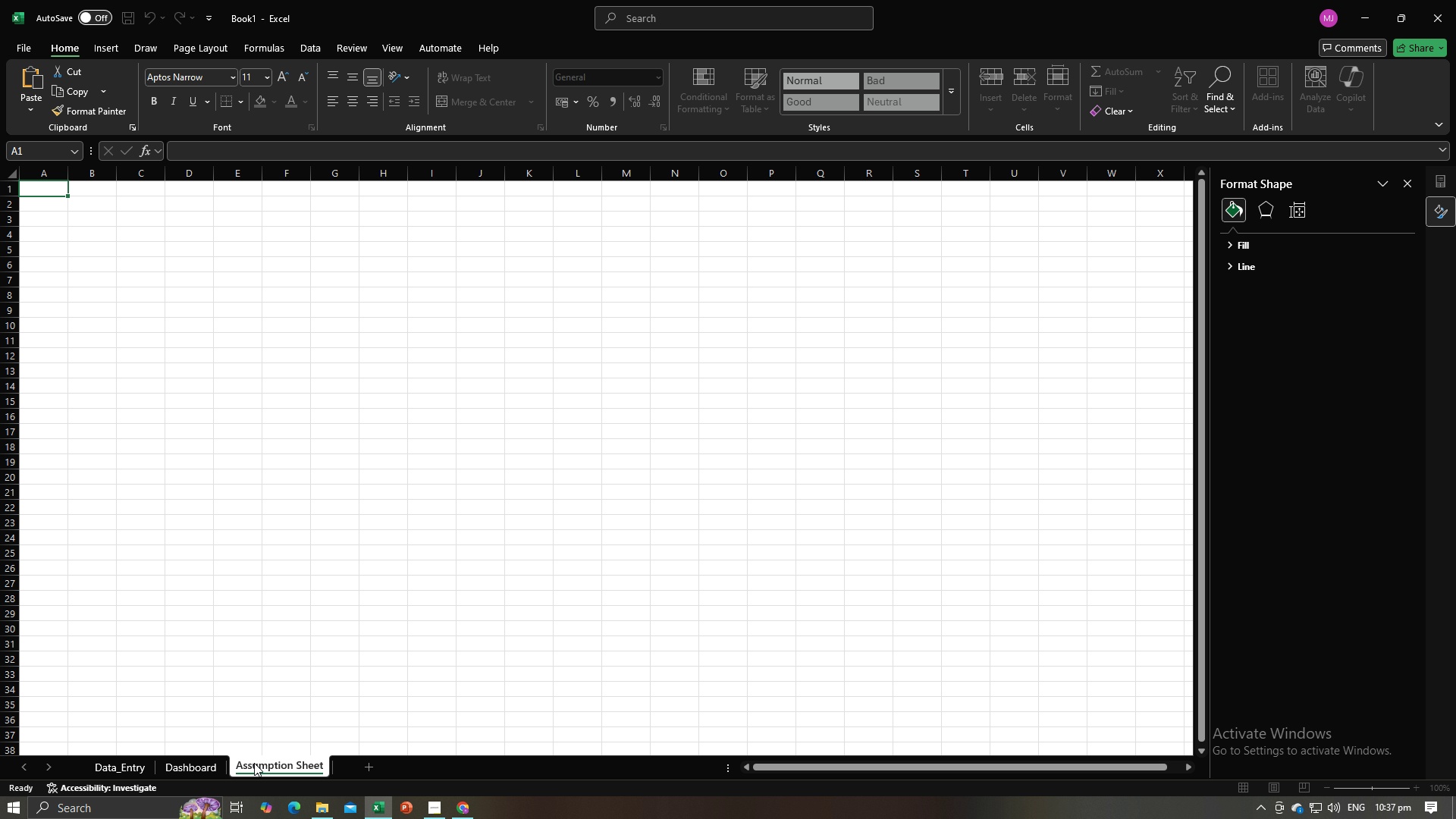 
 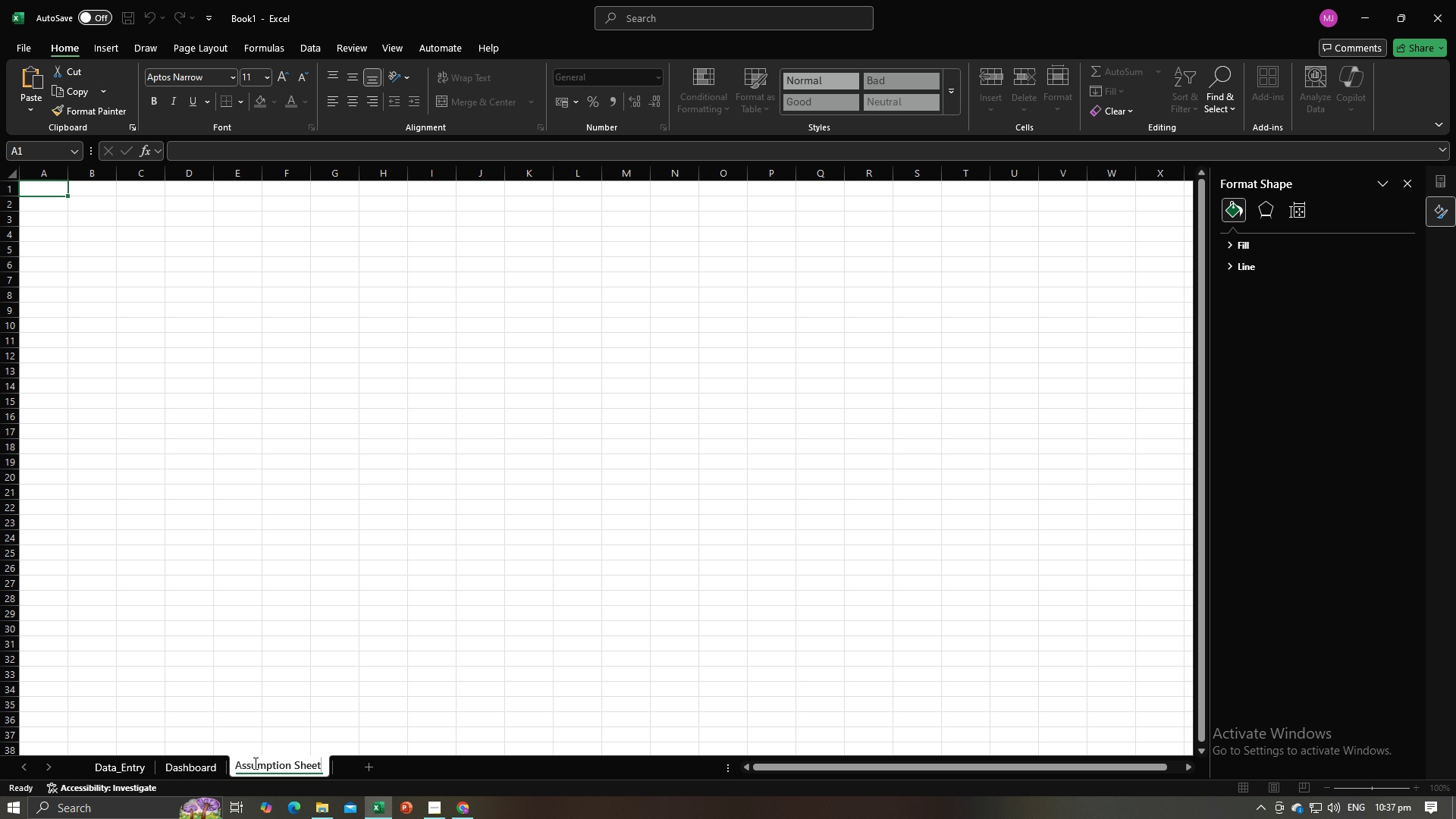 
key(Enter)
 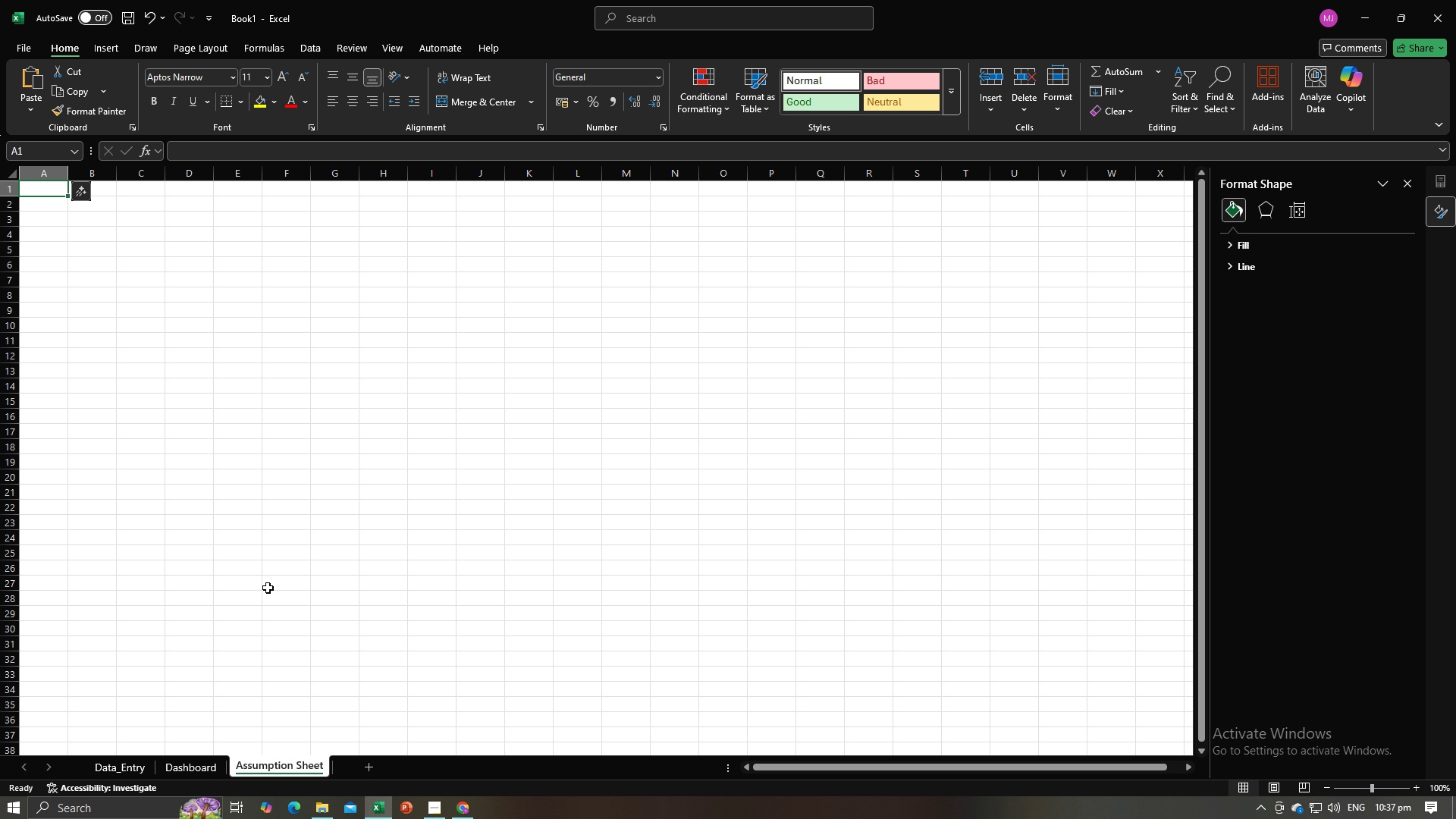 
key(Alt+AltLeft)
 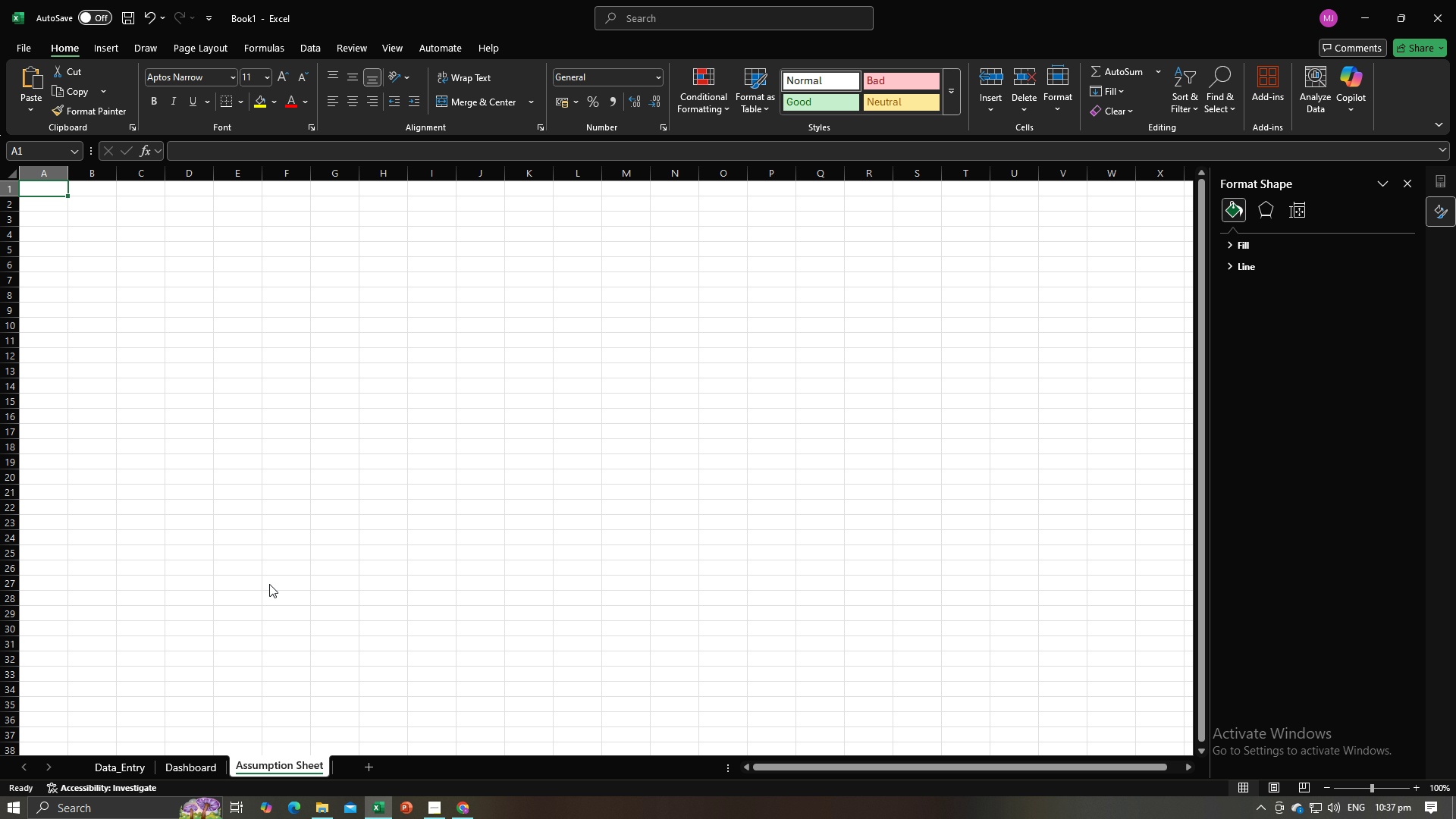 
key(Alt+Tab)
 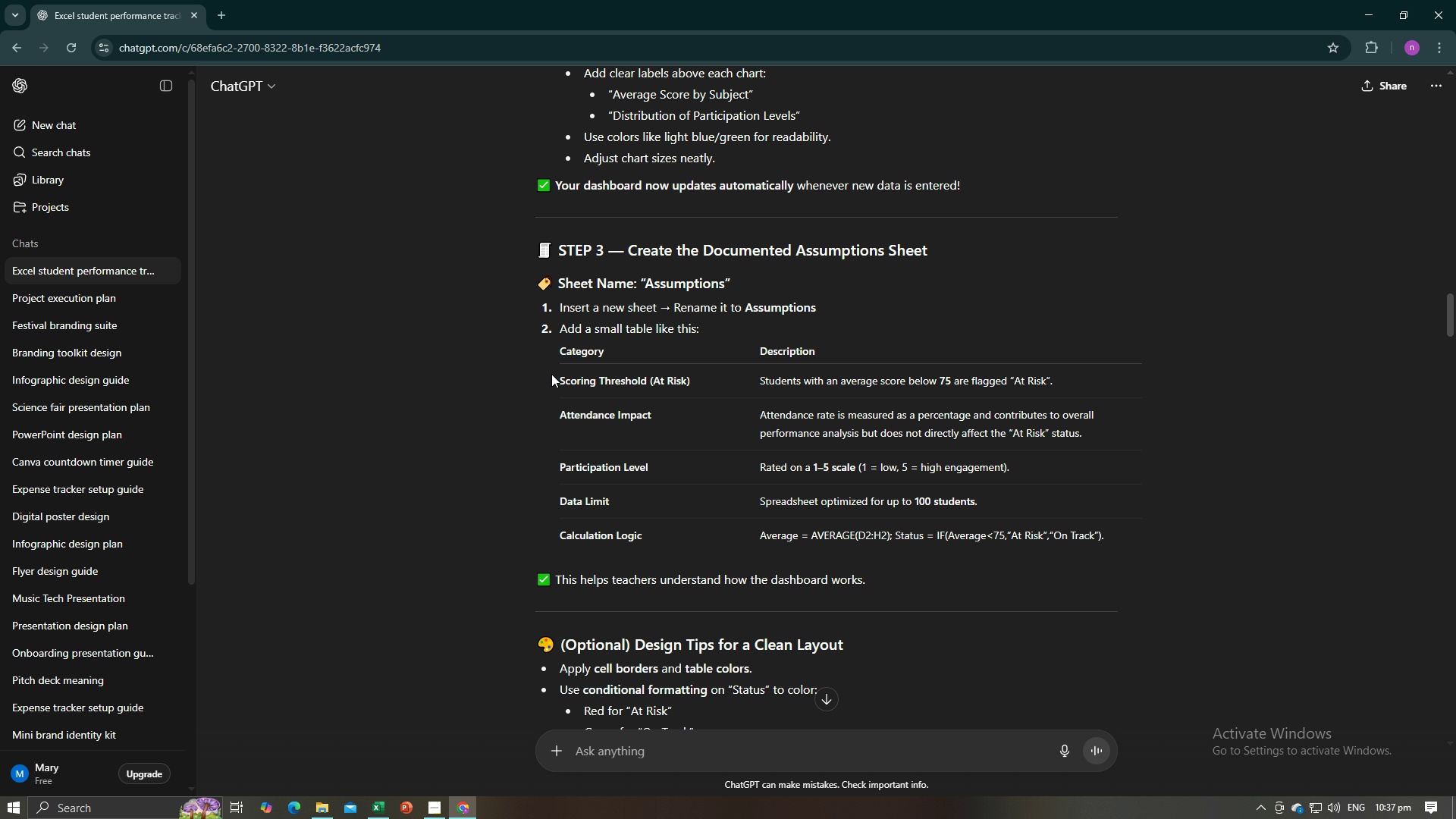 
wait(5.23)
 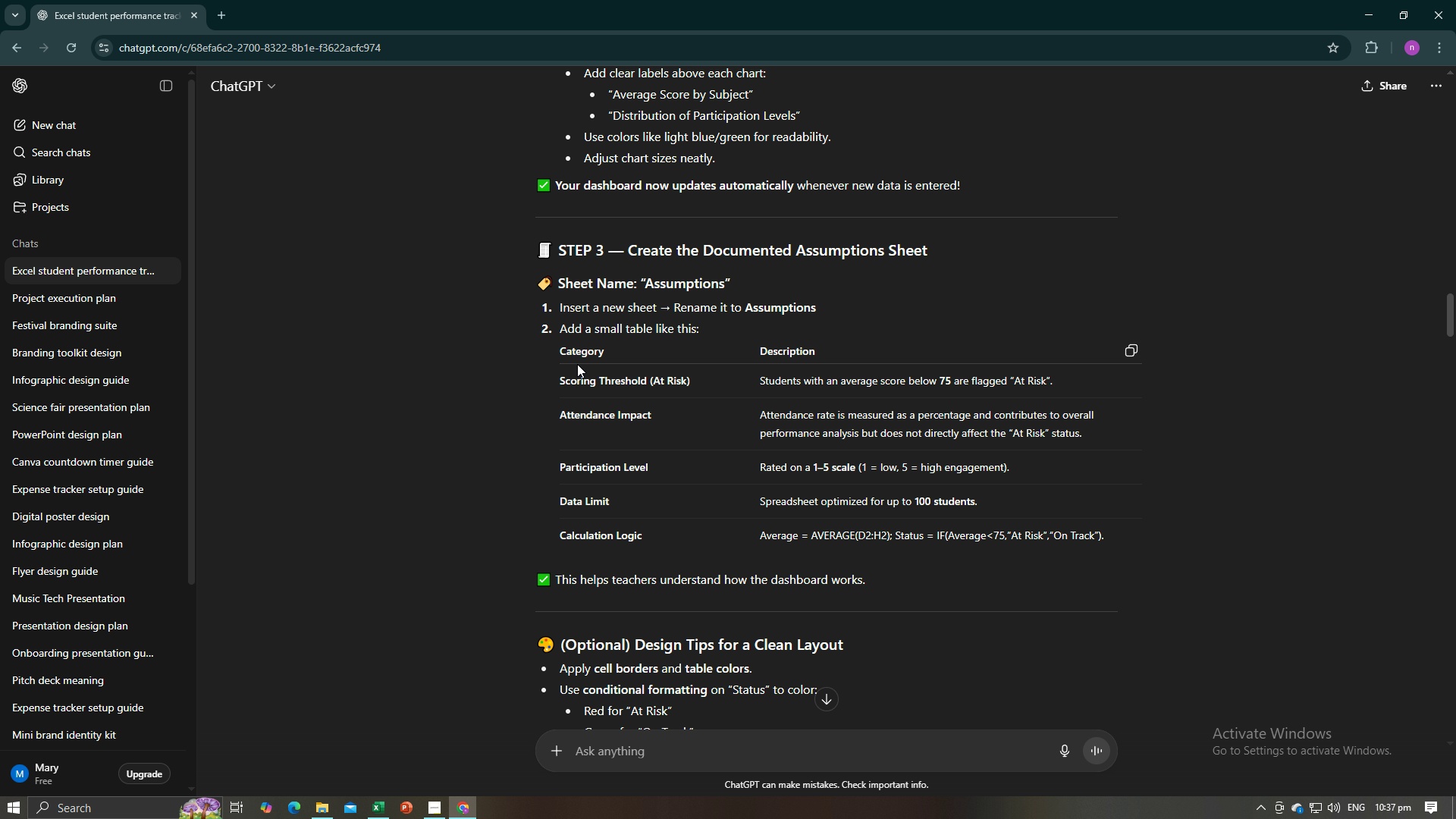 
left_click_drag(start_coordinate=[560, 379], to_coordinate=[693, 388])
 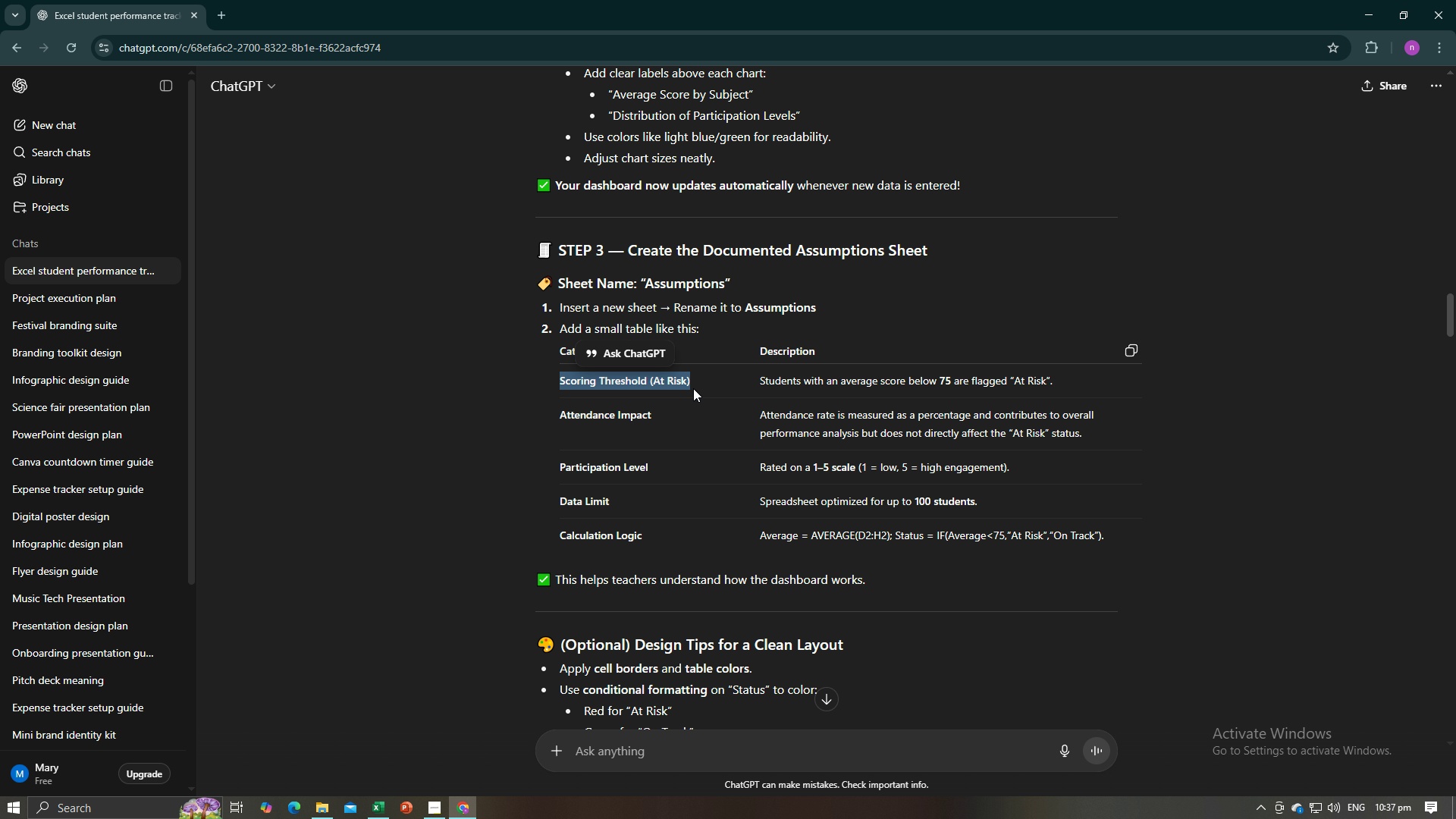 
hold_key(key=ControlLeft, duration=1.53)
 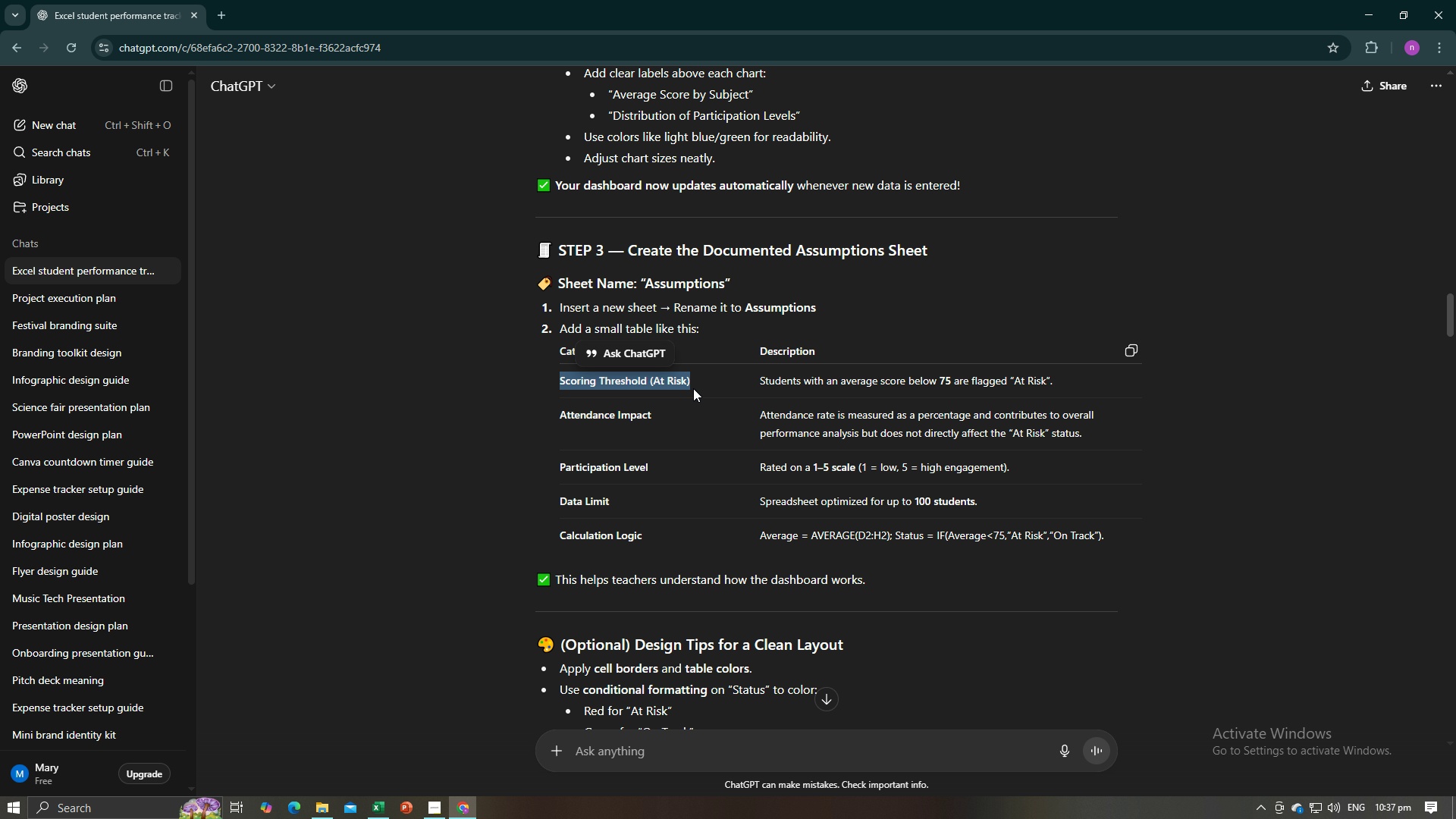 
key(Control+C)
 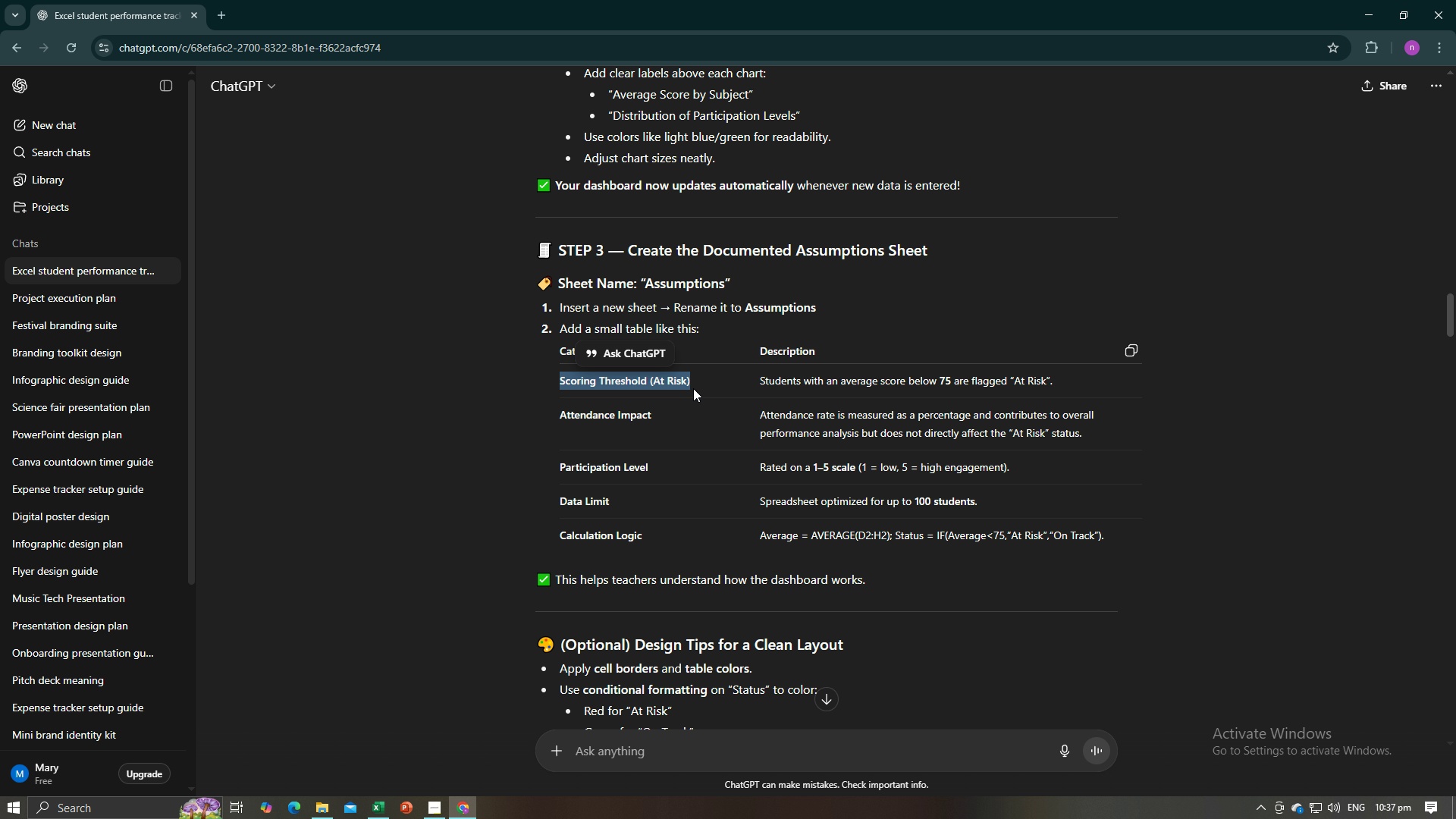 
key(Control+C)
 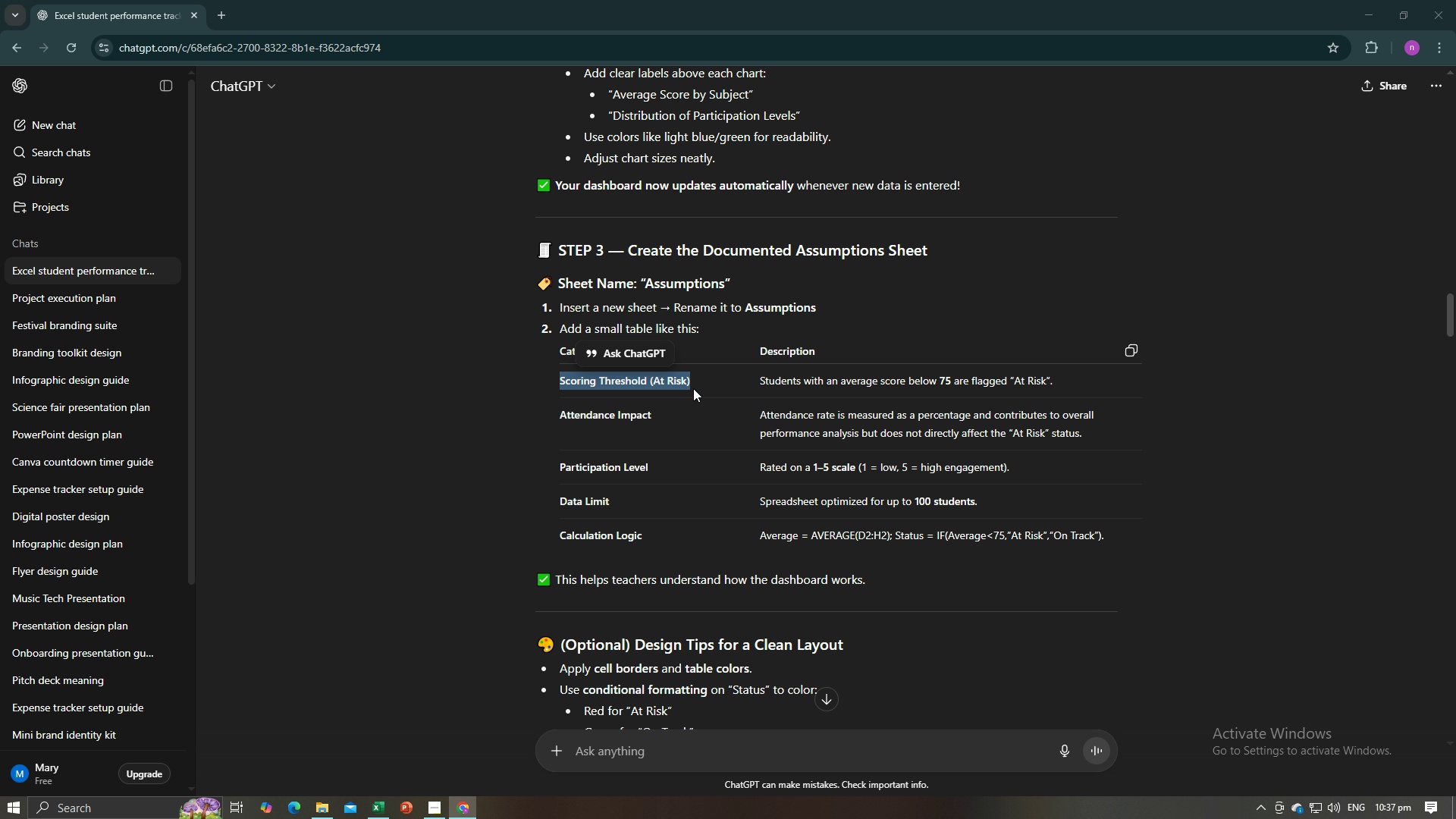 
key(Alt+AltLeft)
 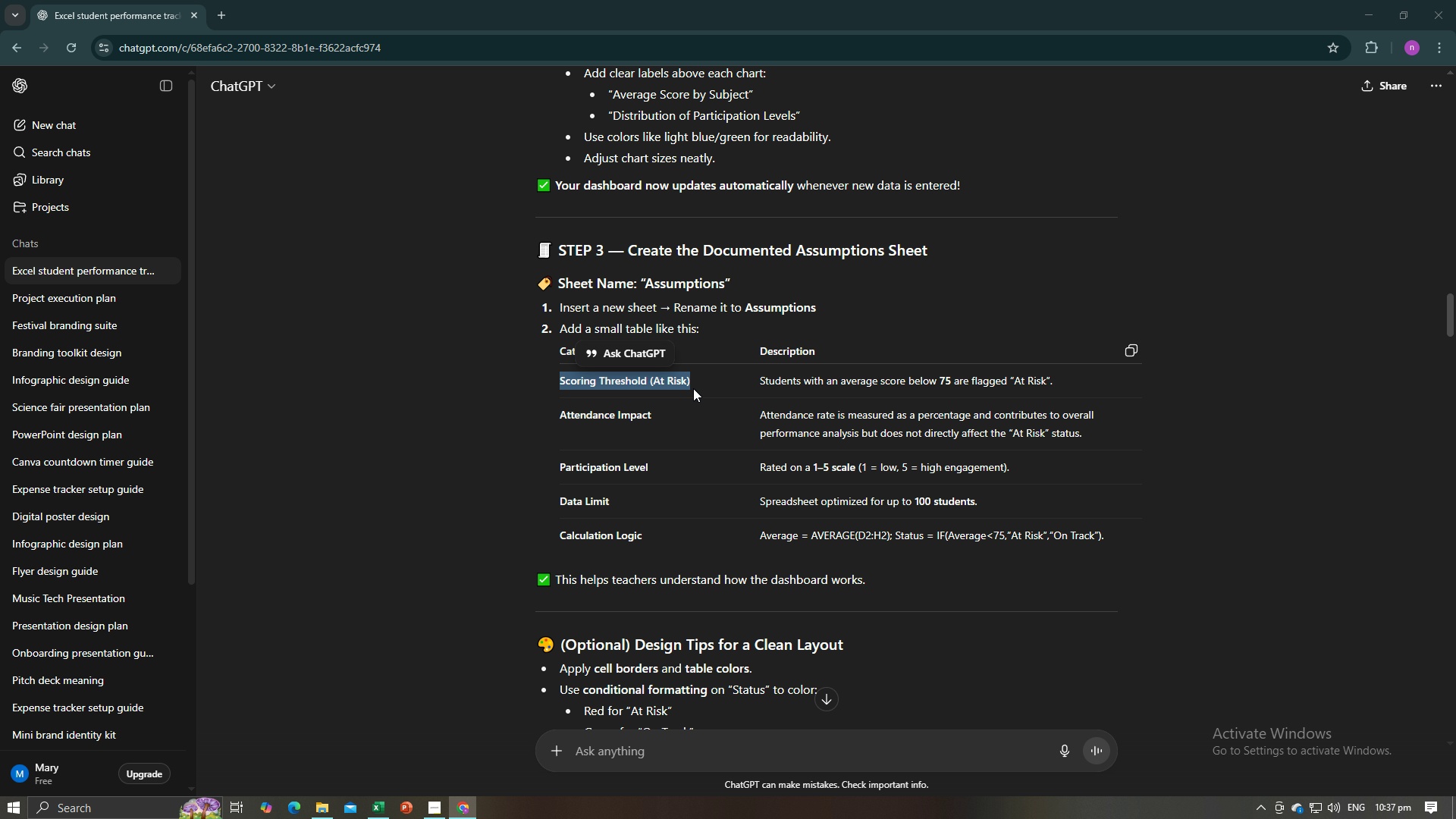 
key(Alt+Tab)
 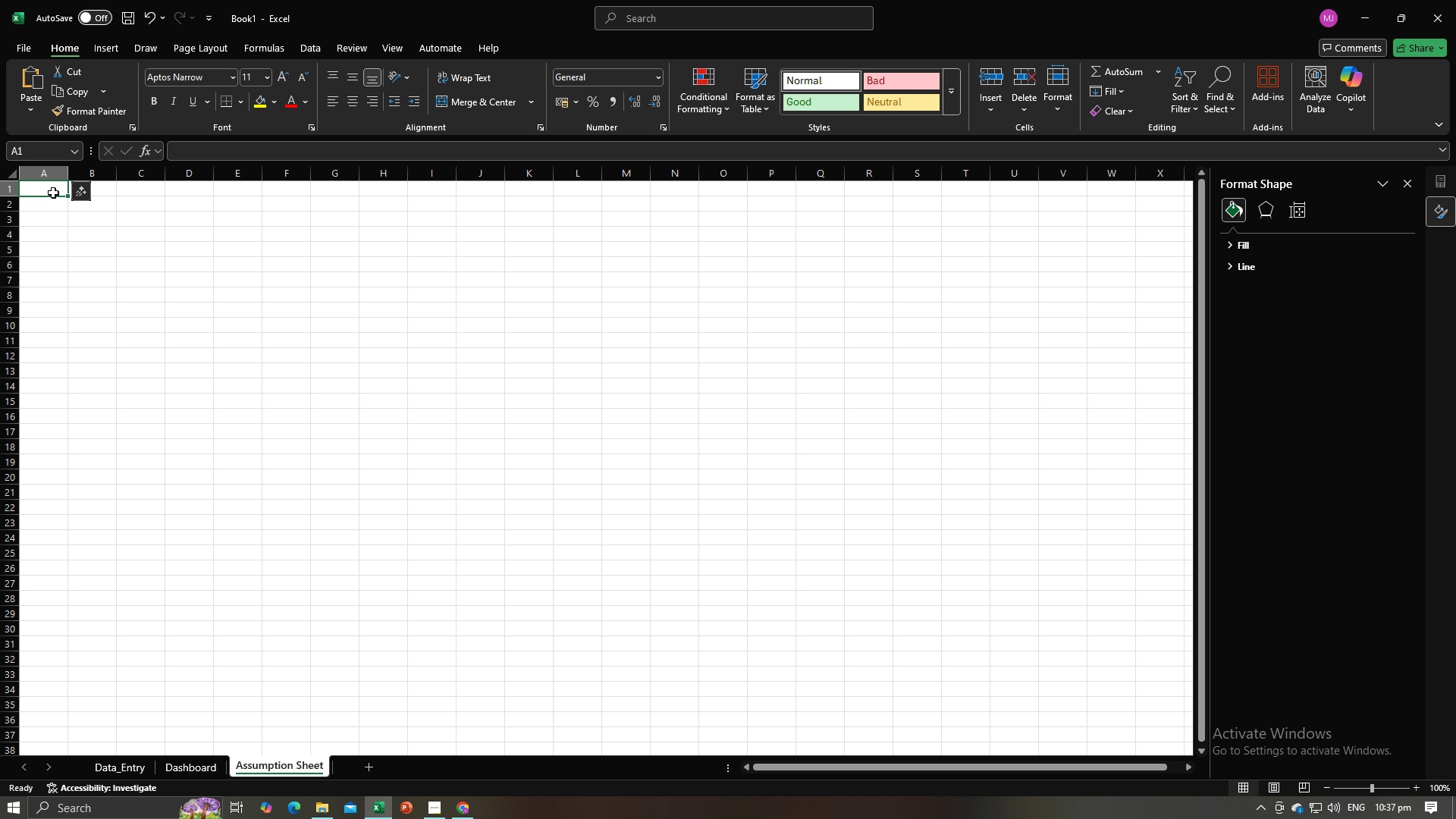 
double_click([53, 193])
 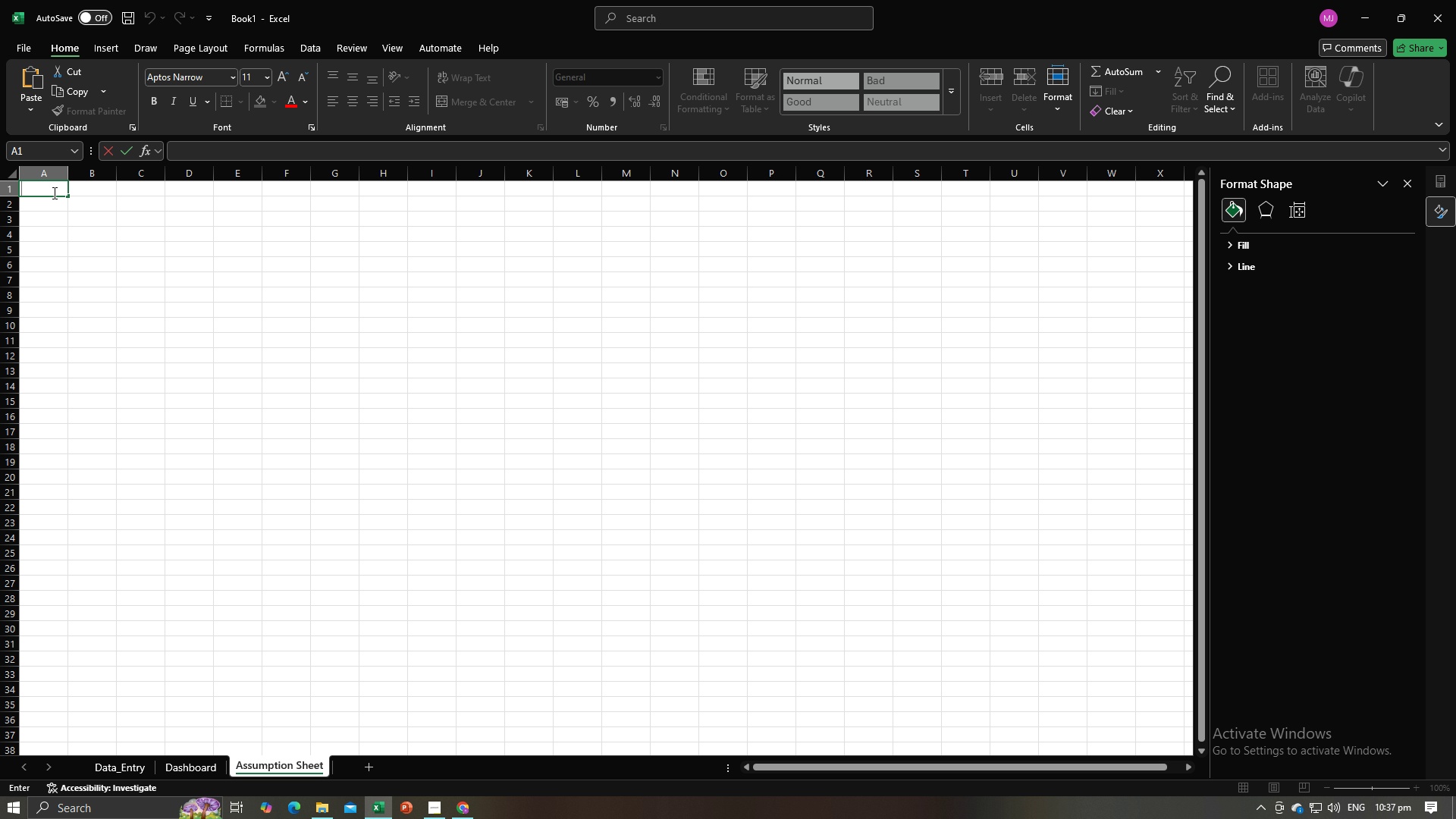 
key(Control+V)
 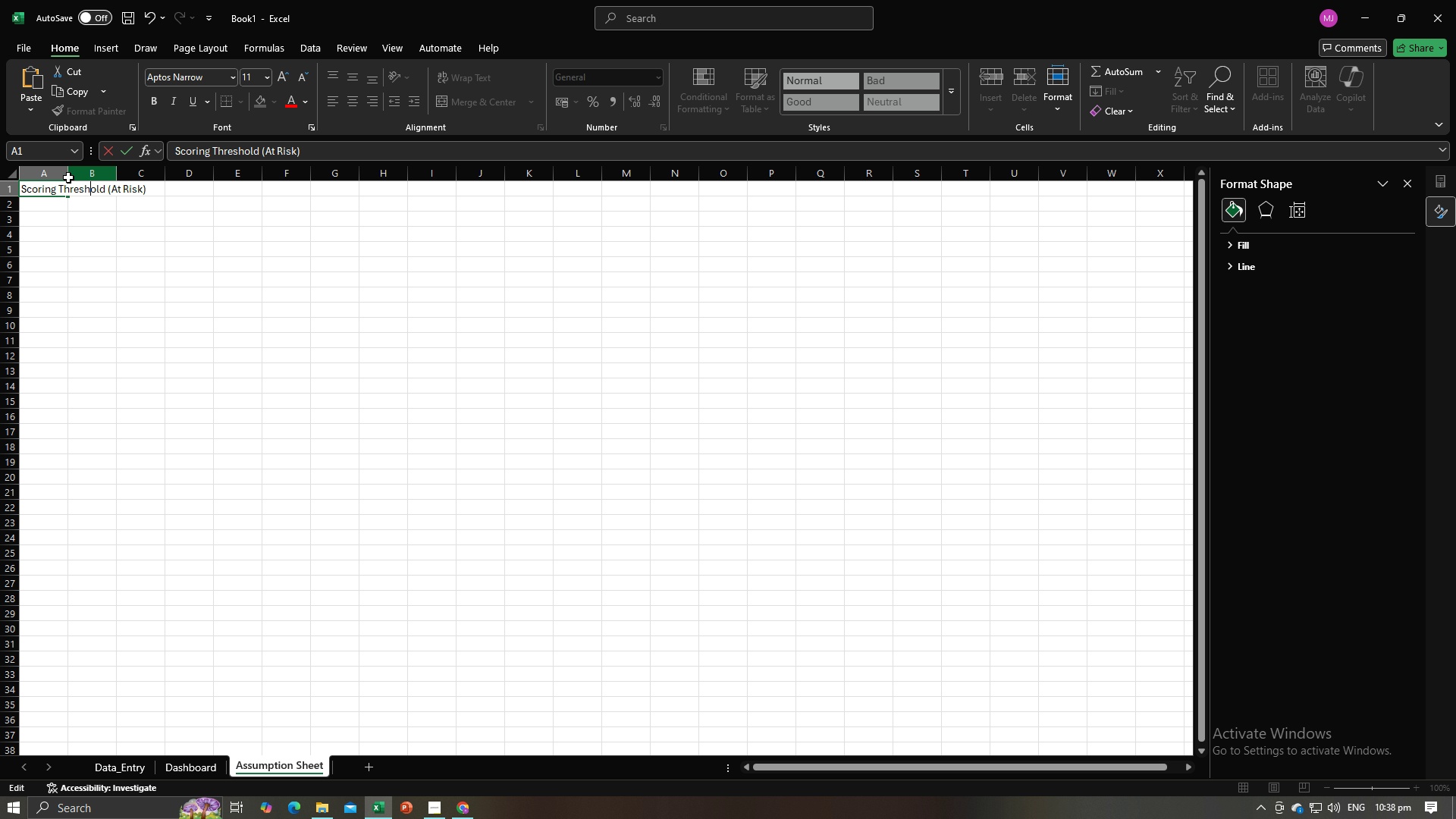 
double_click([68, 177])
 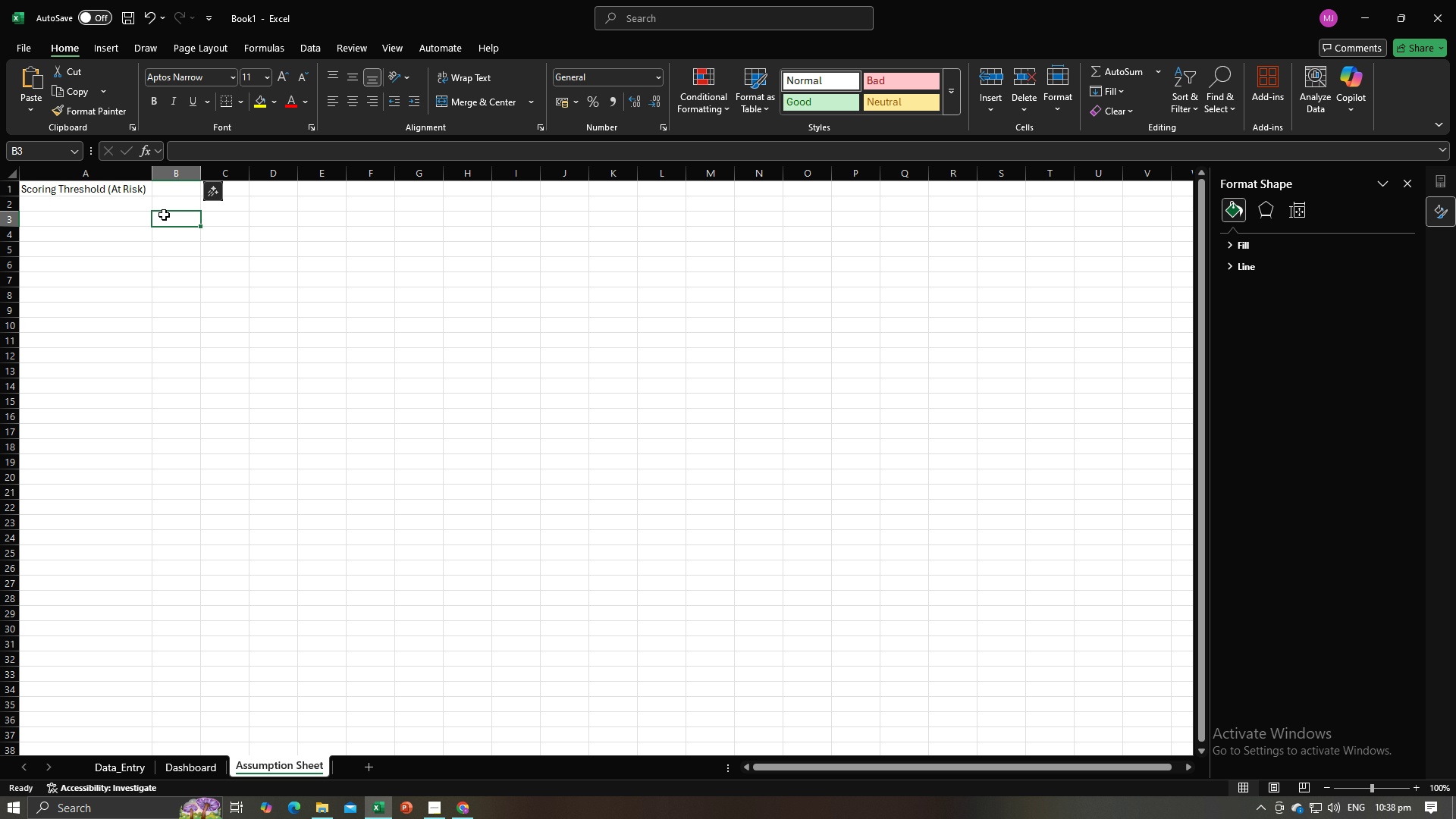 
key(Alt+AltLeft)
 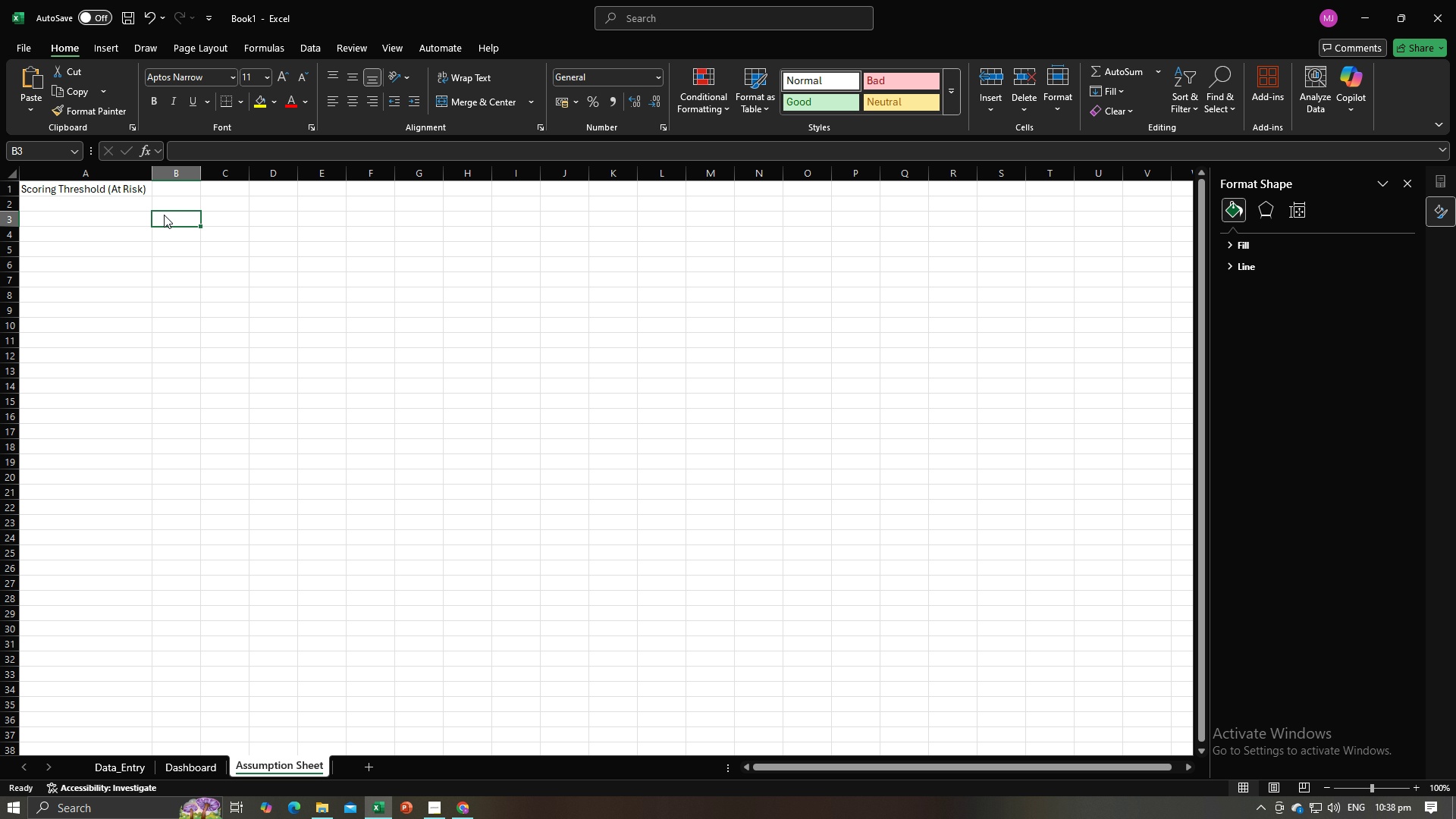 
key(Alt+Tab)
 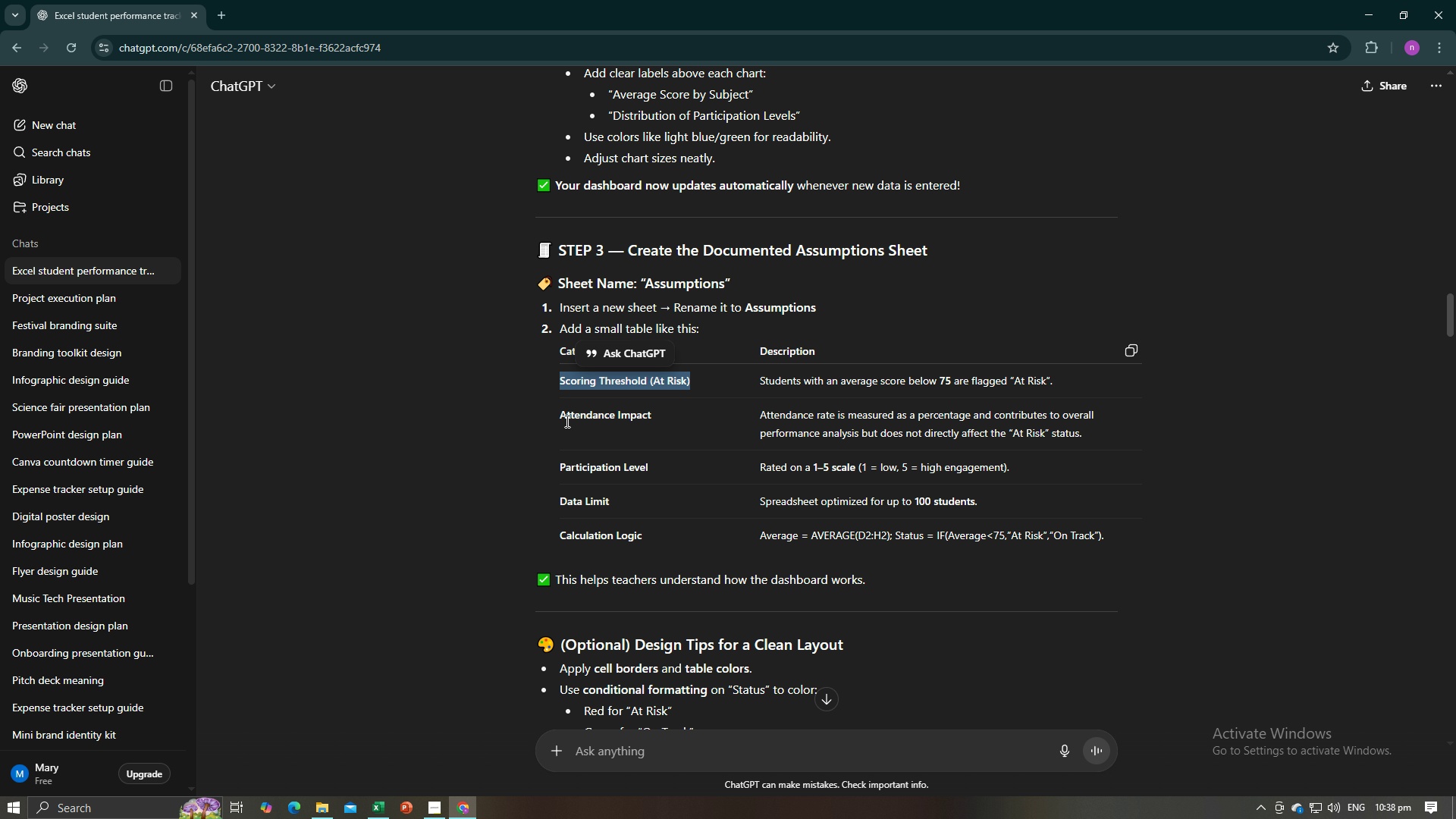 
left_click_drag(start_coordinate=[560, 416], to_coordinate=[650, 416])
 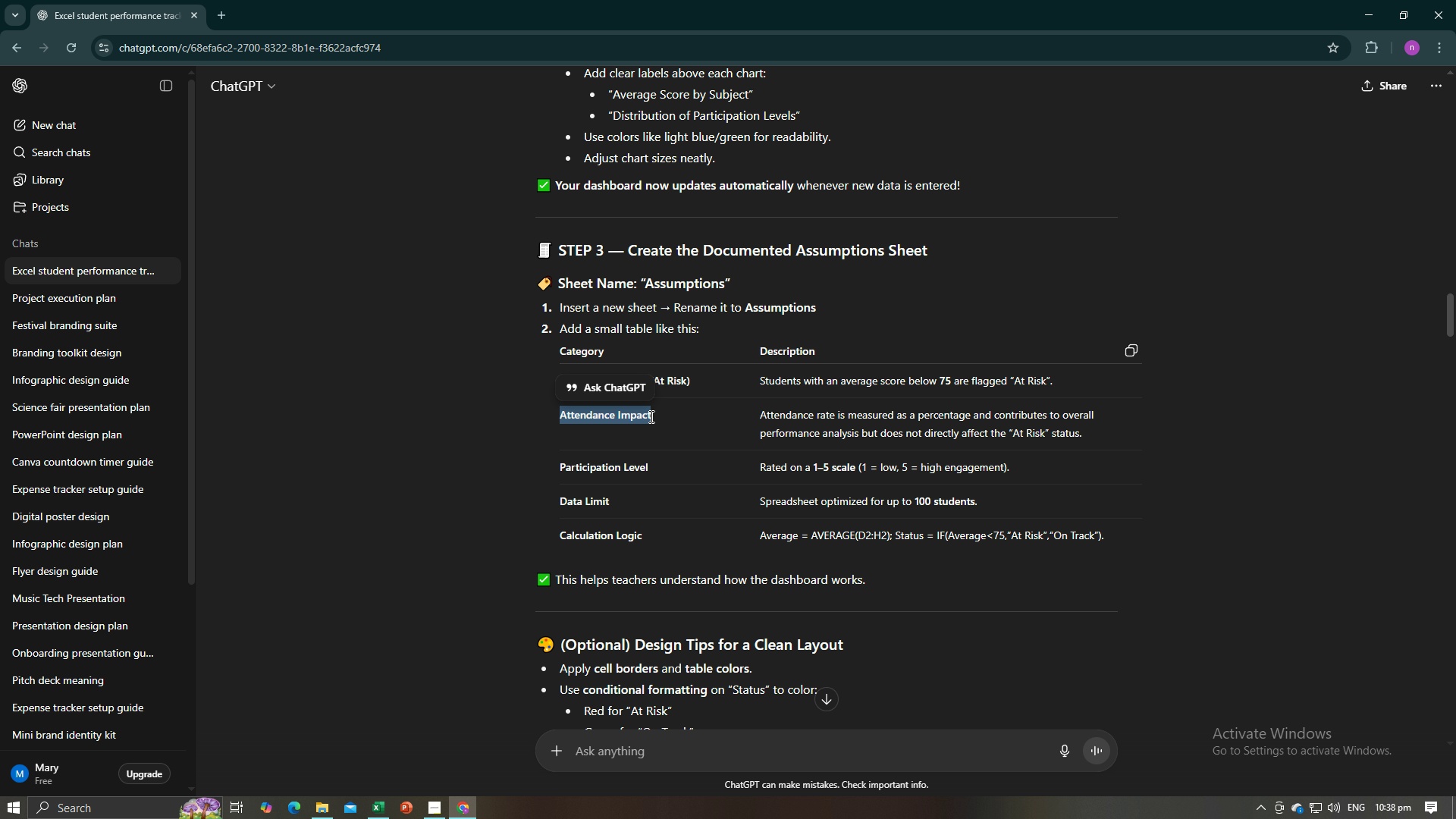 
key(Control+C)
 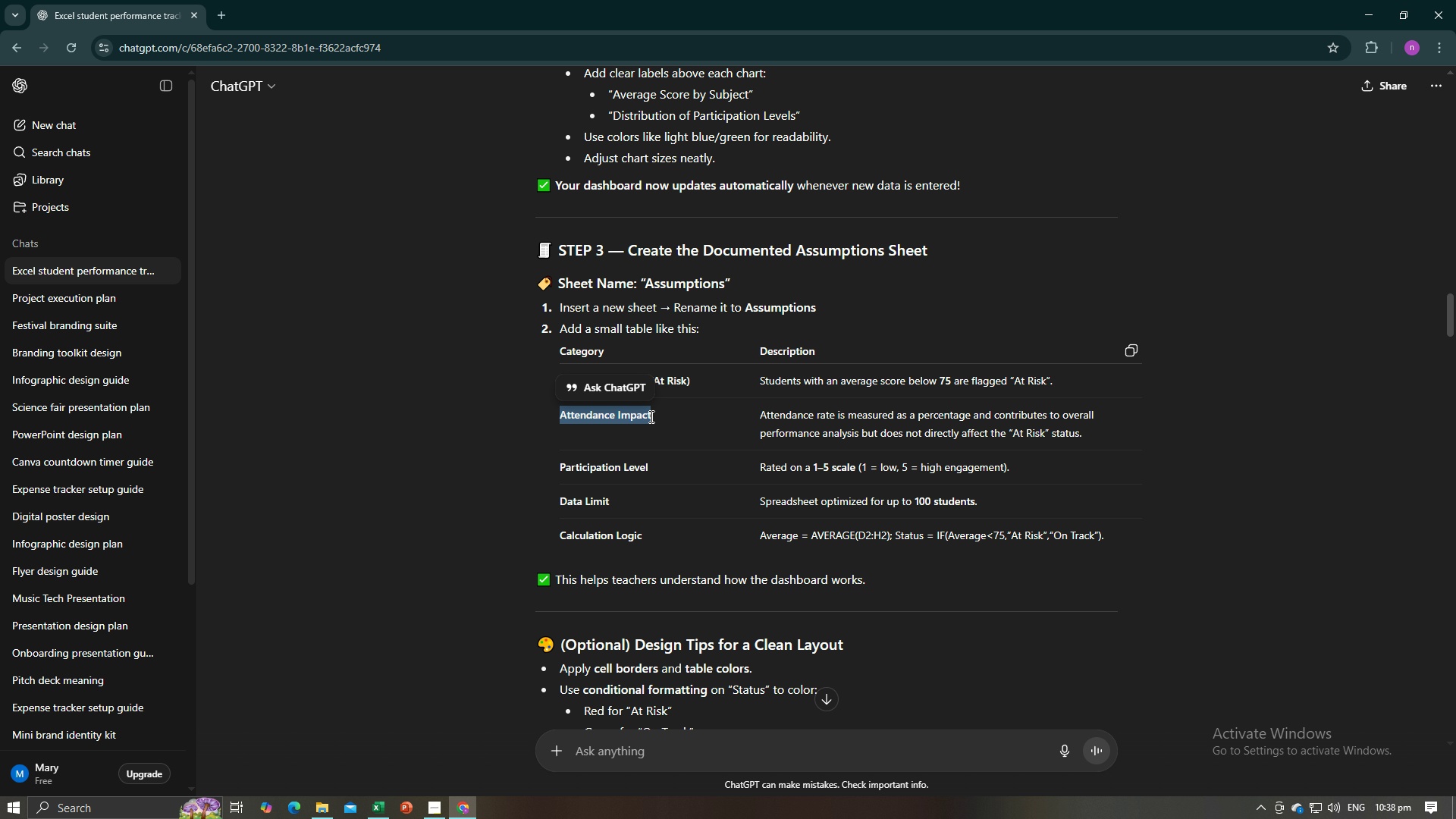 
key(Control+C)
 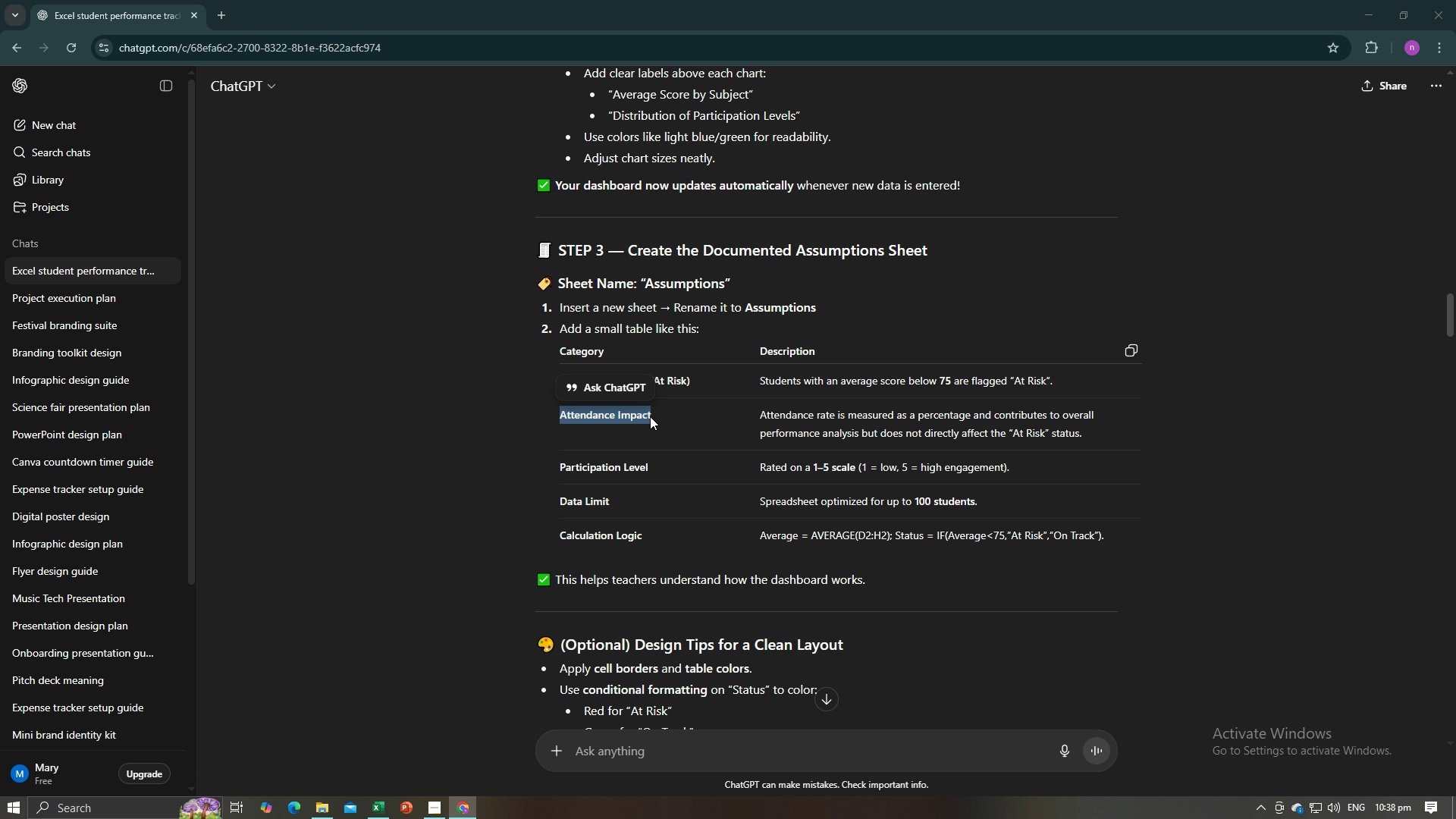 
key(Alt+AltLeft)
 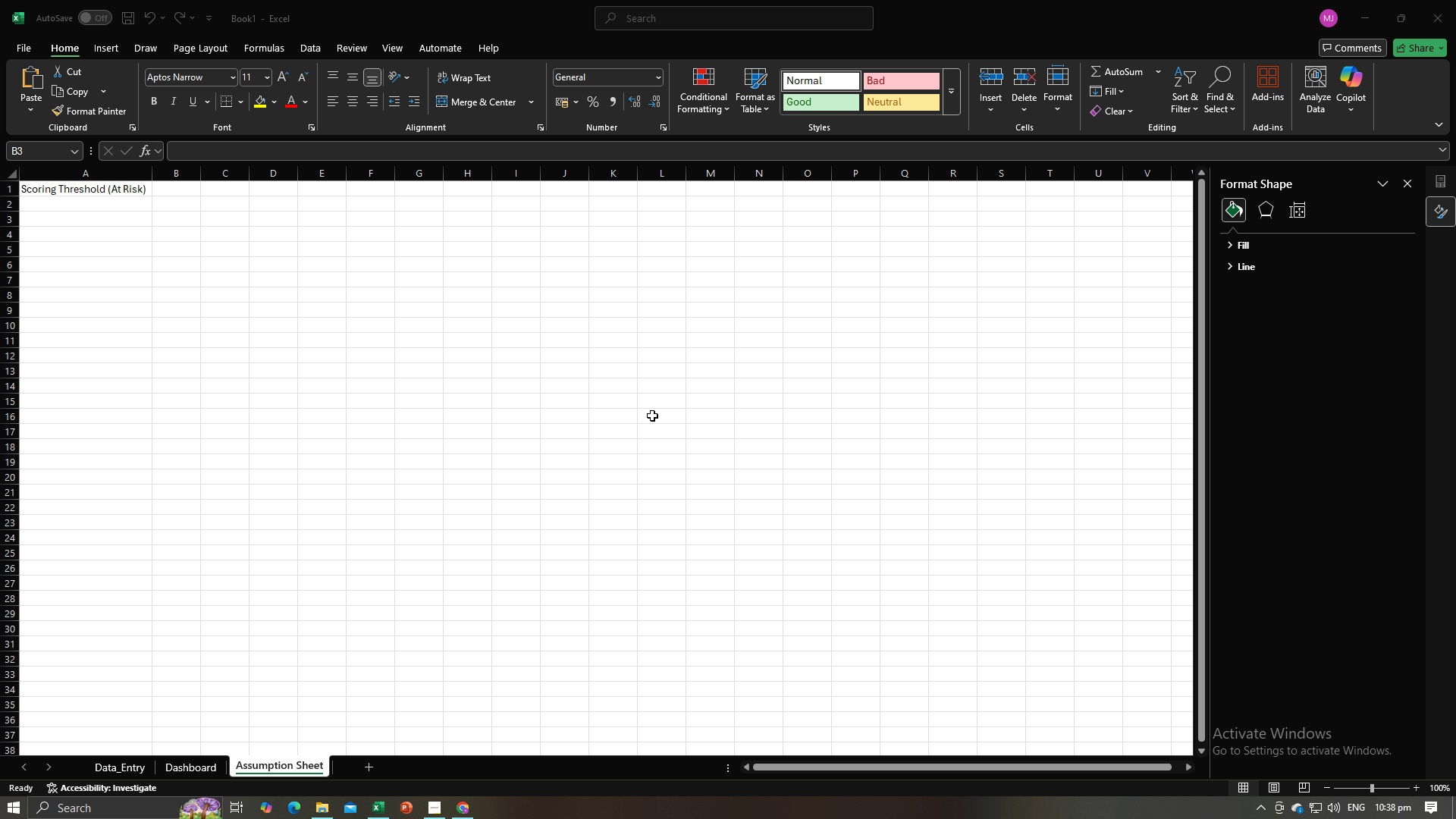 
key(Alt+Tab)
 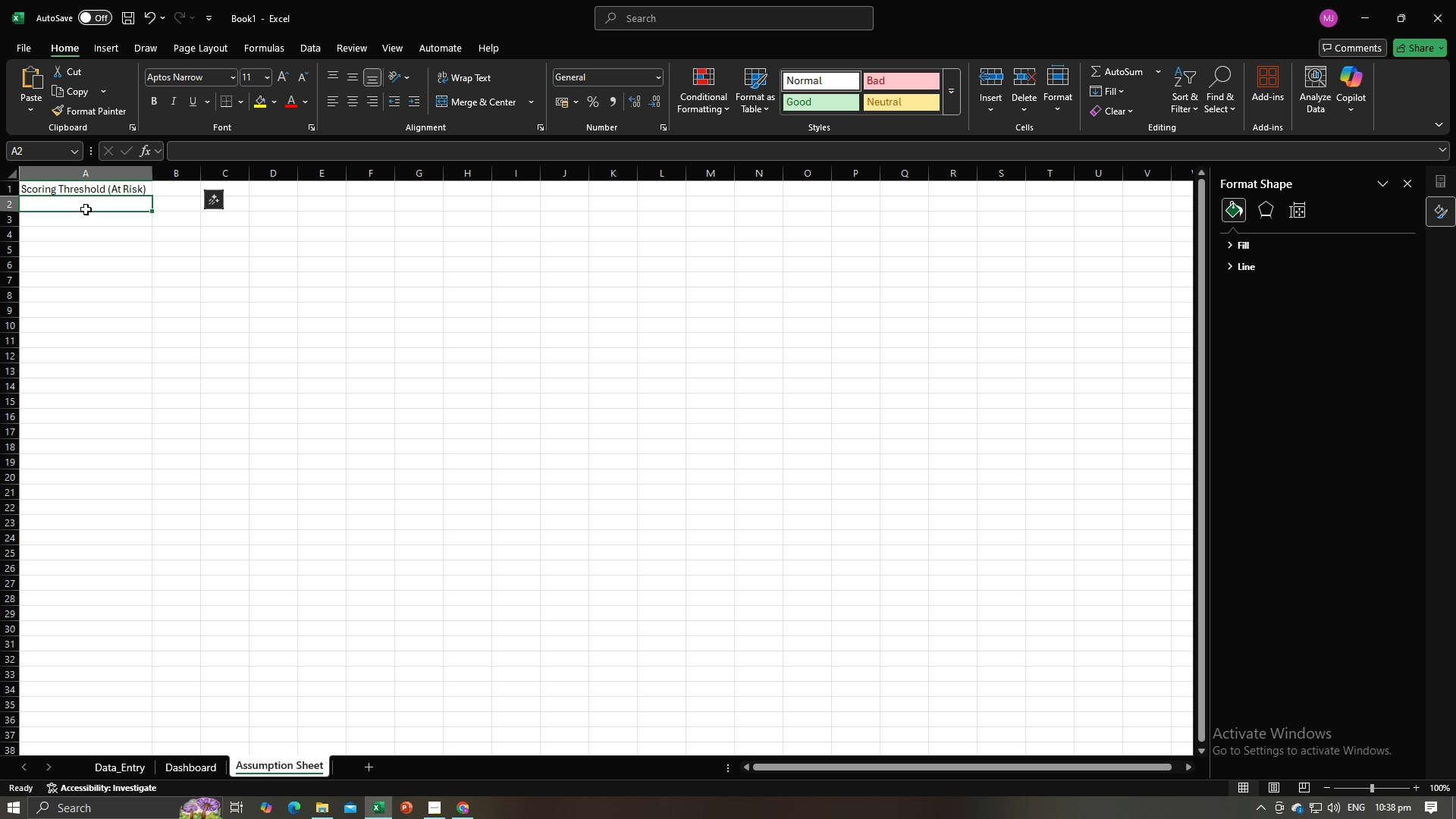 
double_click([86, 209])
 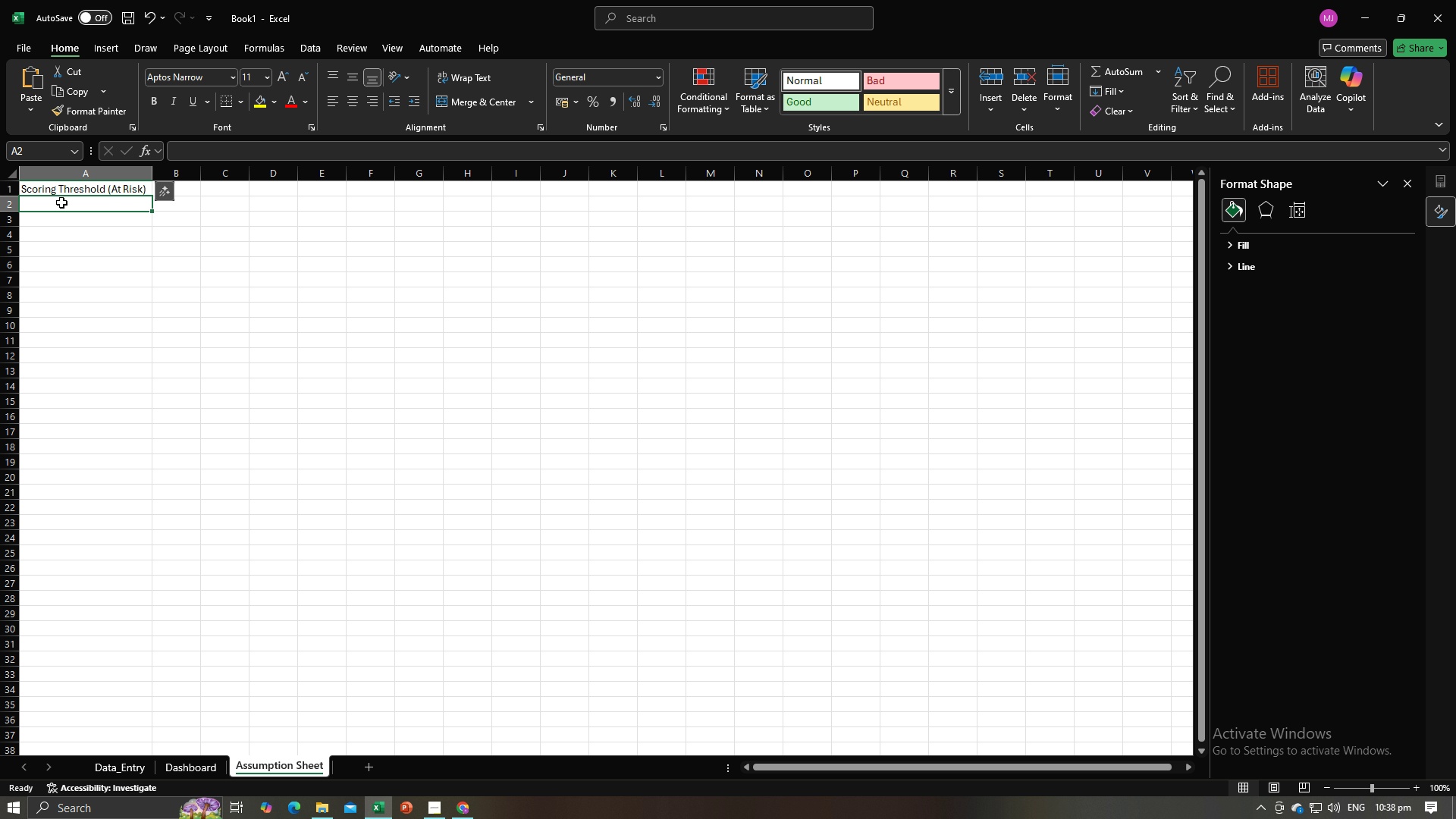 
double_click([61, 202])
 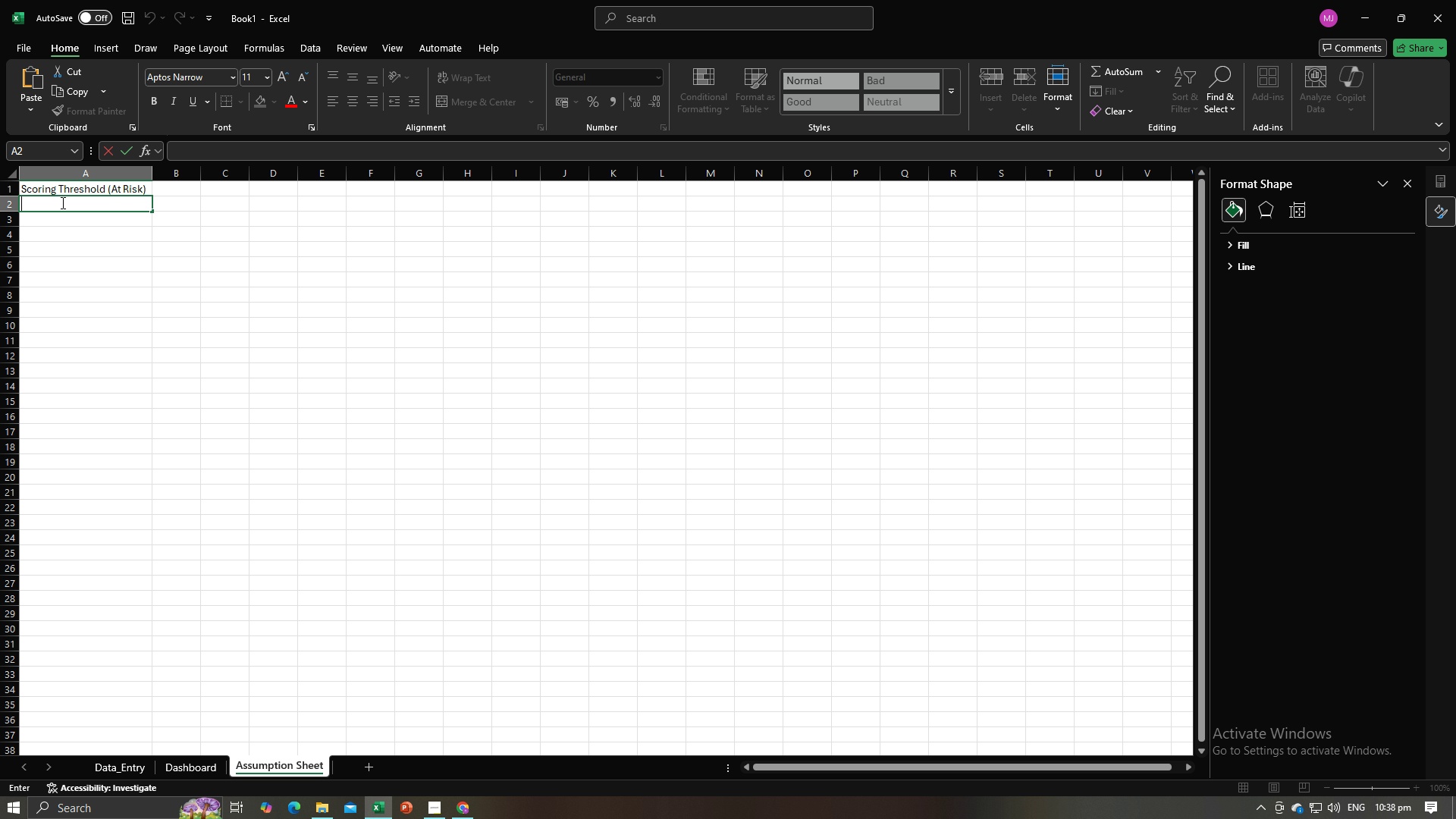 
key(Control+V)
 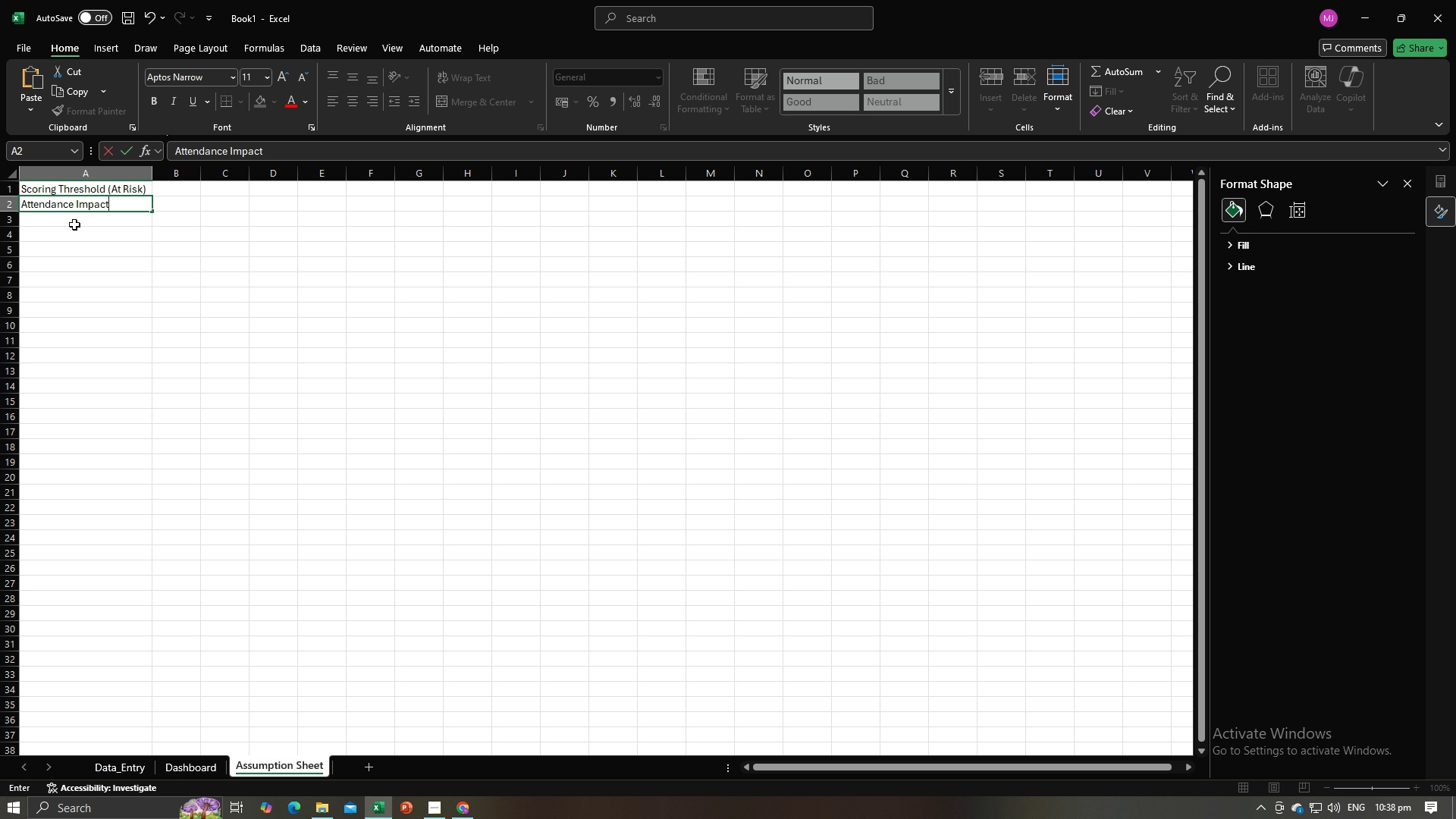 
left_click([74, 224])
 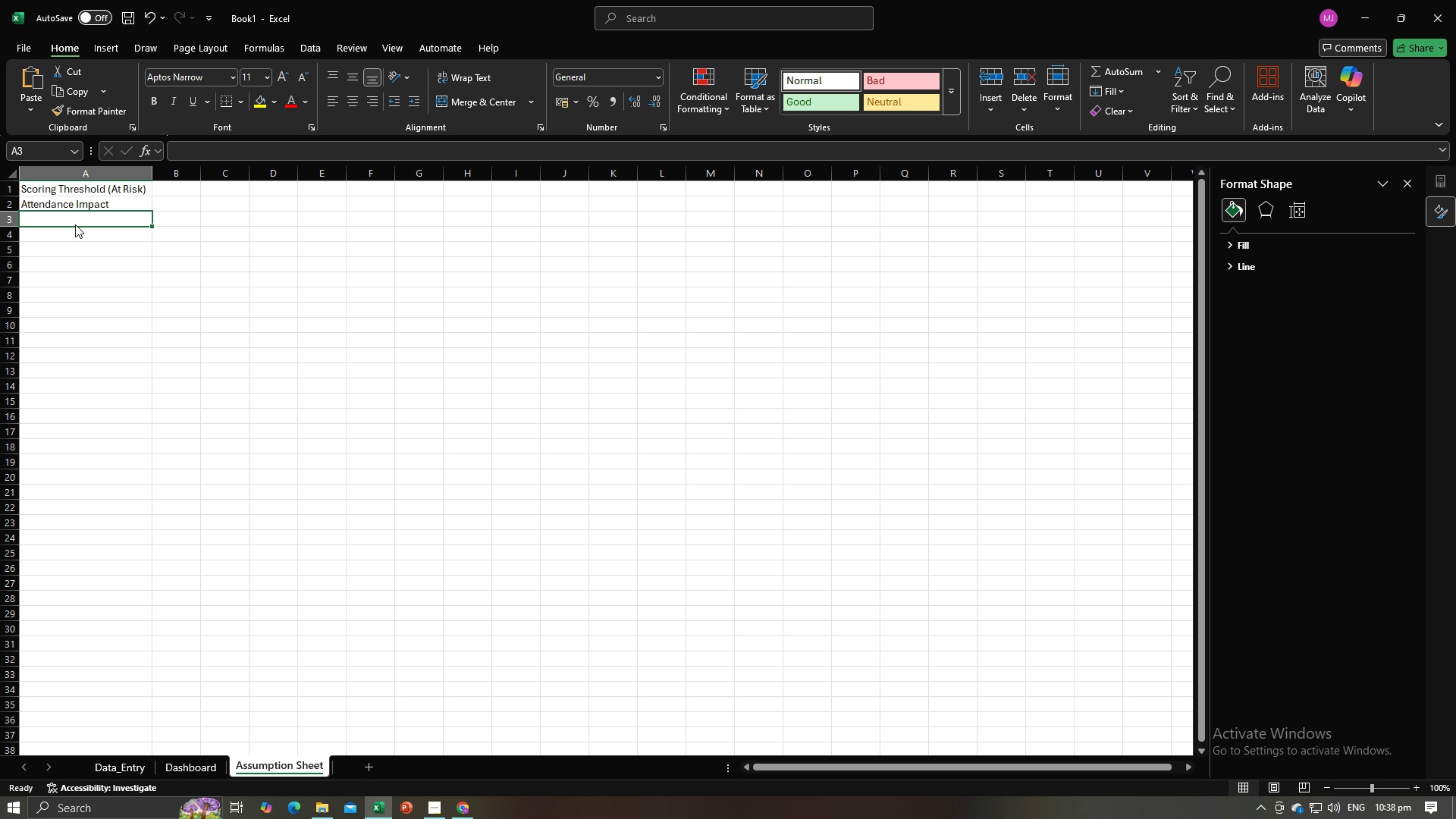 
key(Alt+AltLeft)
 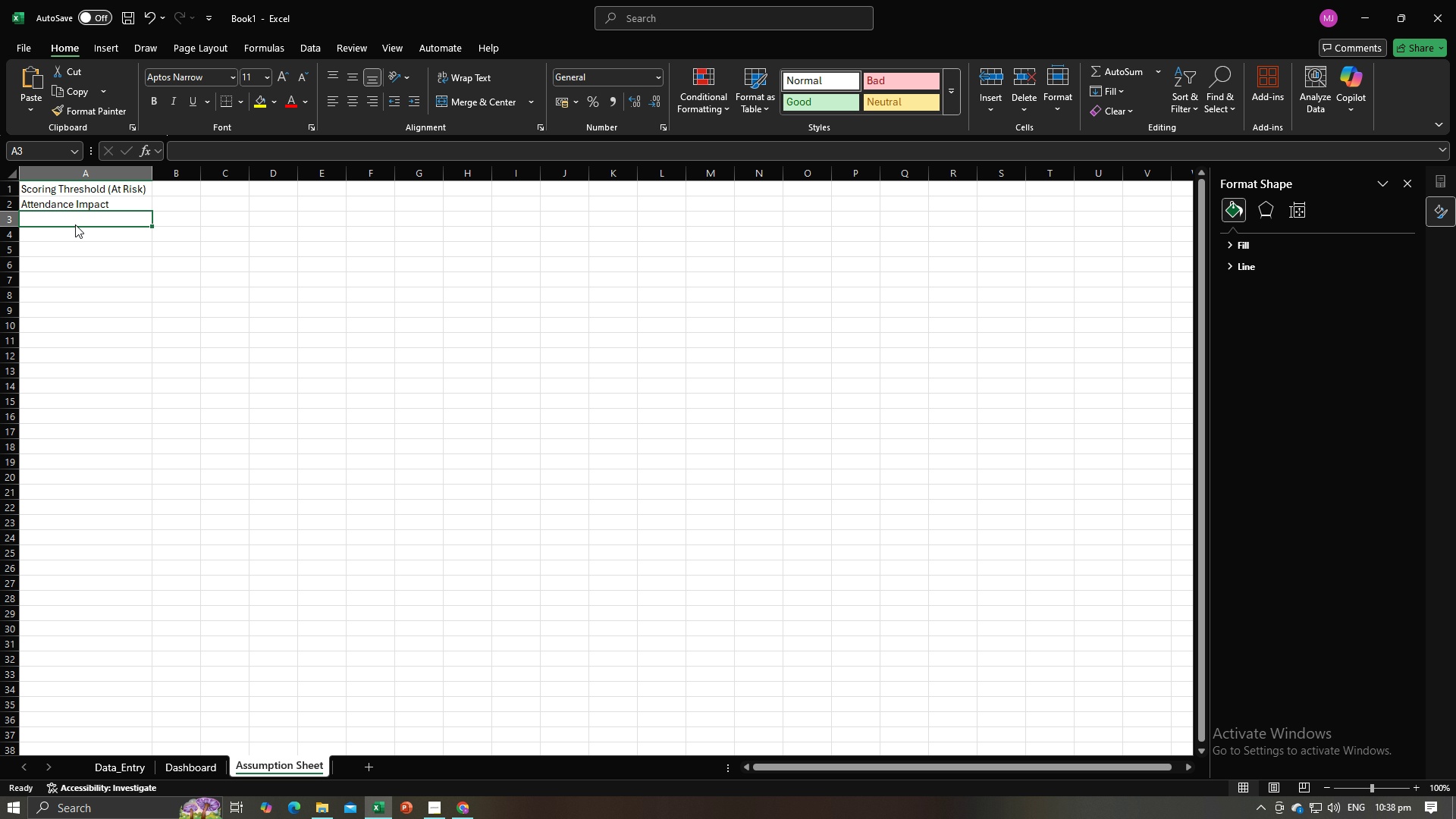 
key(Alt+Tab)
 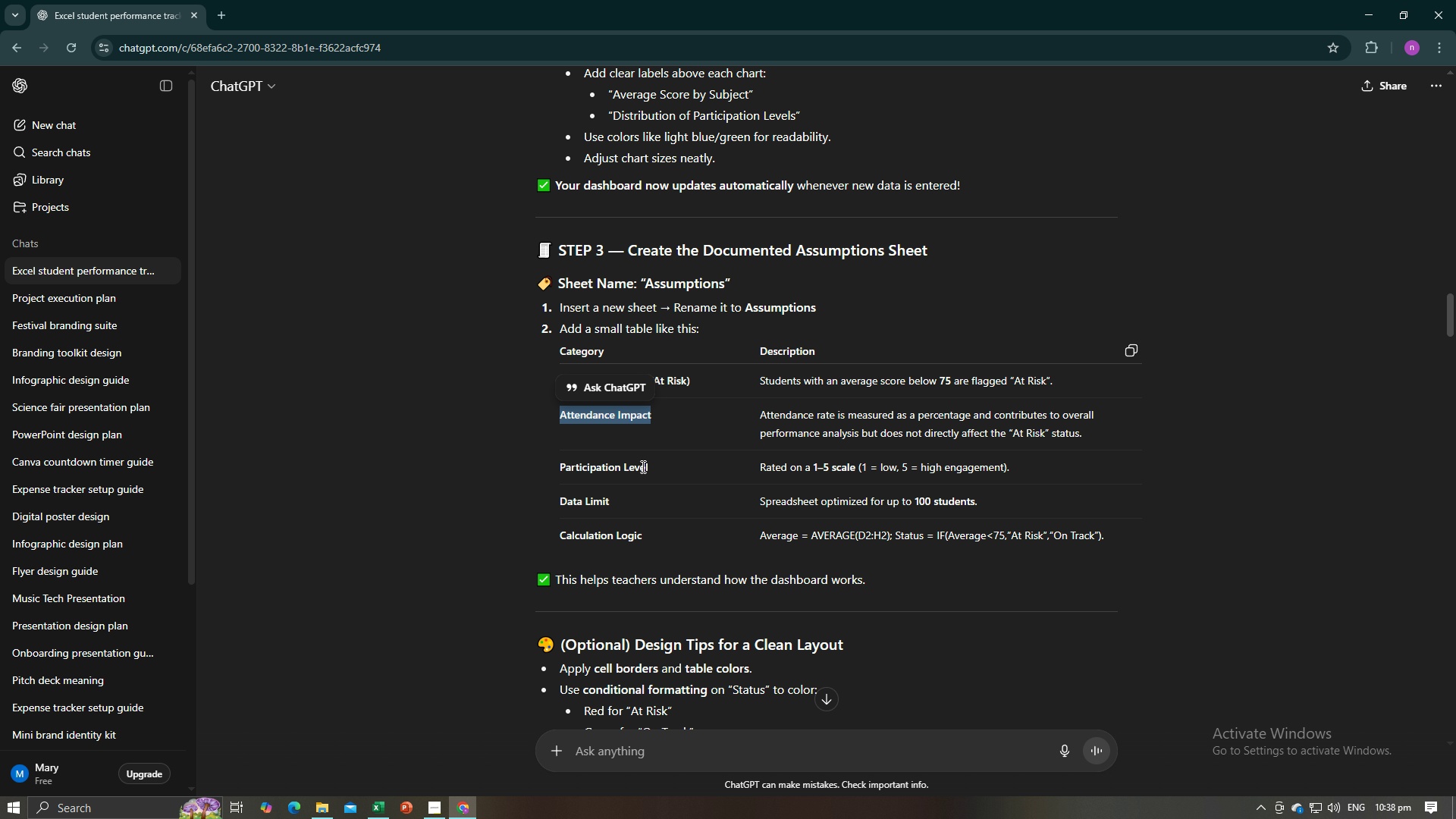 
left_click_drag(start_coordinate=[650, 466], to_coordinate=[545, 466])
 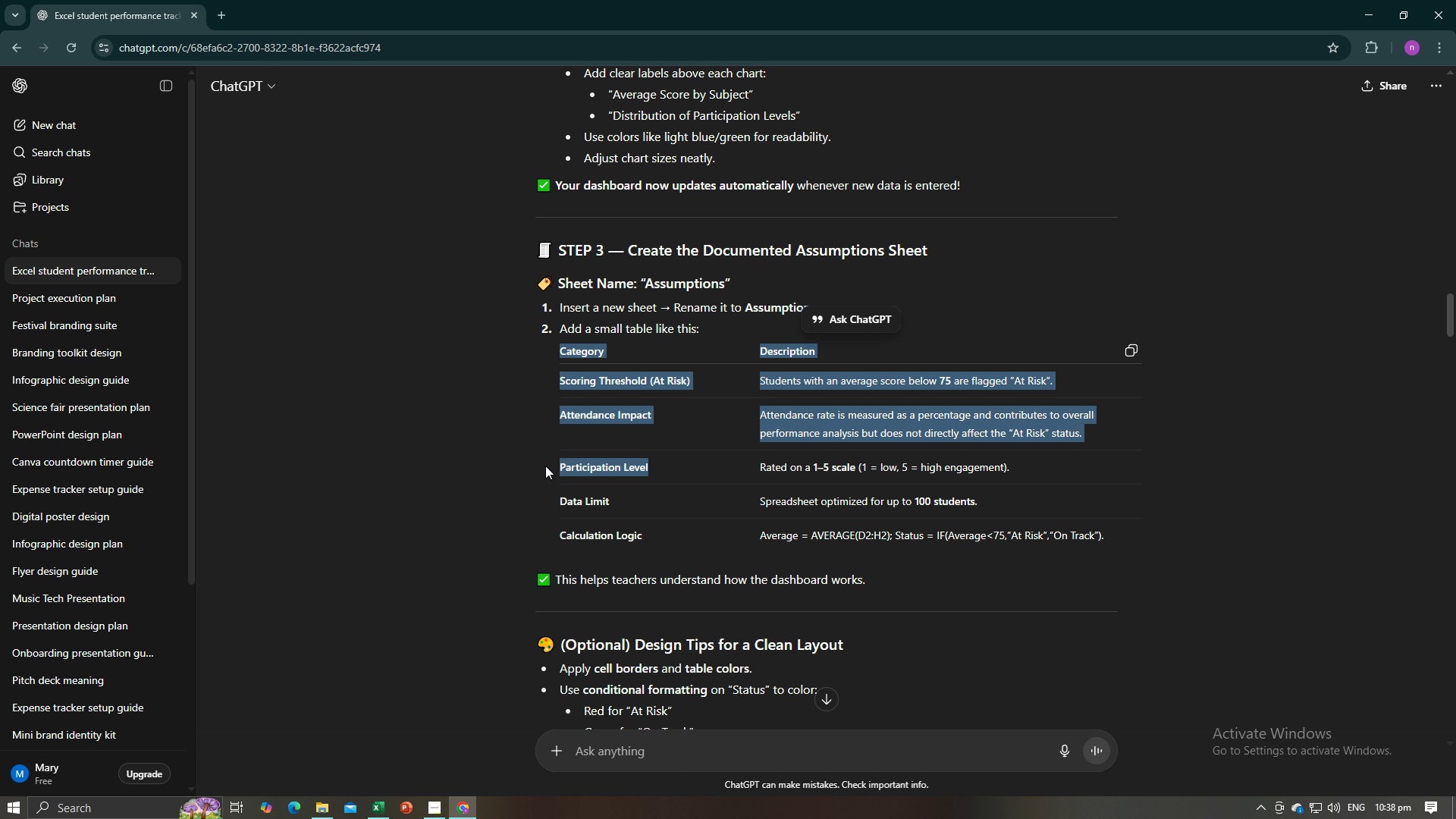 
hold_key(key=ControlLeft, duration=0.33)
 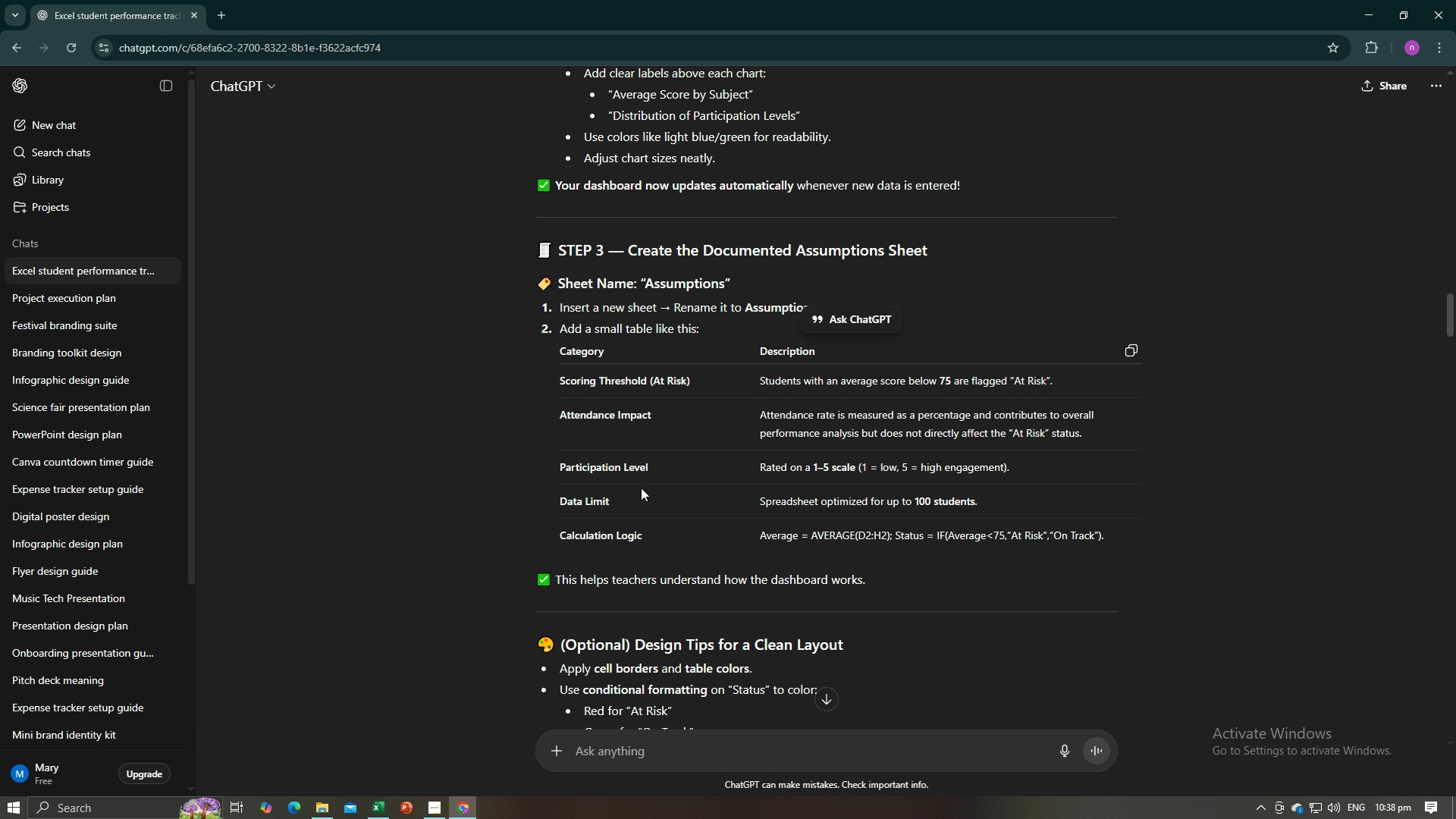 
left_click([641, 488])
 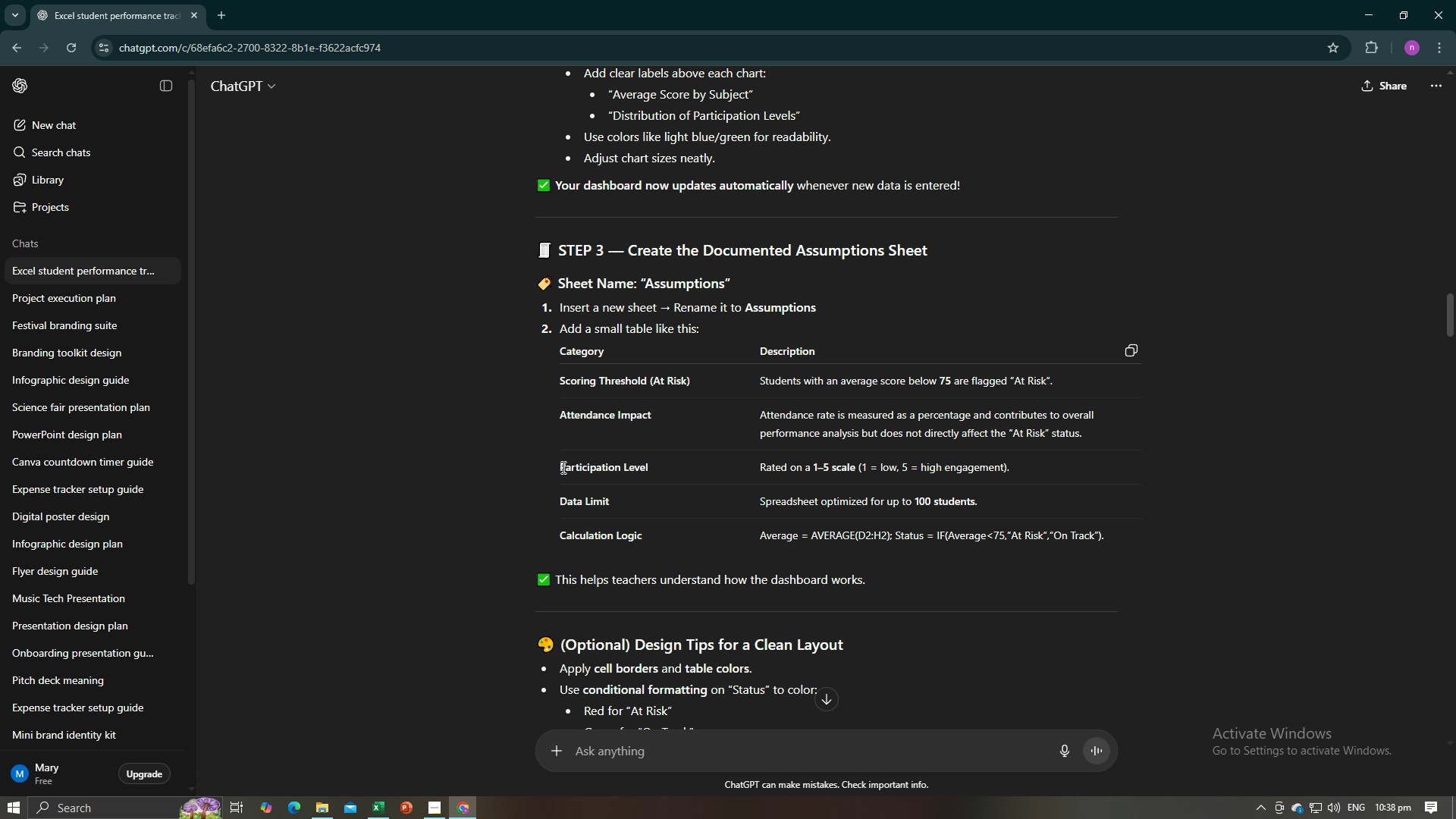 
left_click_drag(start_coordinate=[560, 466], to_coordinate=[648, 466])
 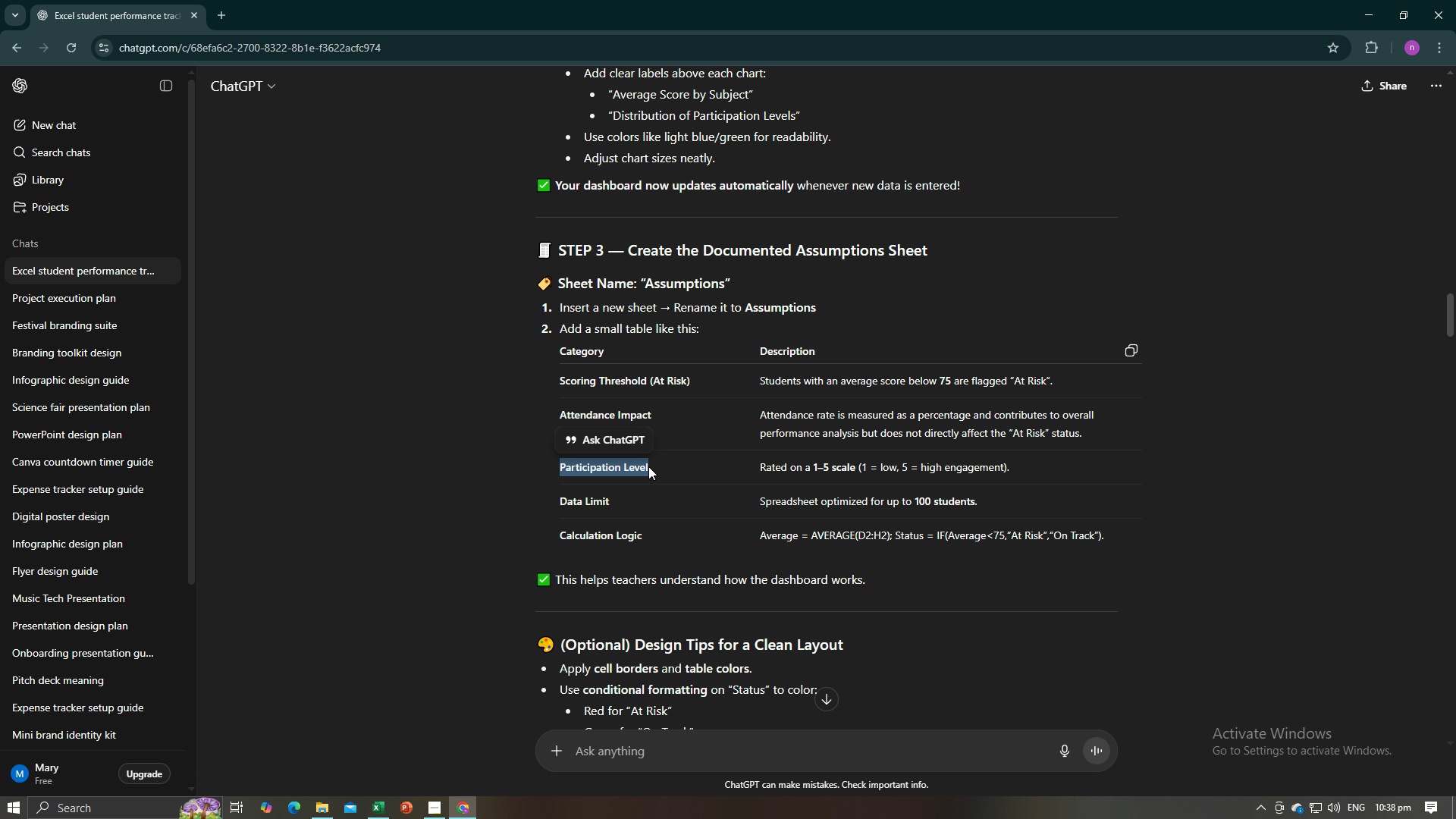 
key(Control+C)
 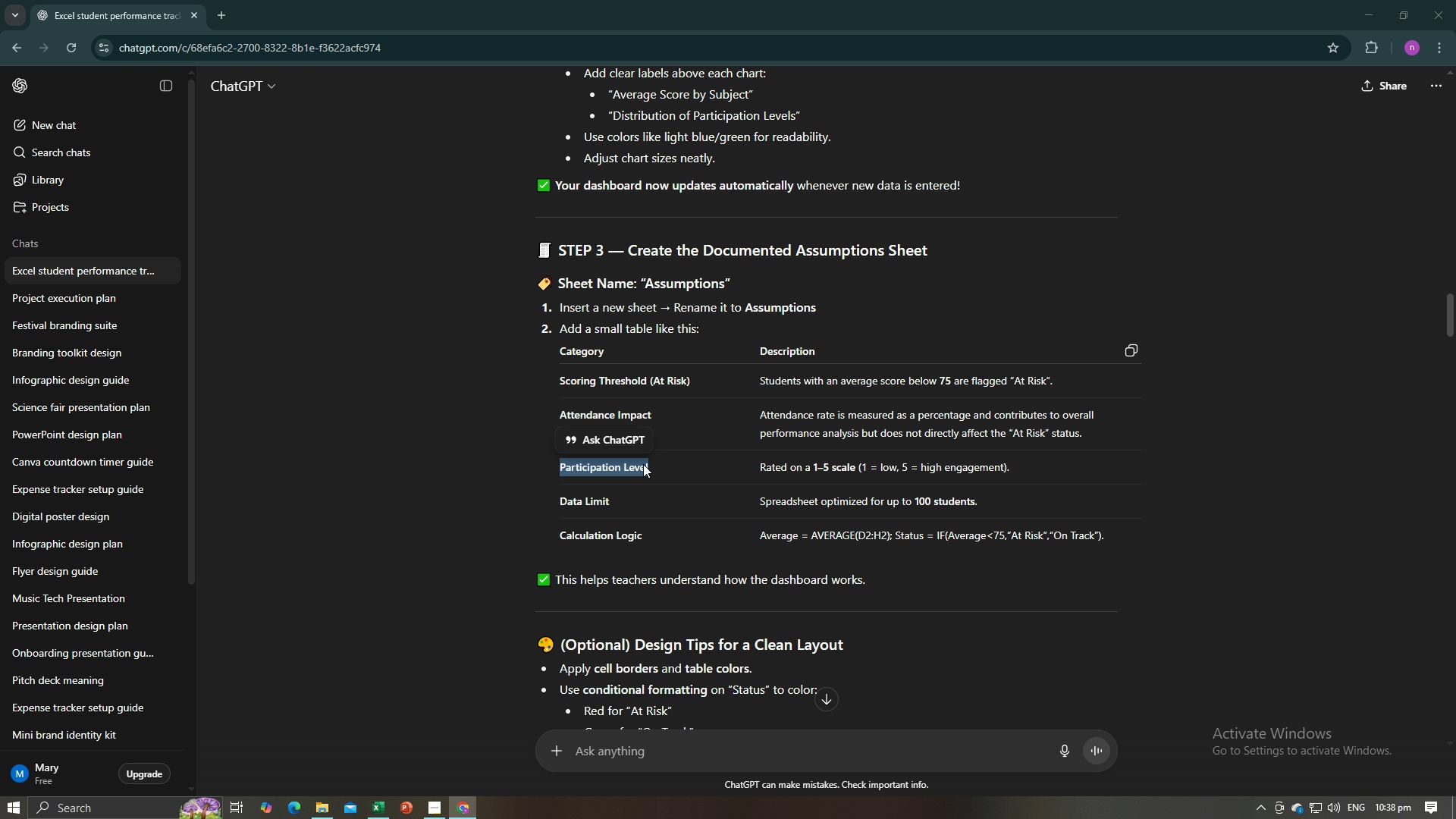 
key(Alt+AltLeft)
 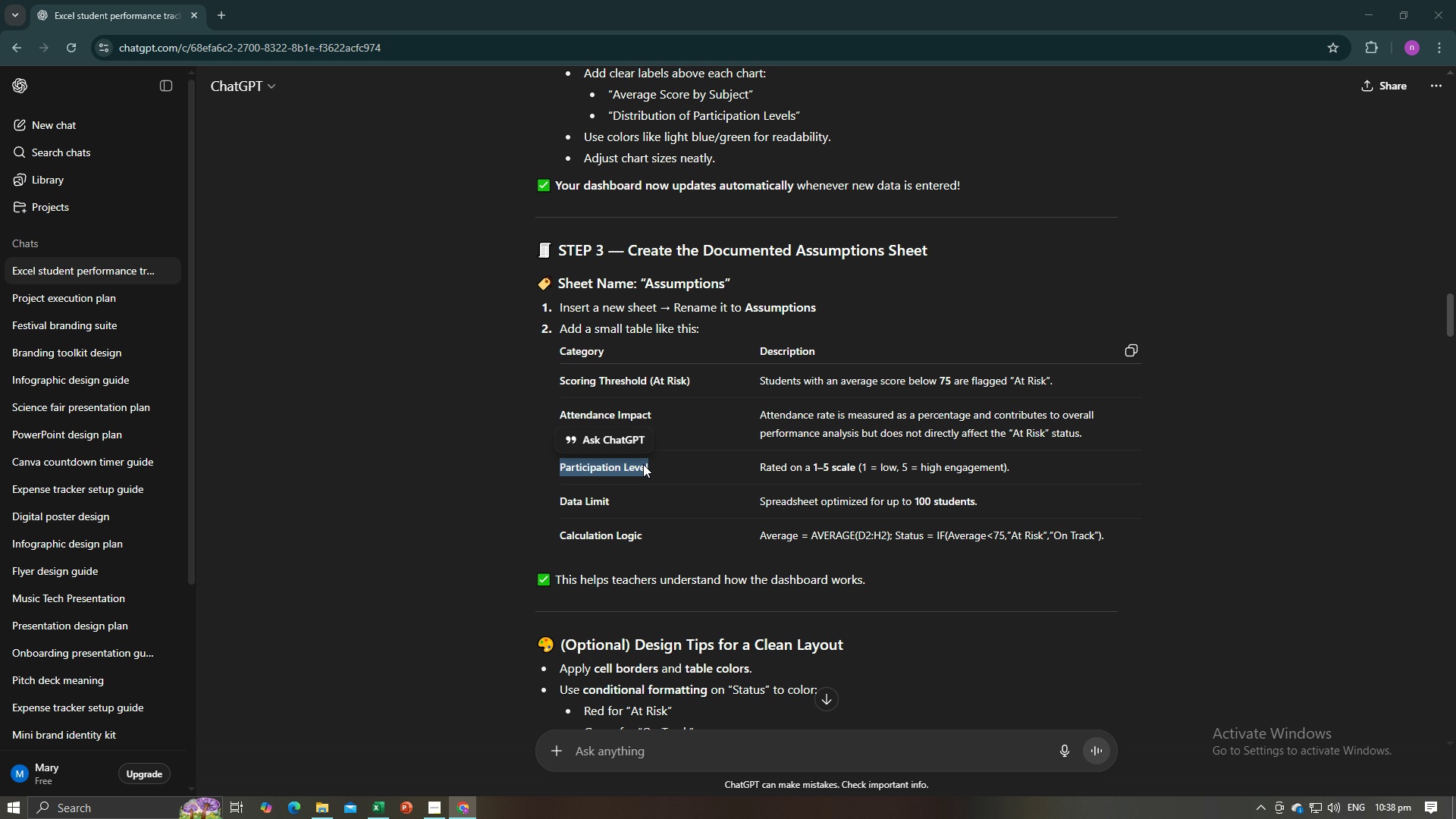 
key(Alt+Tab)
 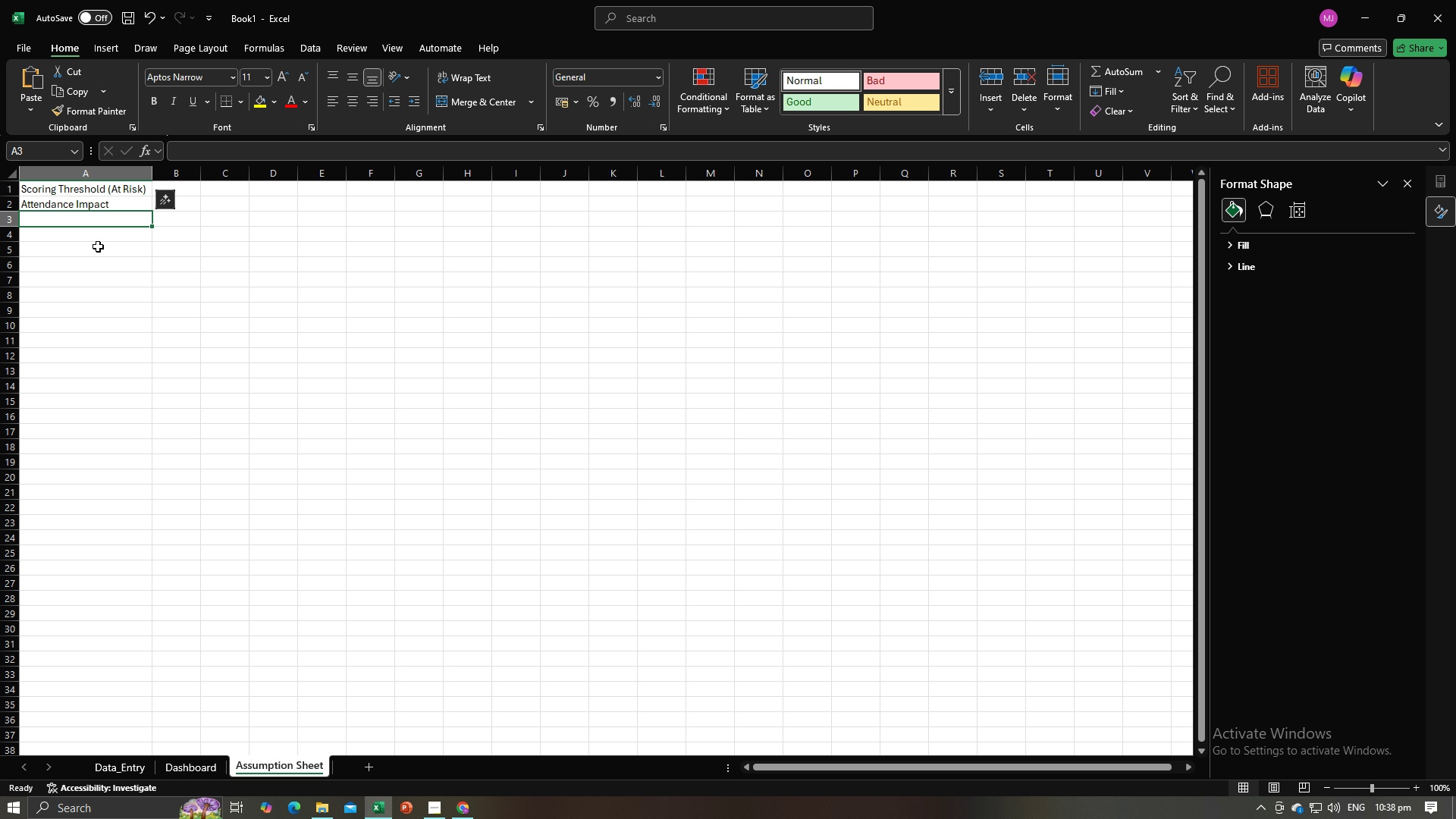 
key(Control+V)
 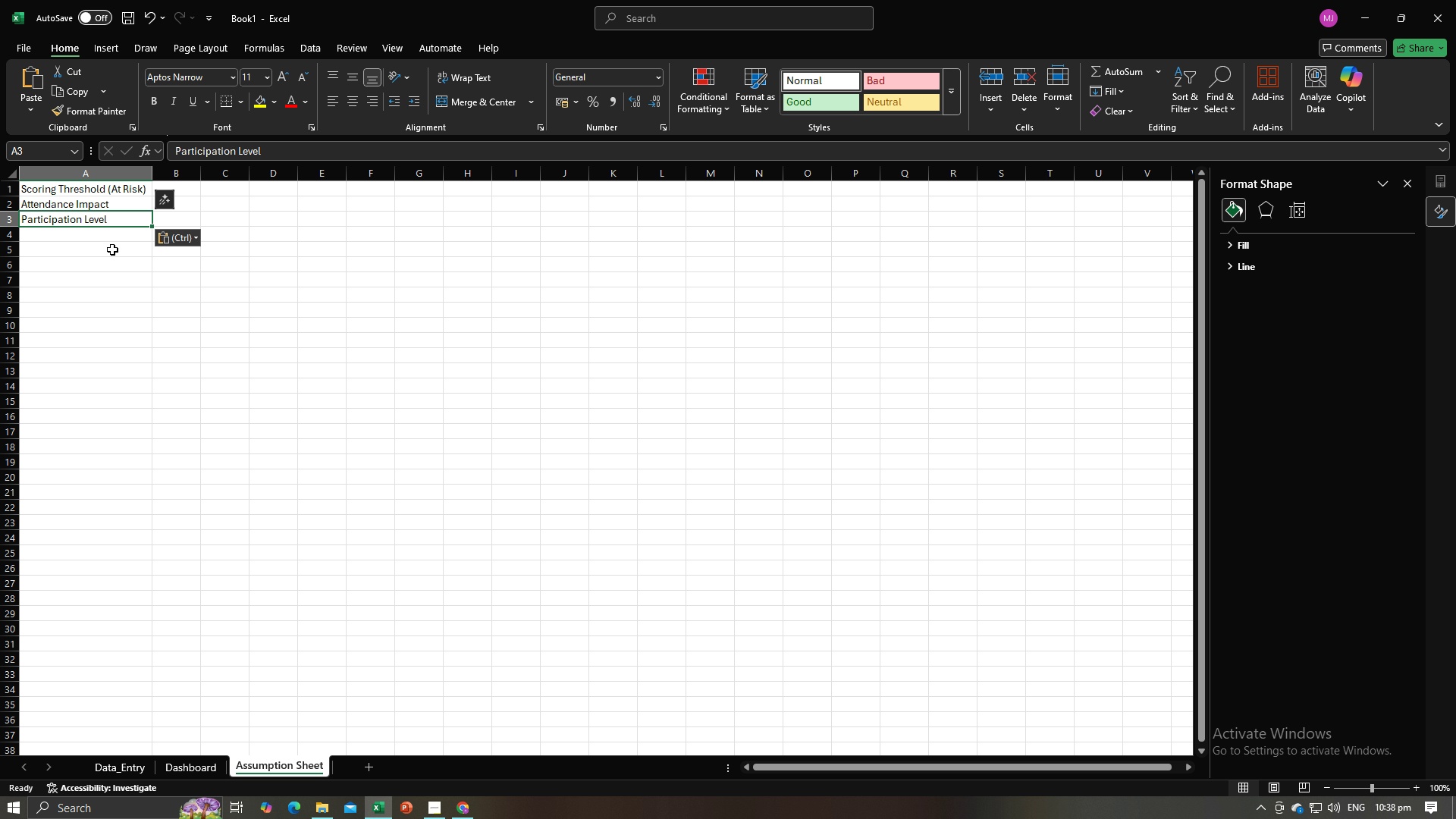 
key(Alt+AltLeft)
 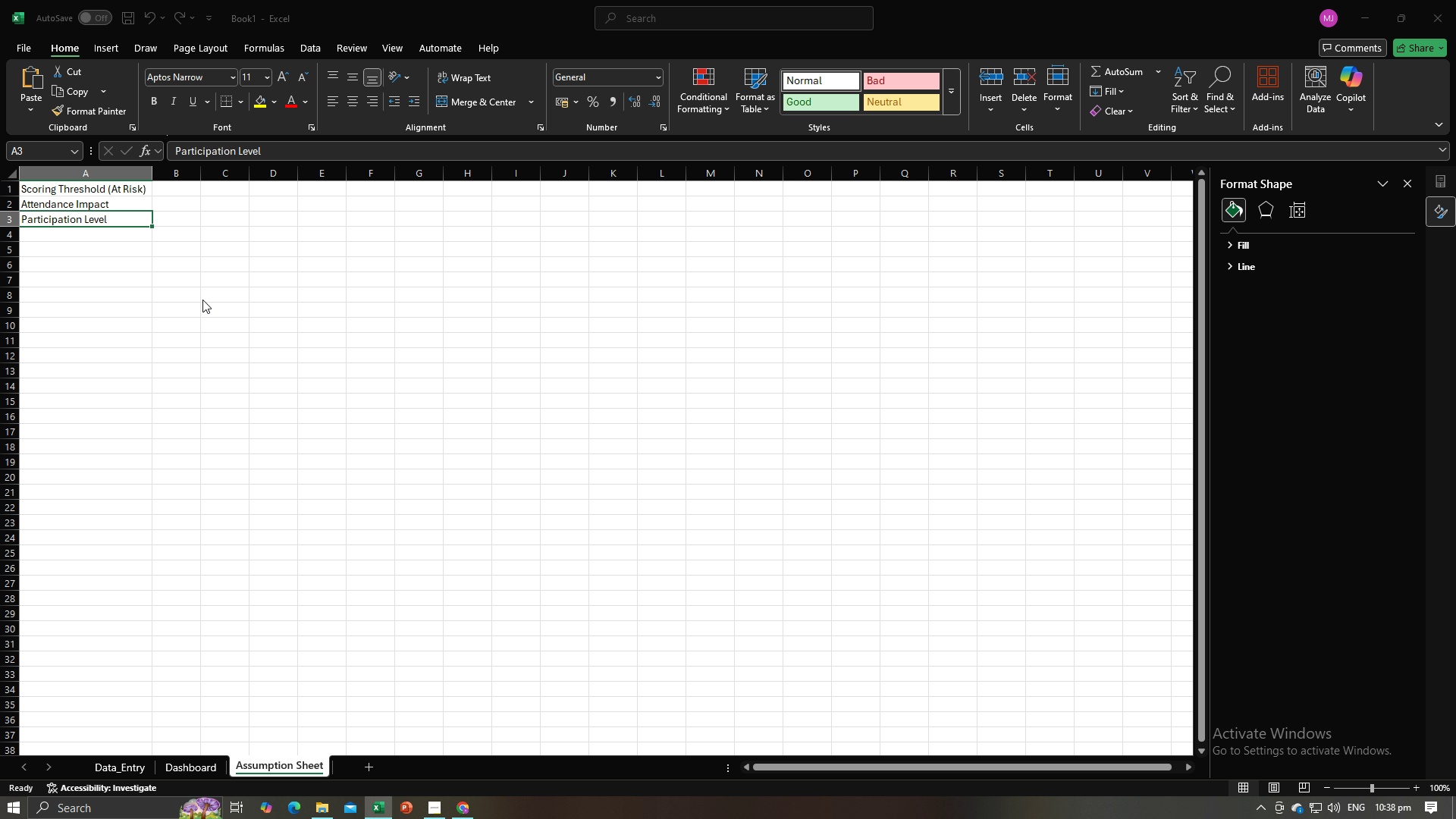 
key(Alt+Tab)
 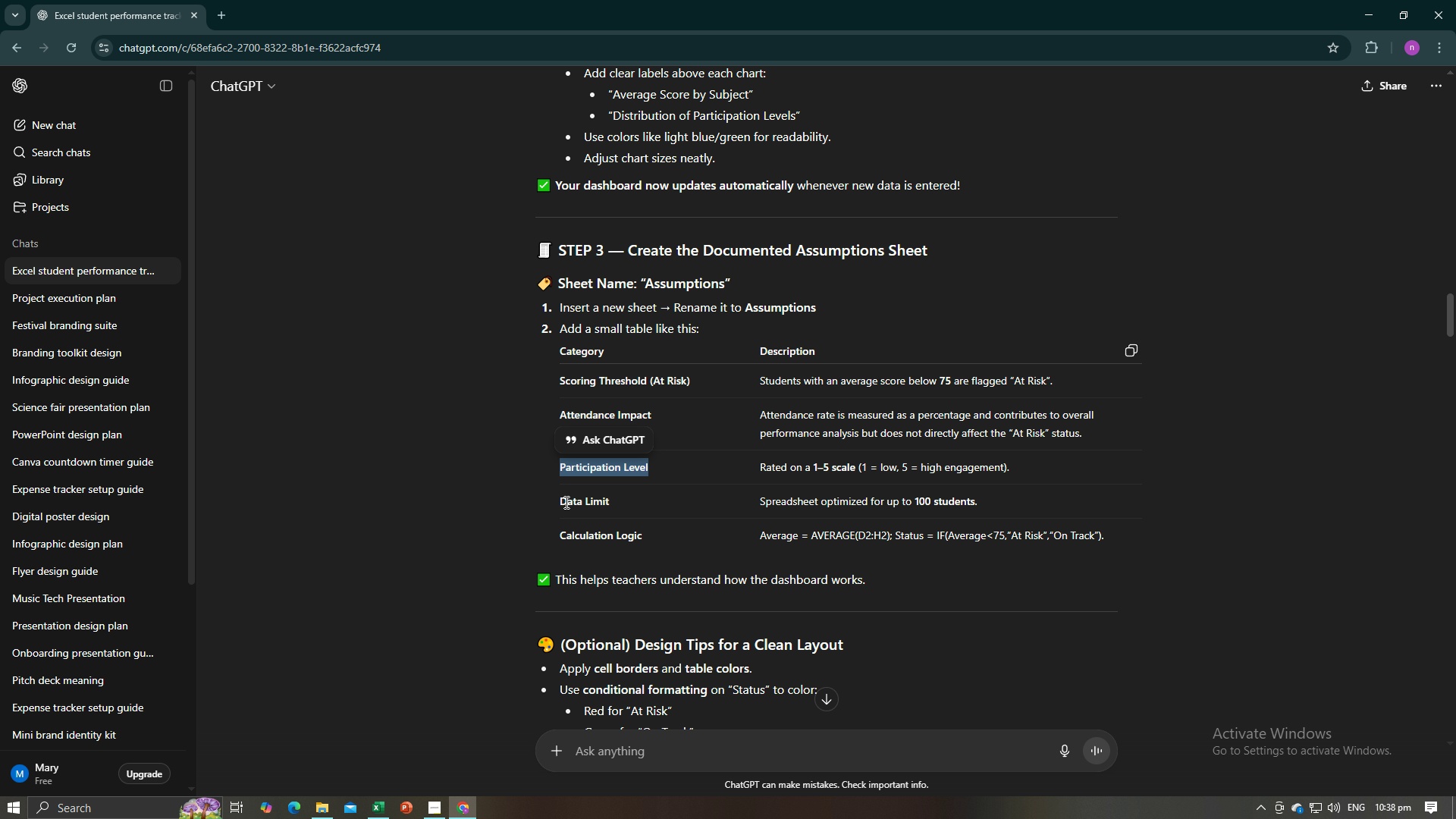 
left_click_drag(start_coordinate=[561, 501], to_coordinate=[612, 501])
 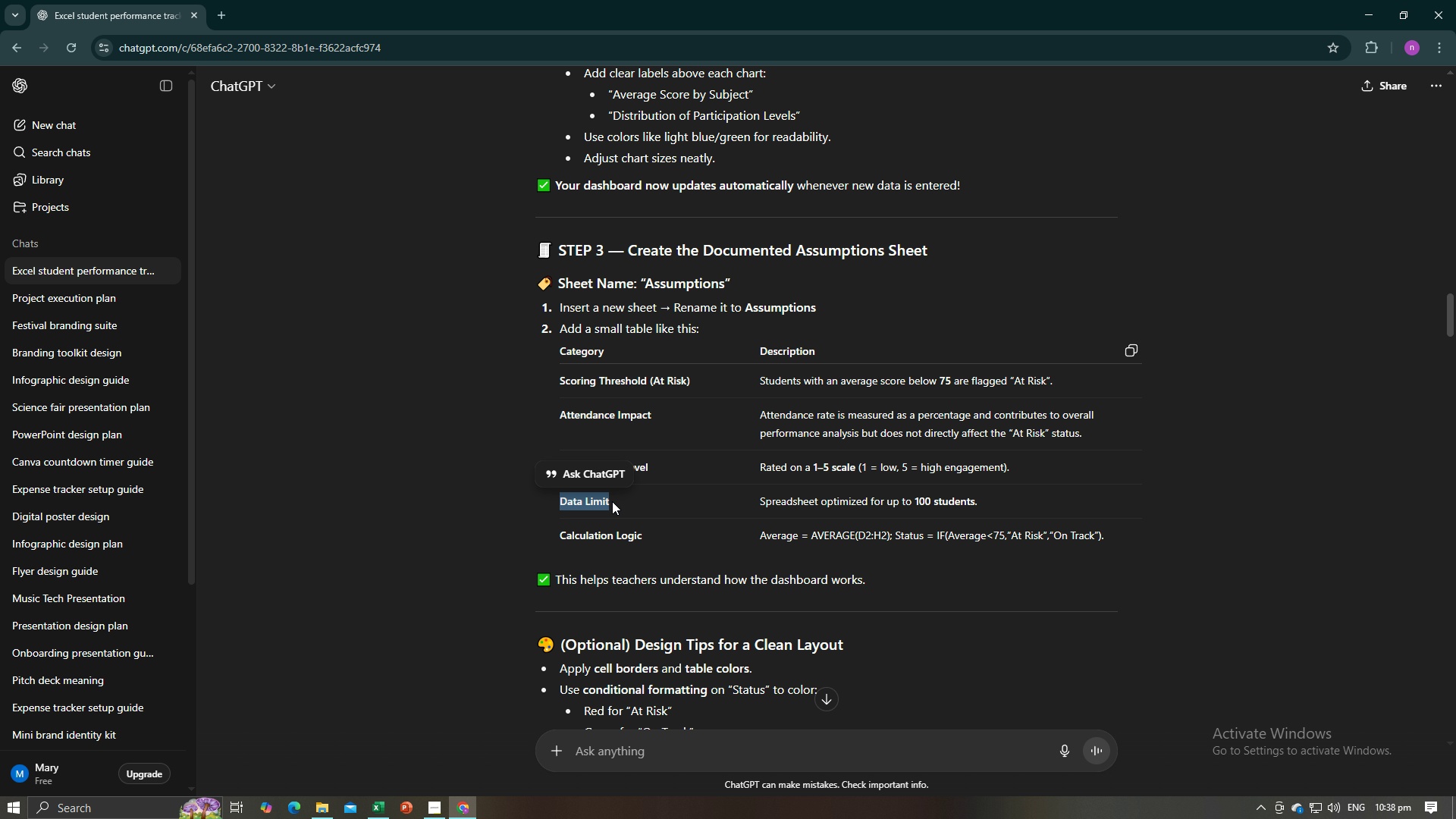 
key(Control+C)
 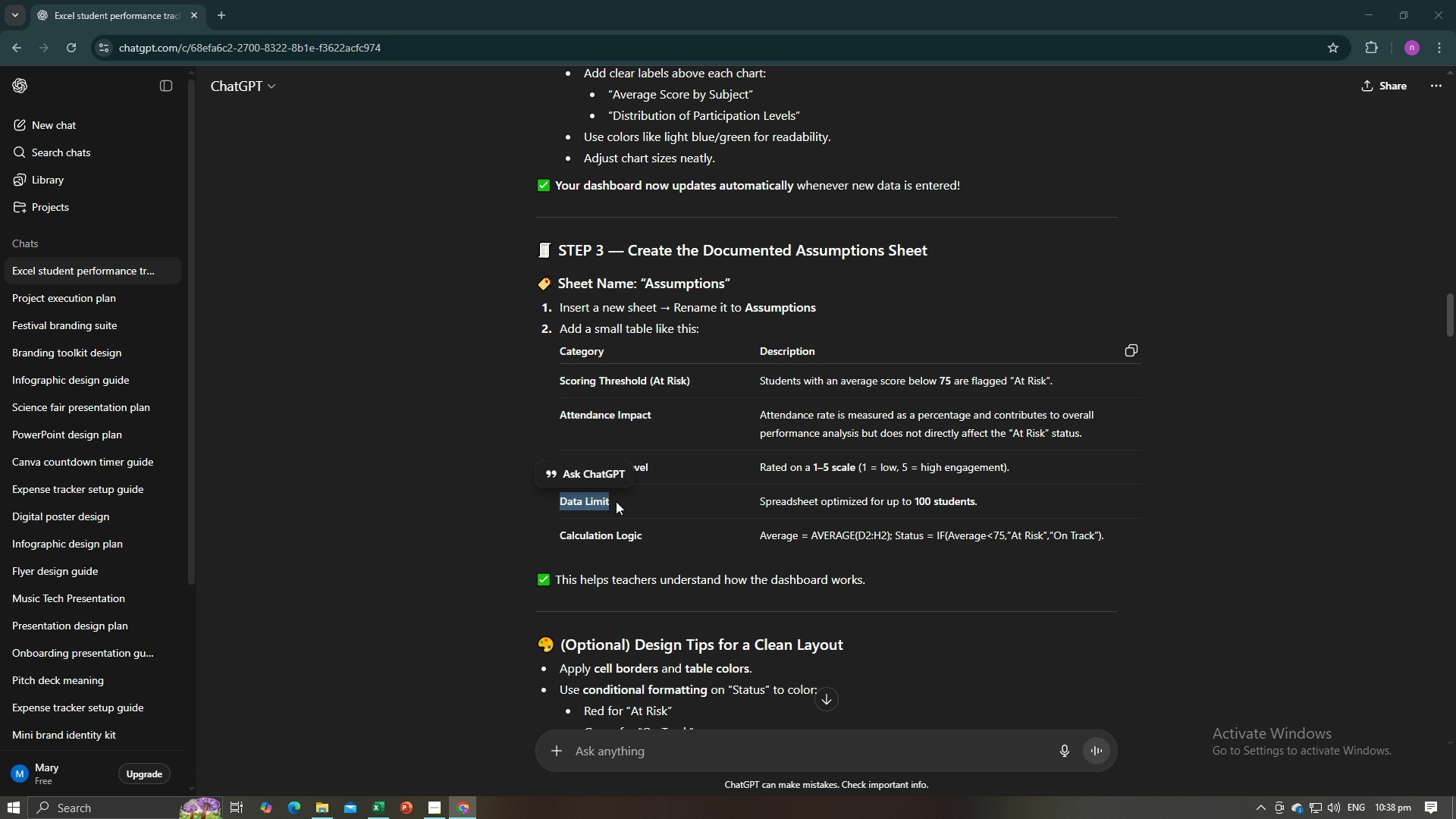 
key(Alt+AltLeft)
 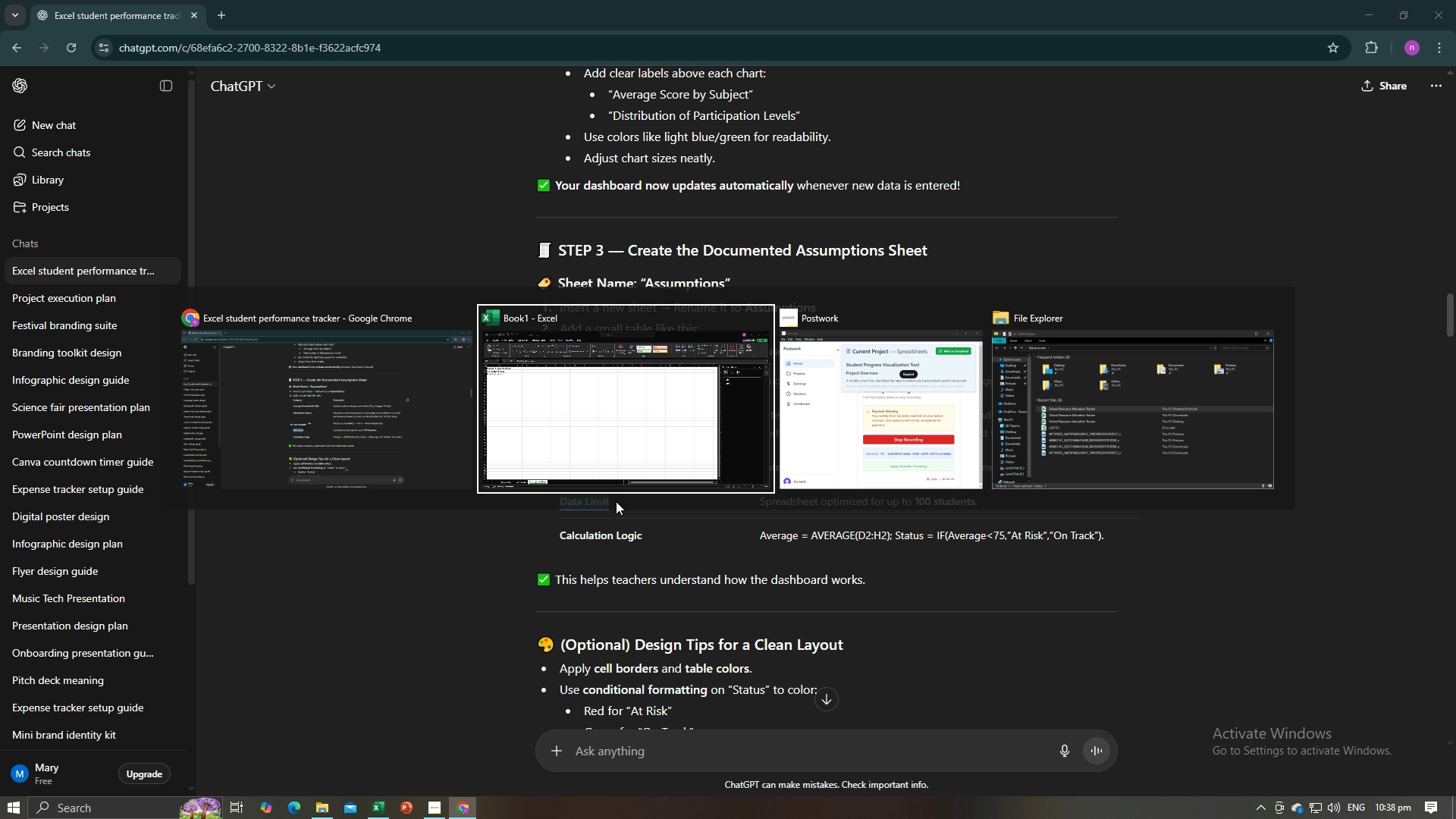 
key(Alt+Tab)
 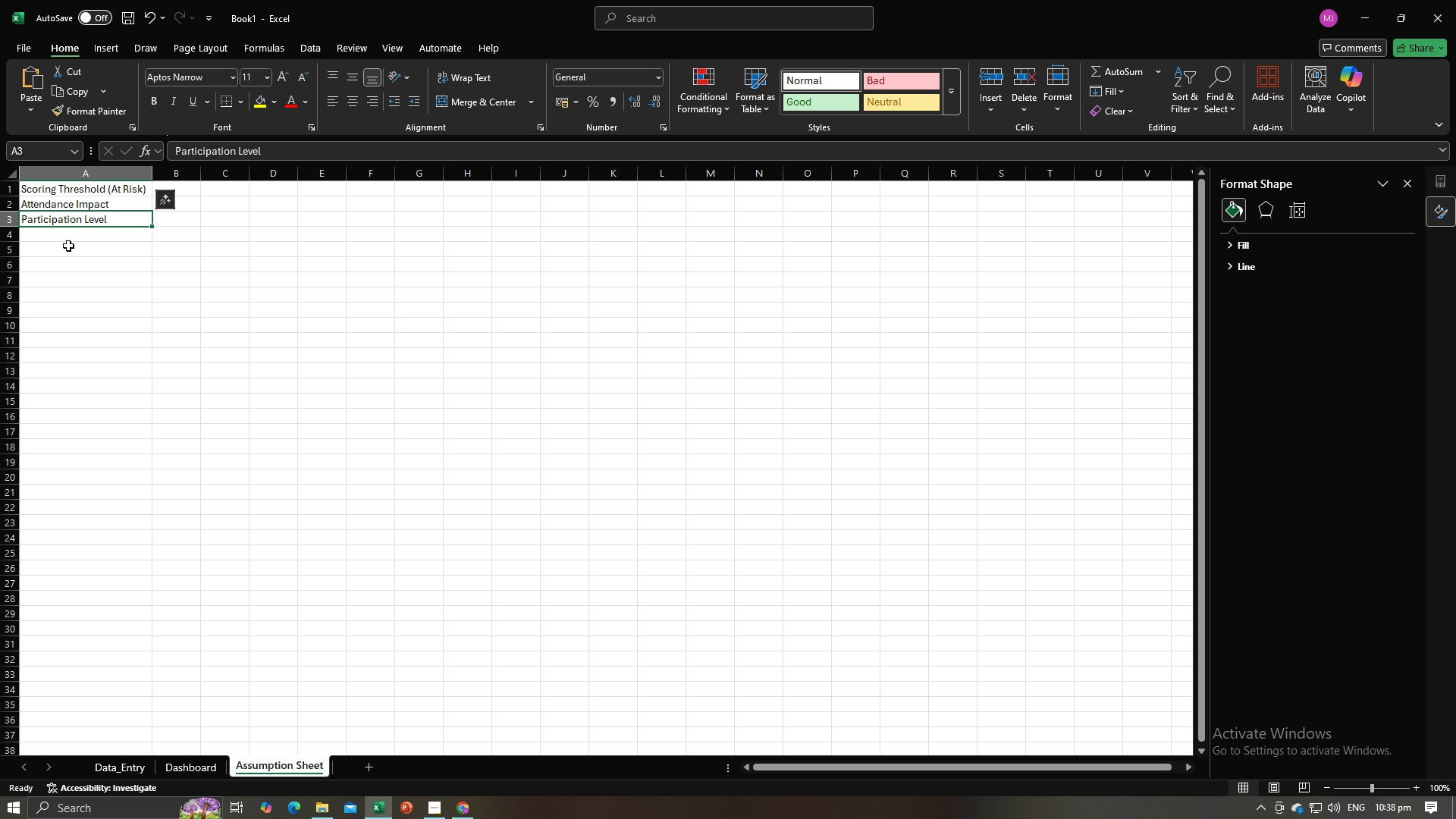 
left_click([82, 238])
 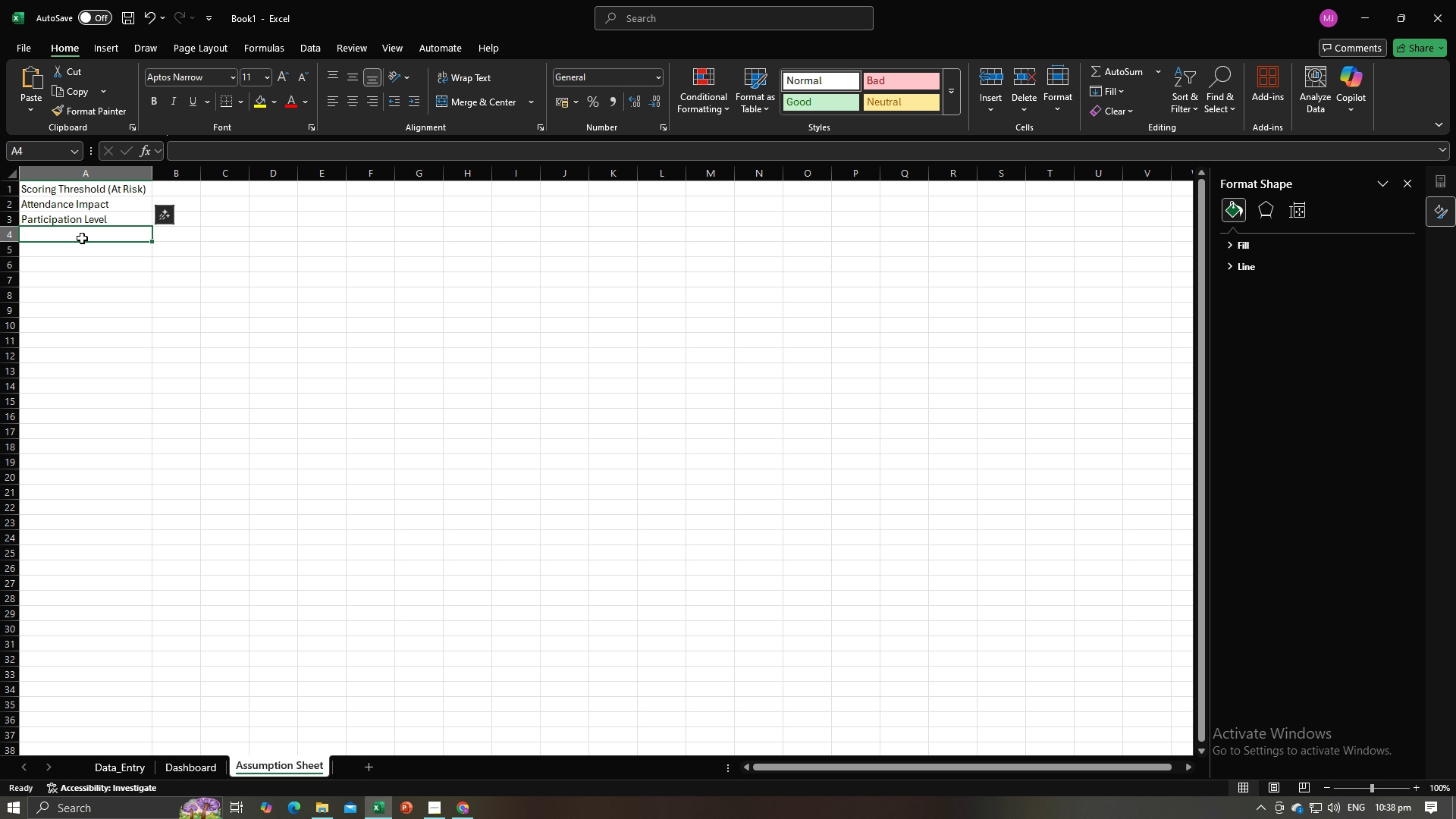 
key(Control+V)
 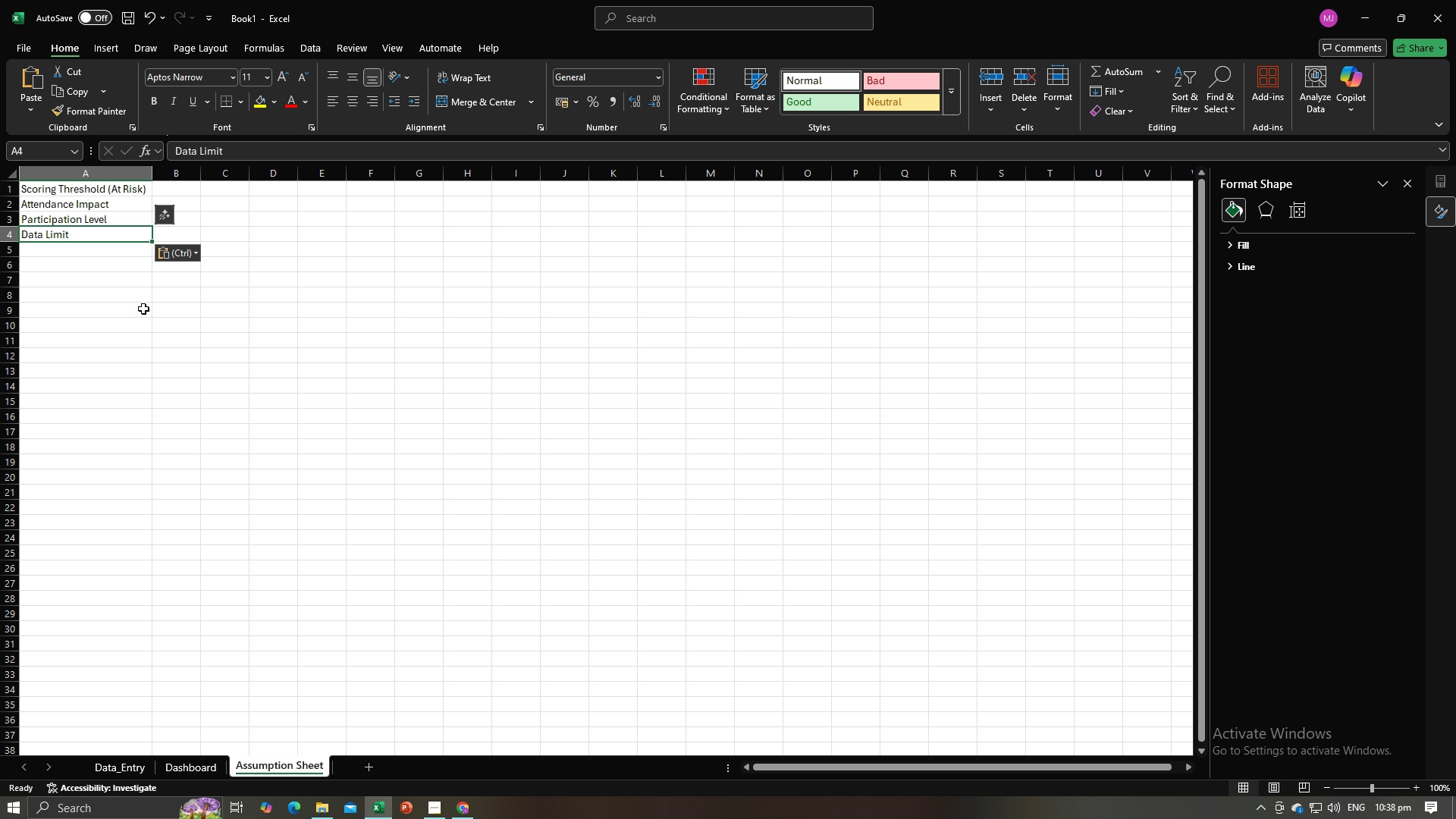 
key(Alt+AltLeft)
 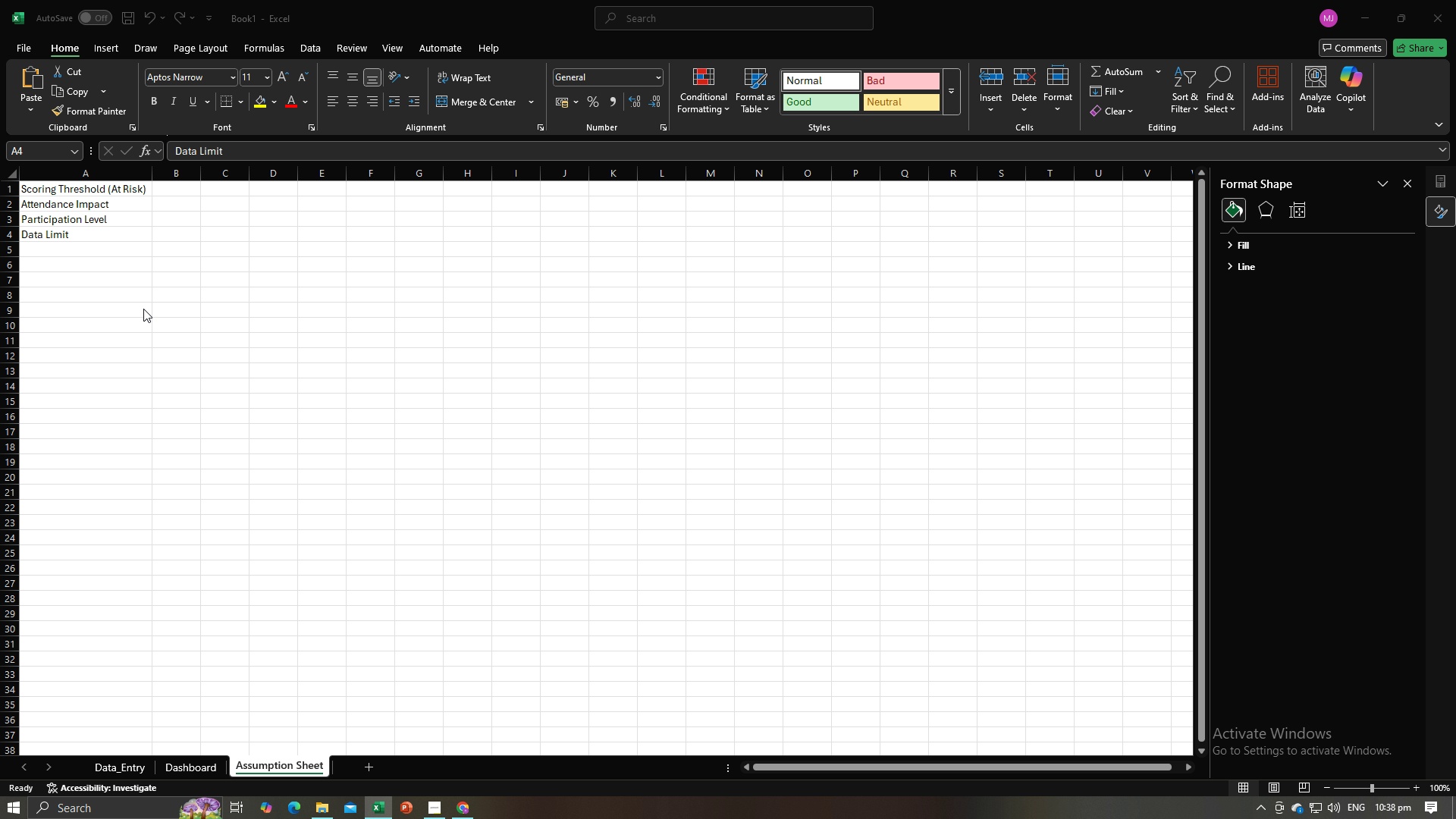 
key(Alt+Tab)
 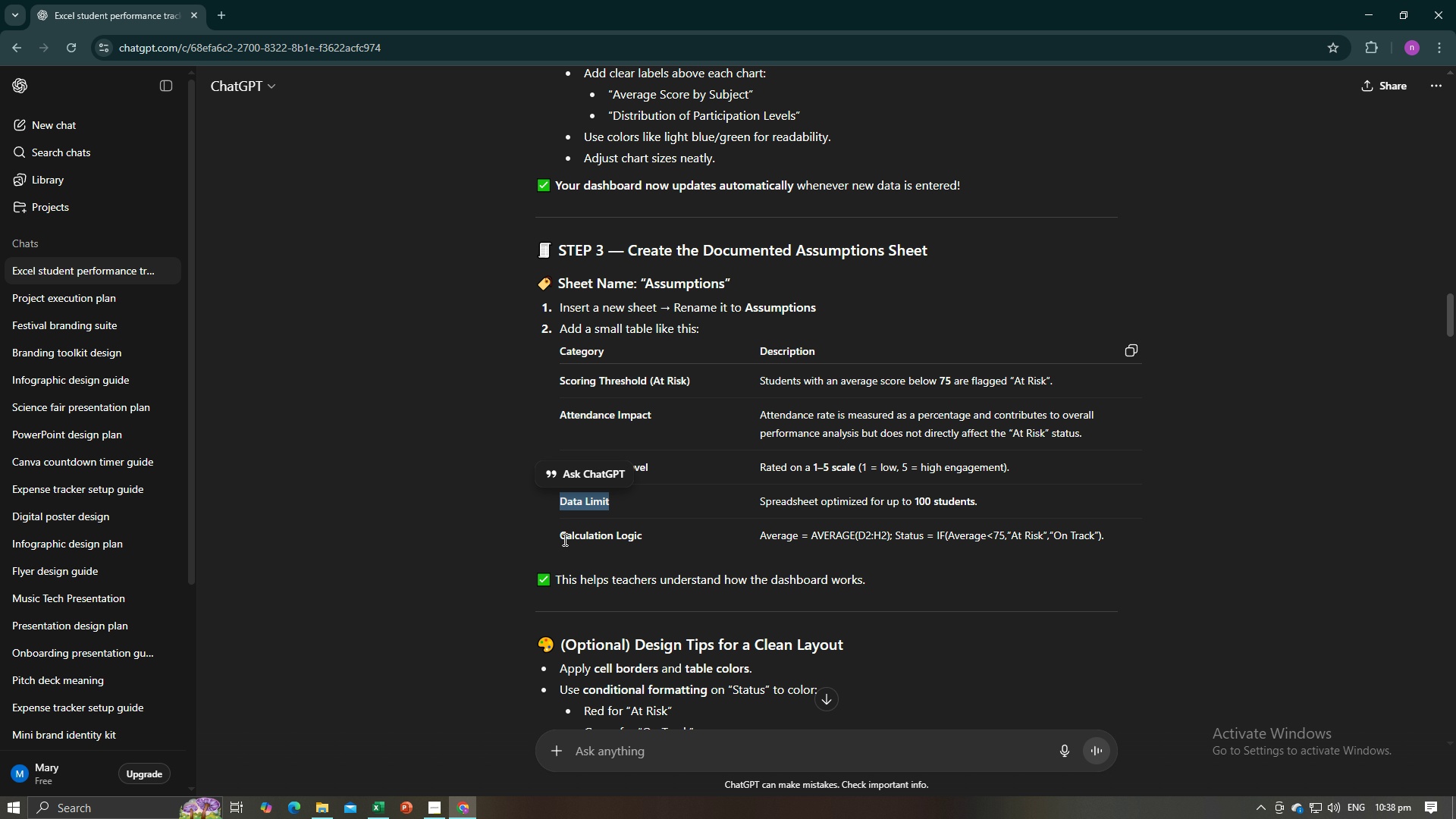 
left_click_drag(start_coordinate=[560, 539], to_coordinate=[647, 539])
 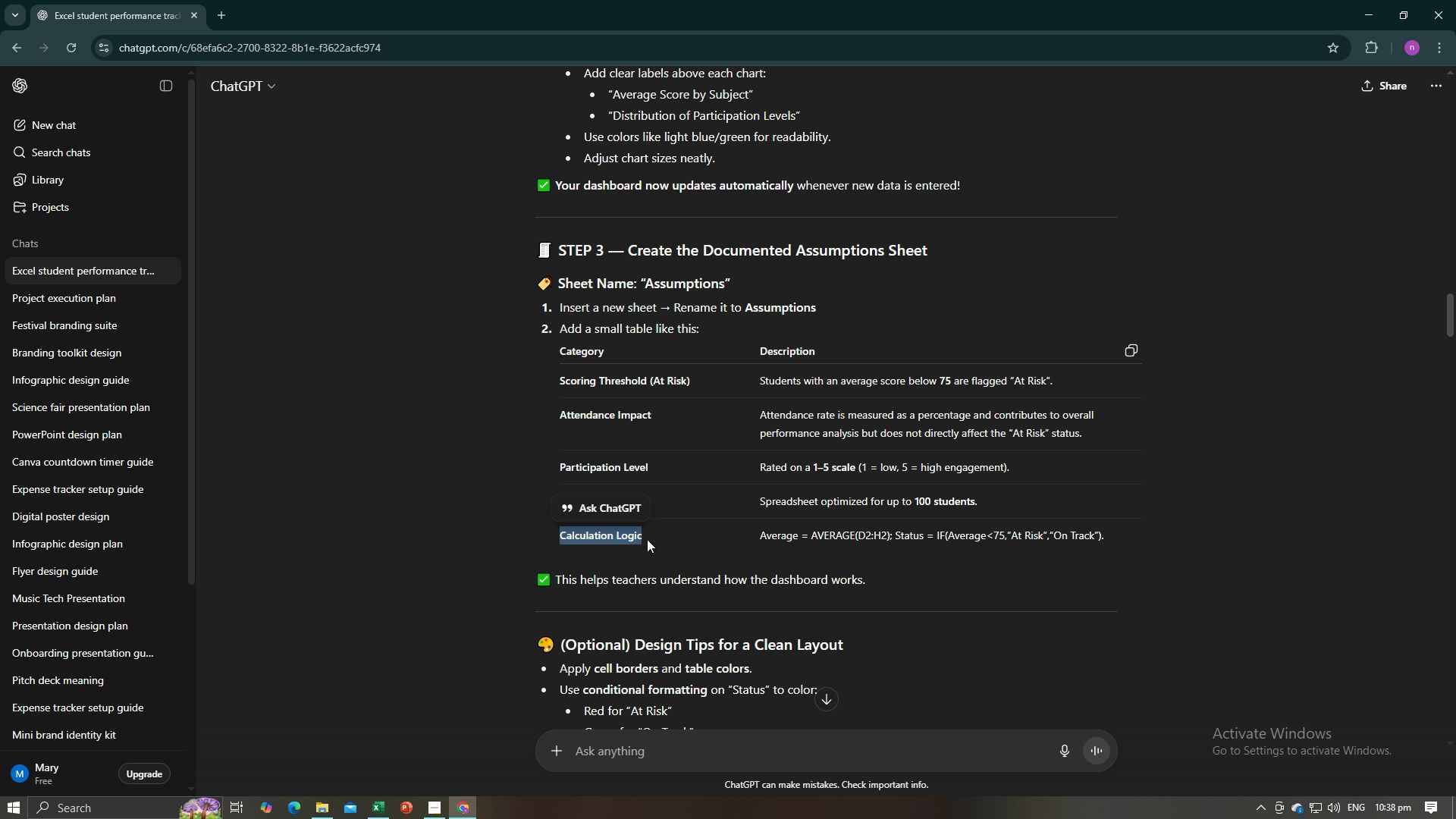 
key(Control+C)
 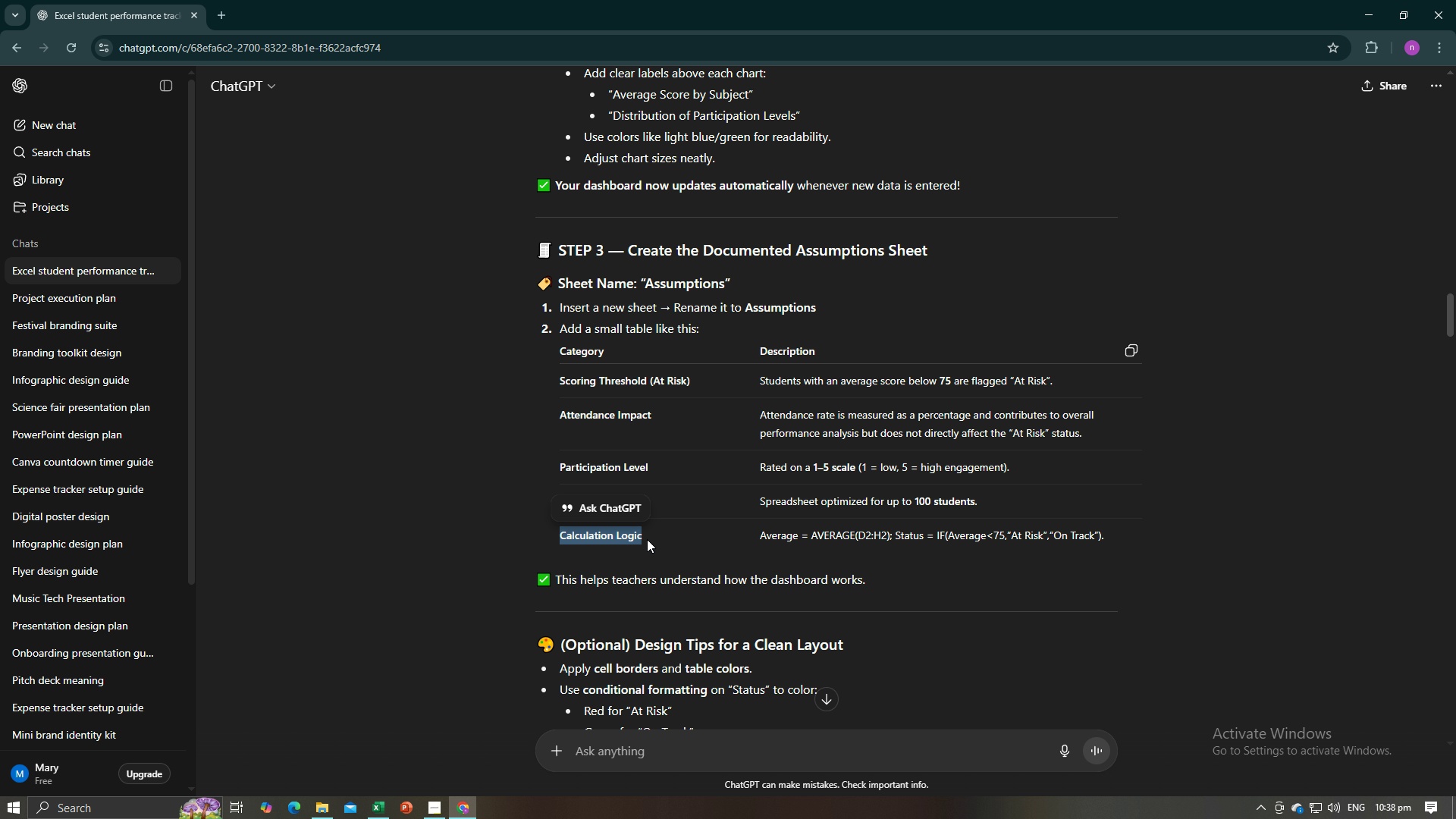 
key(Control+C)
 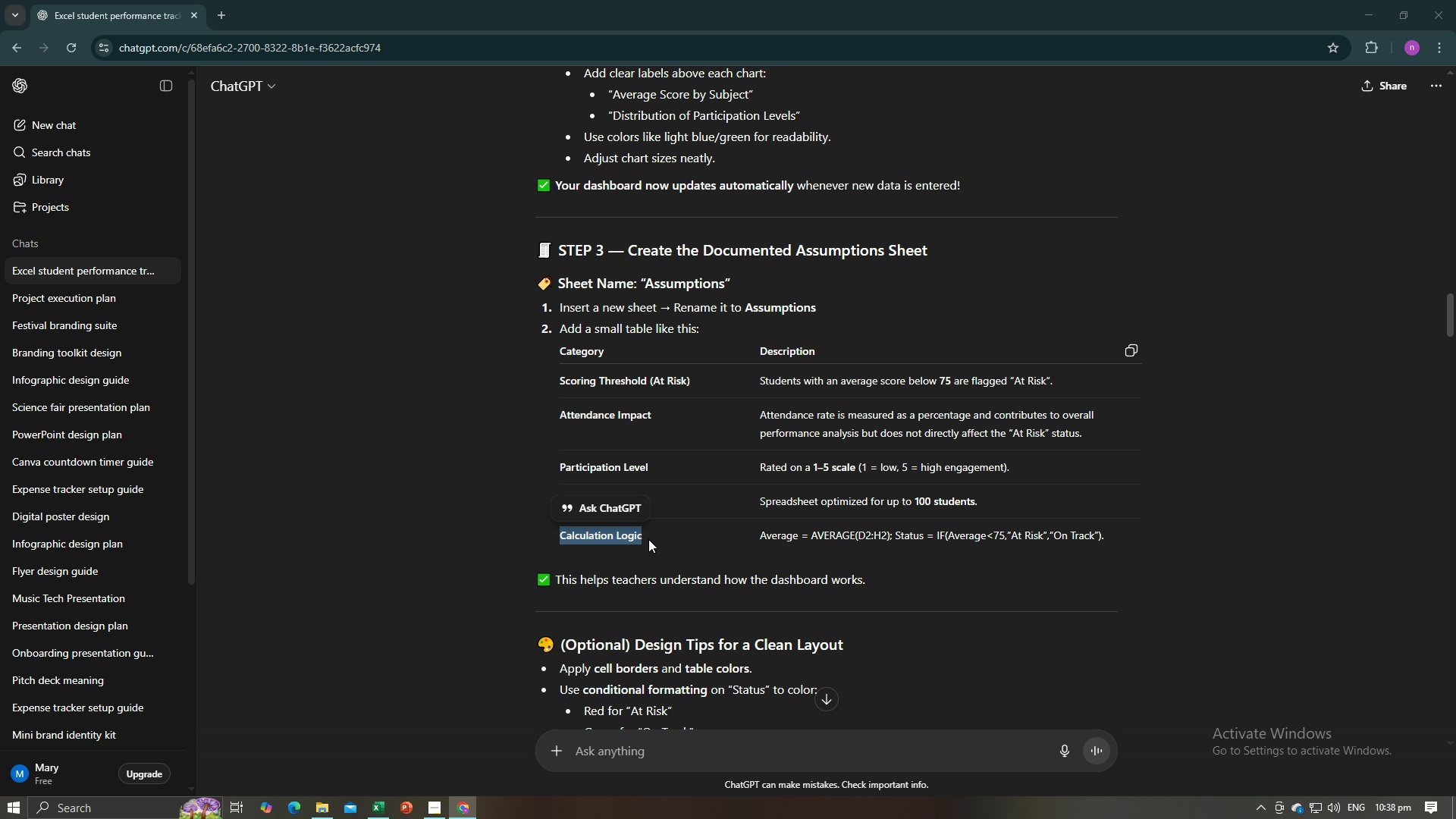 
key(Alt+AltLeft)
 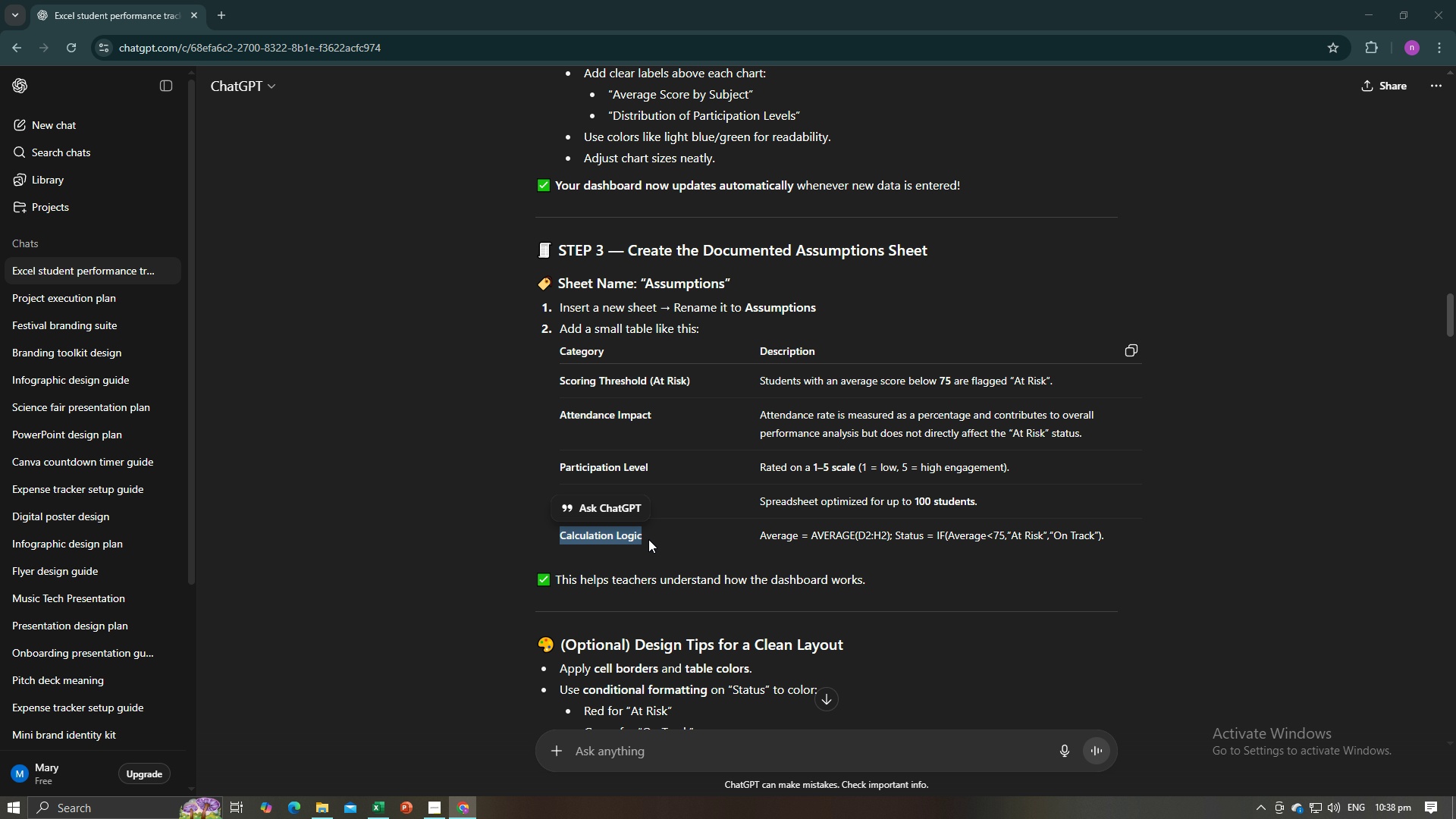 
key(Alt+Tab)
 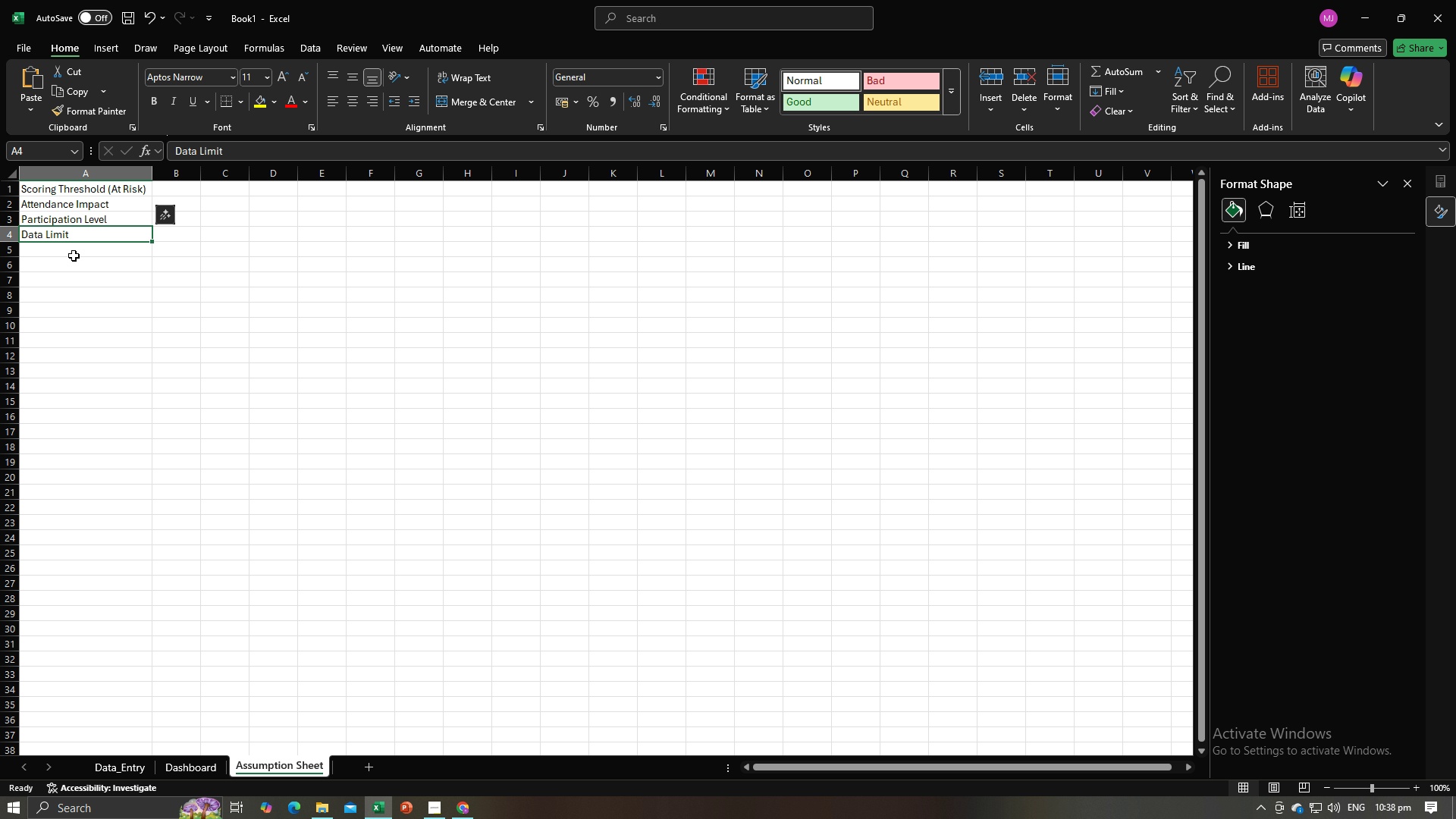 
left_click([74, 255])
 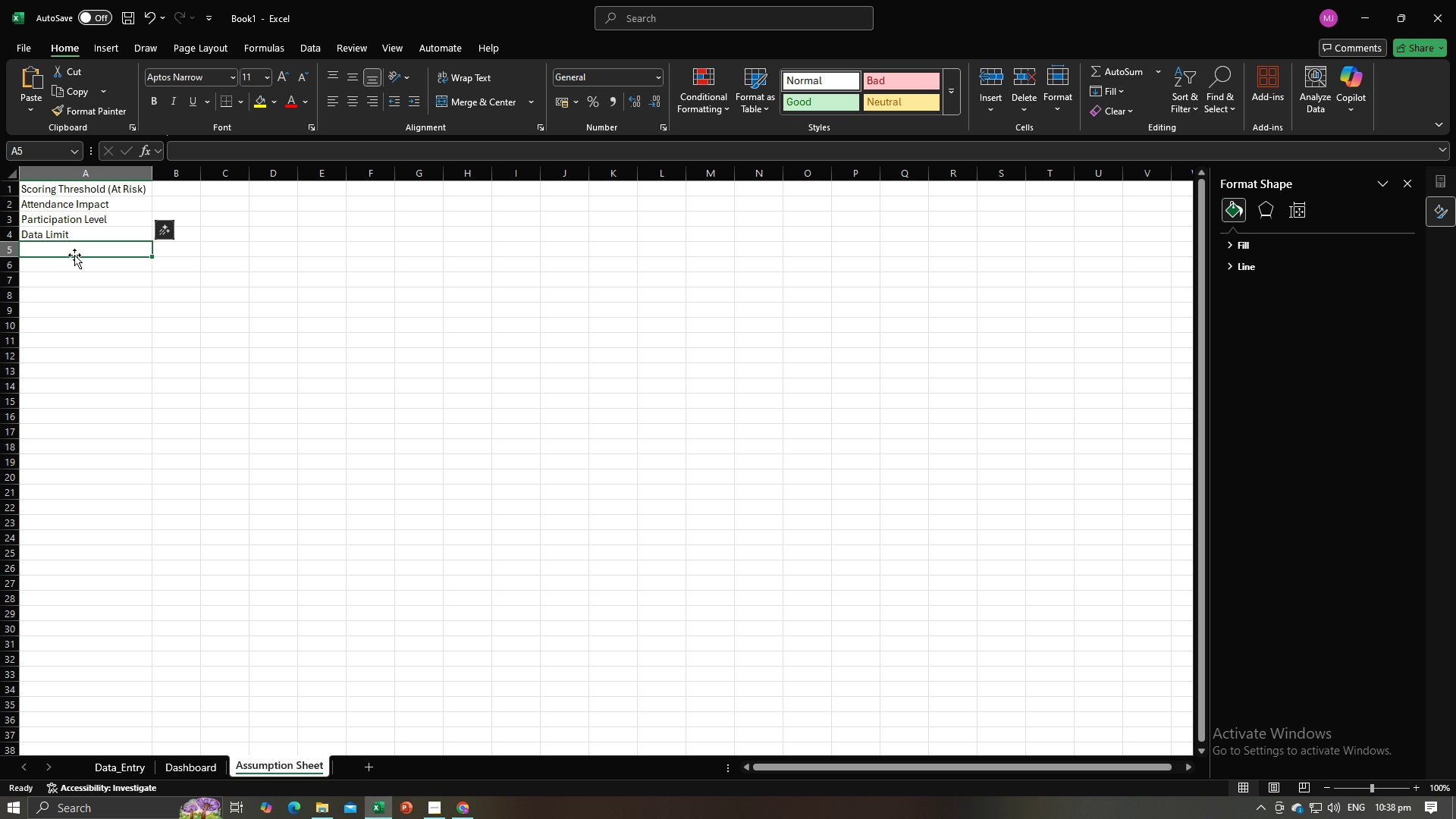 
key(Control+V)
 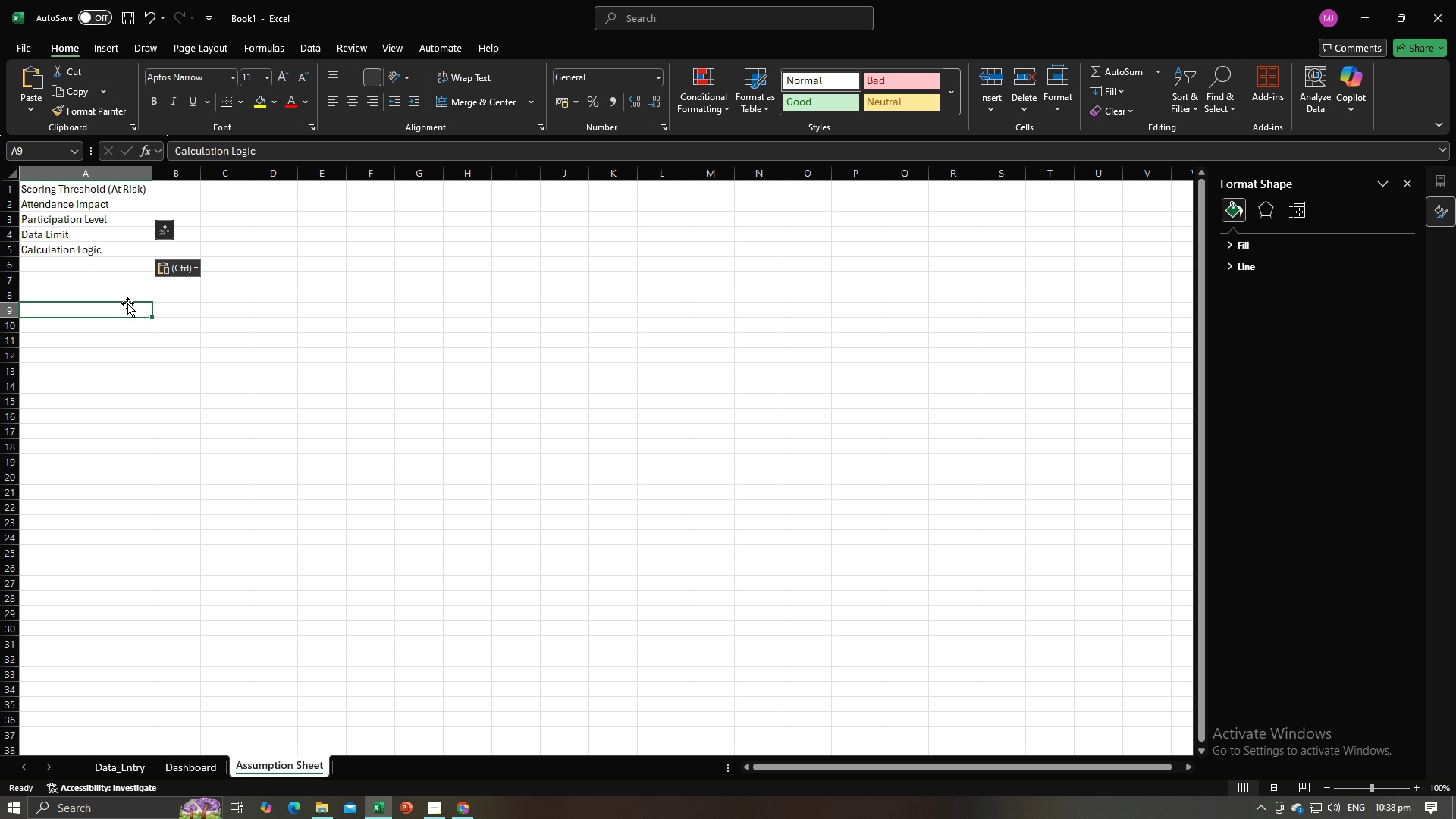 
left_click([127, 303])
 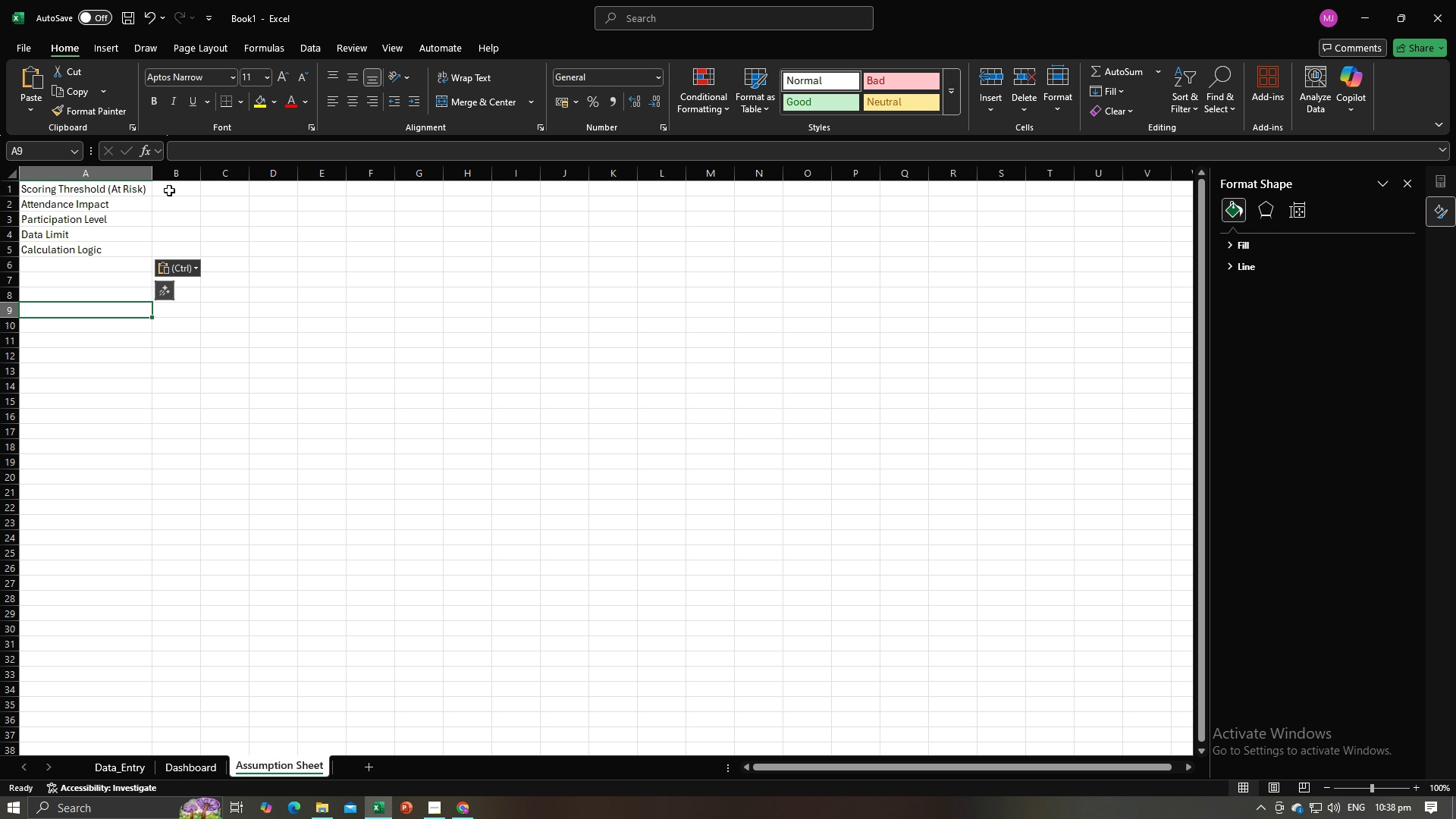 
left_click([170, 190])
 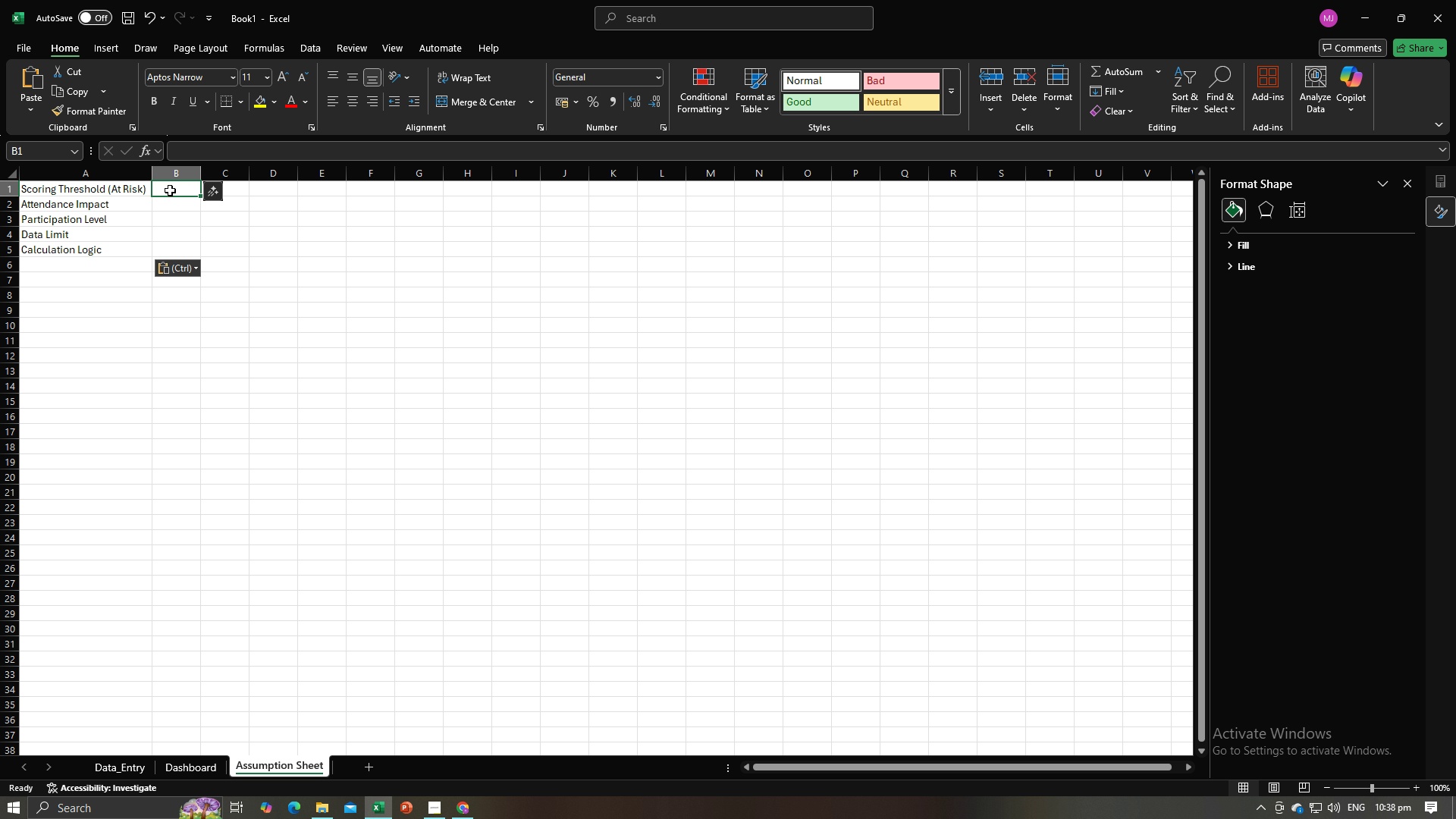 
key(Alt+AltLeft)
 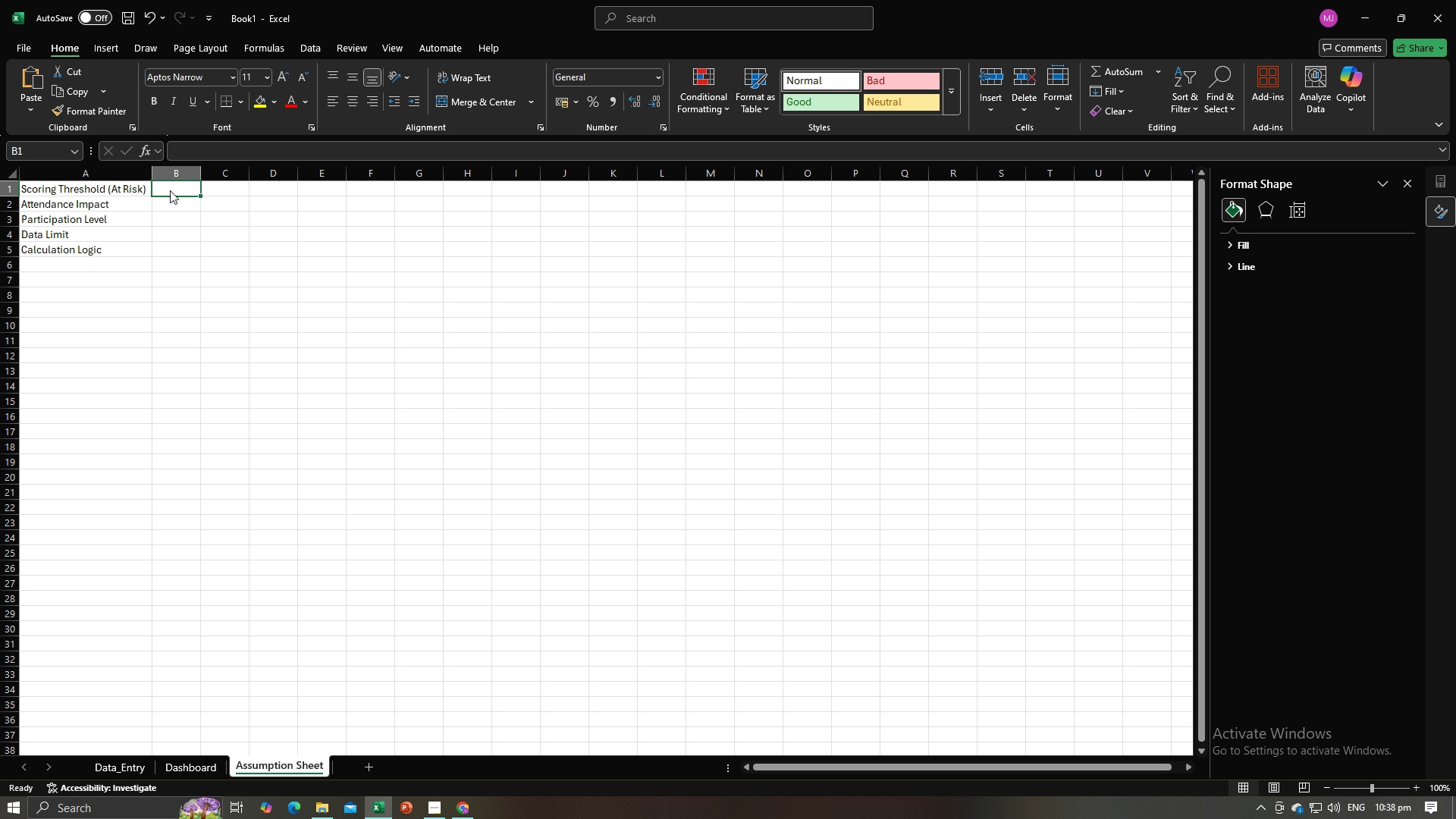 
key(Alt+Tab)
 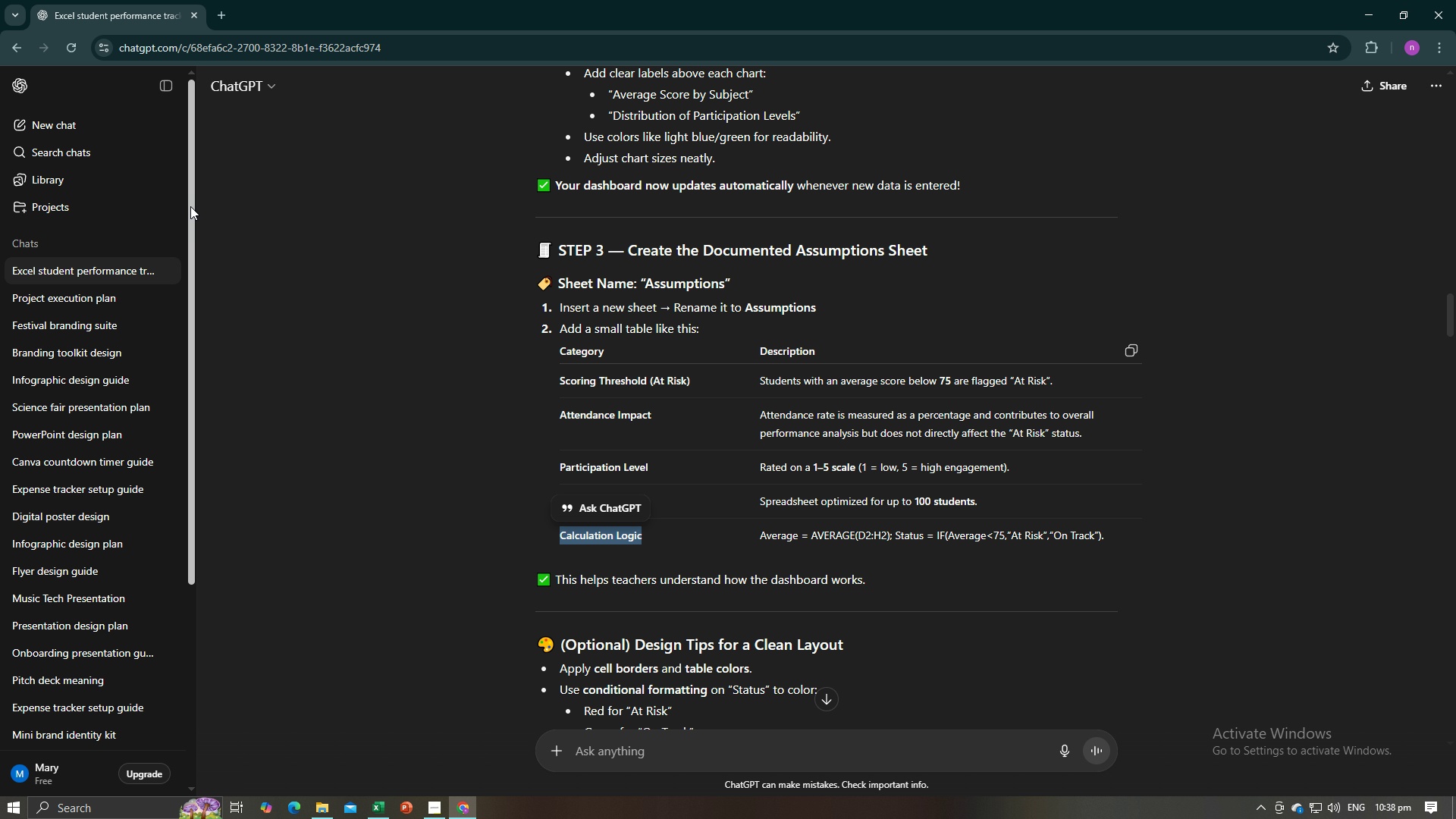 
key(Alt+AltLeft)
 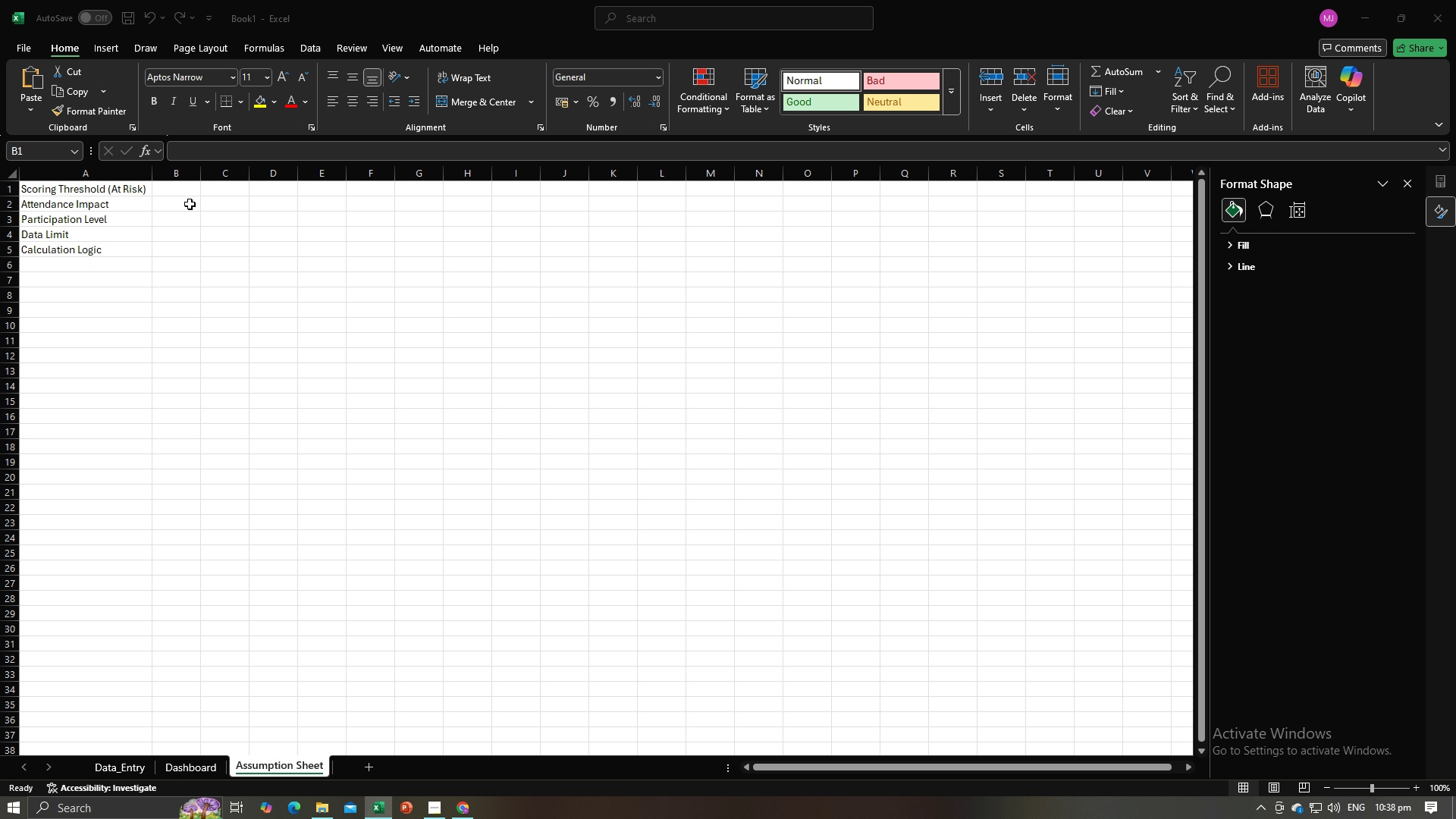 
key(Alt+Tab)
 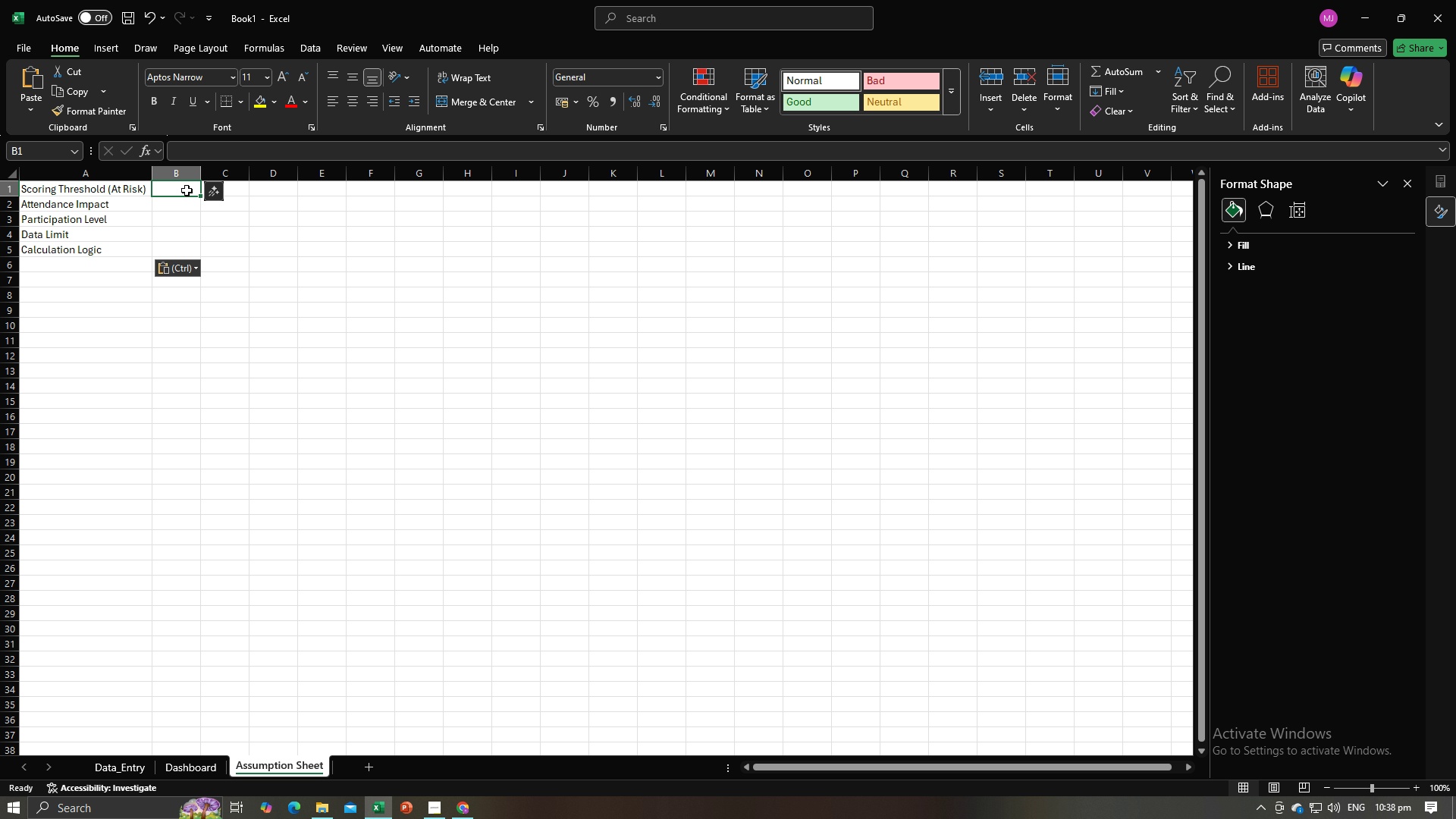 
left_click_drag(start_coordinate=[187, 192], to_coordinate=[523, 190])
 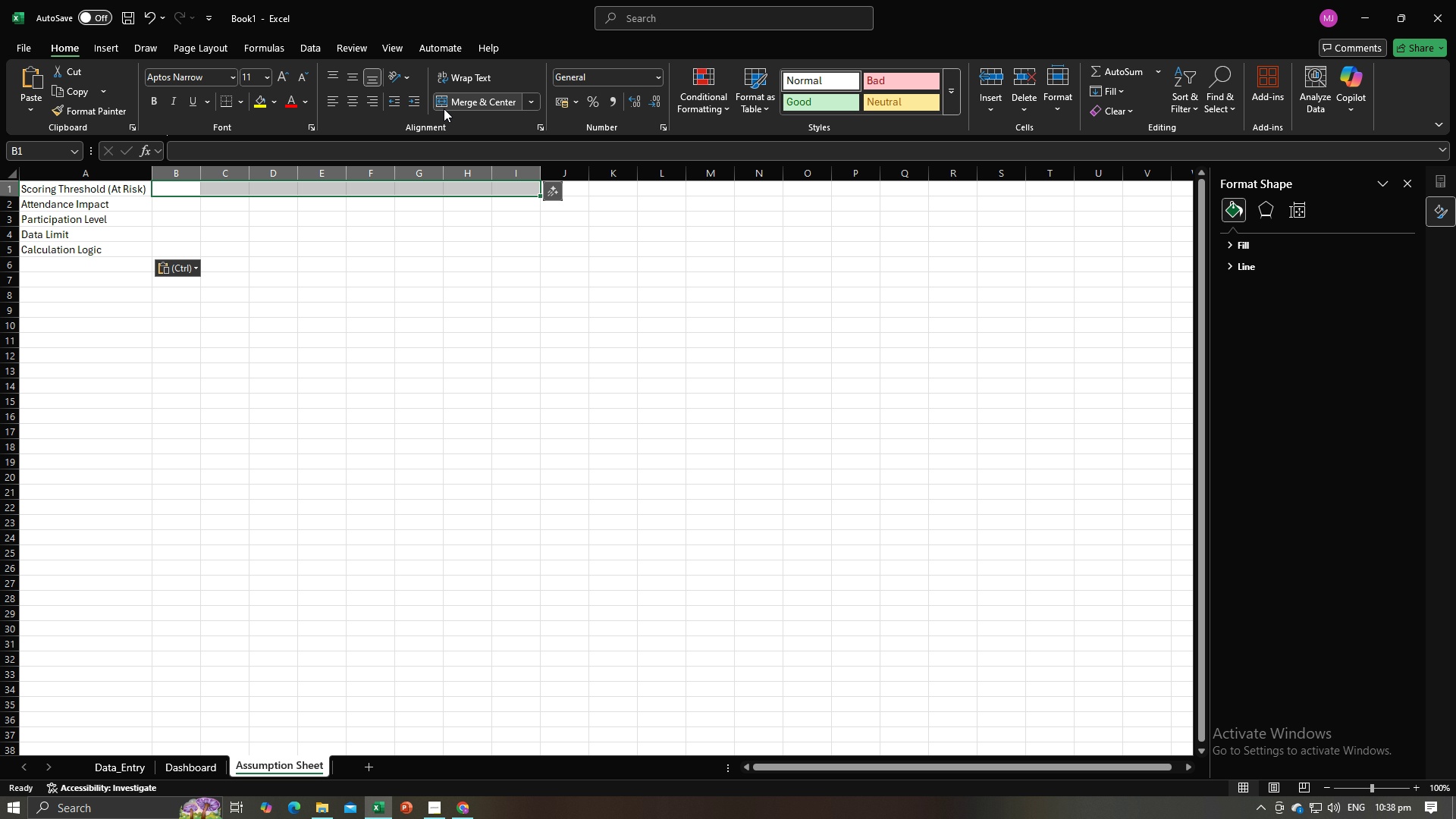 
left_click([454, 101])
 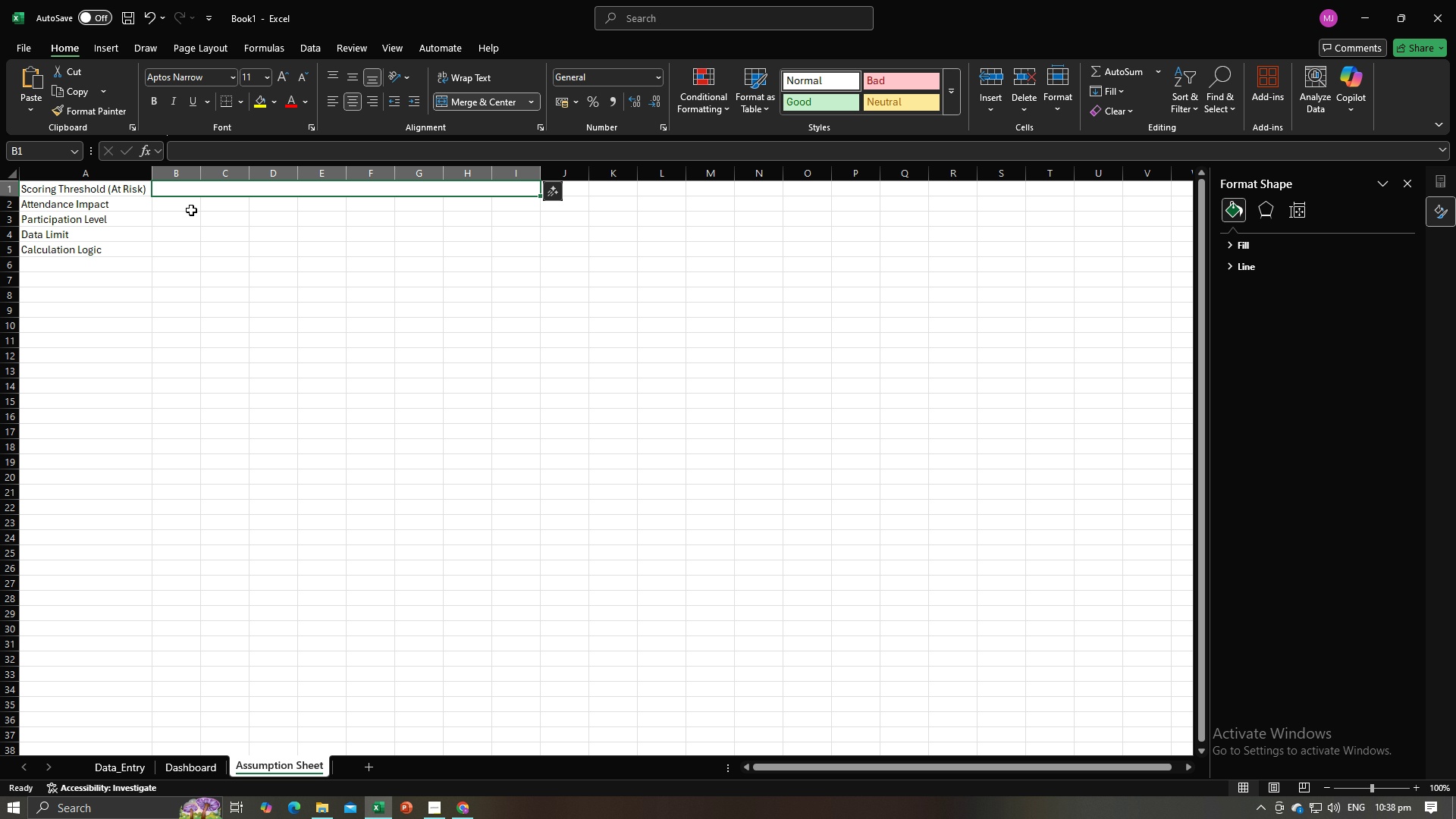 
left_click_drag(start_coordinate=[177, 209], to_coordinate=[524, 200])
 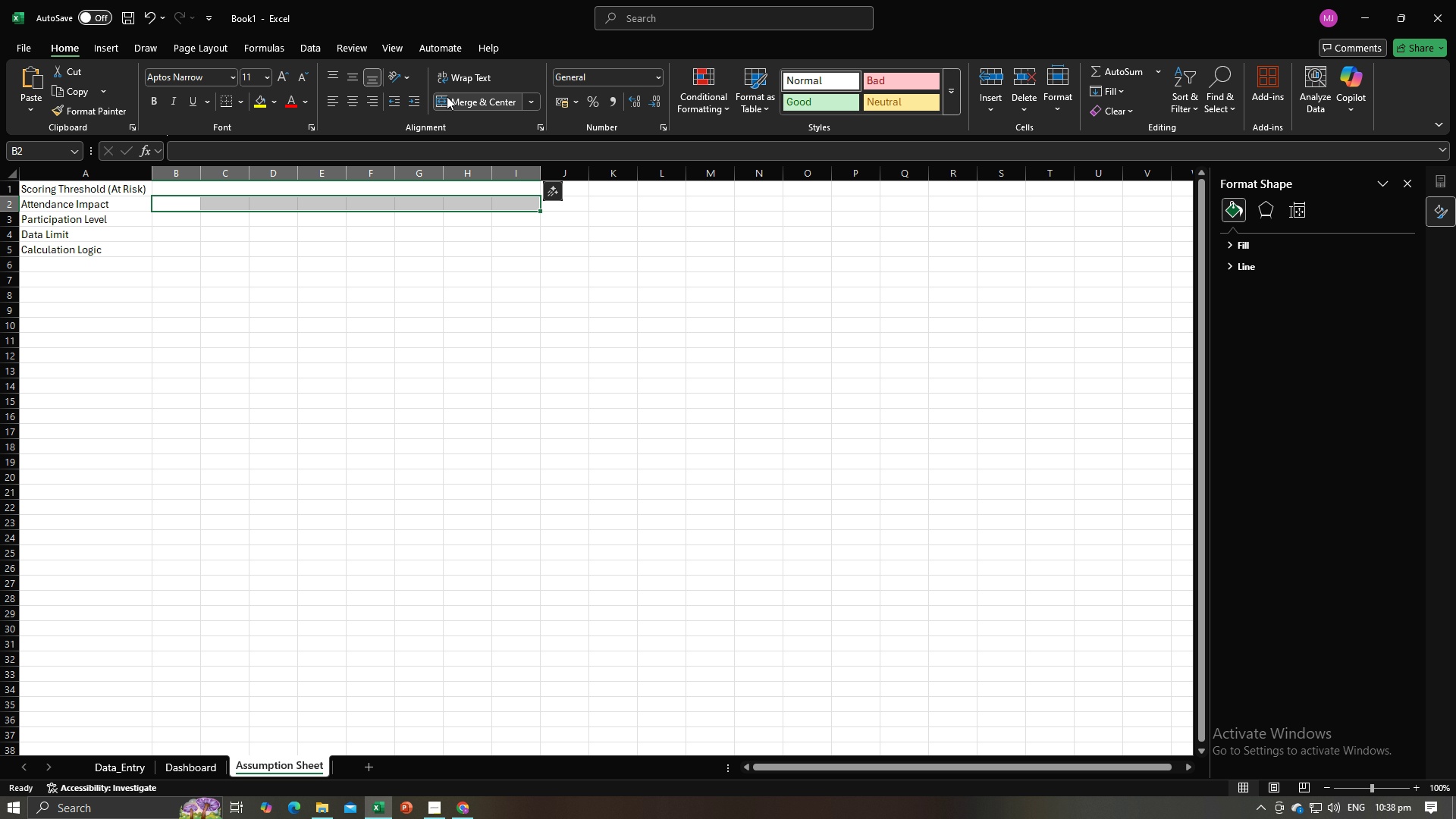 
left_click([448, 96])
 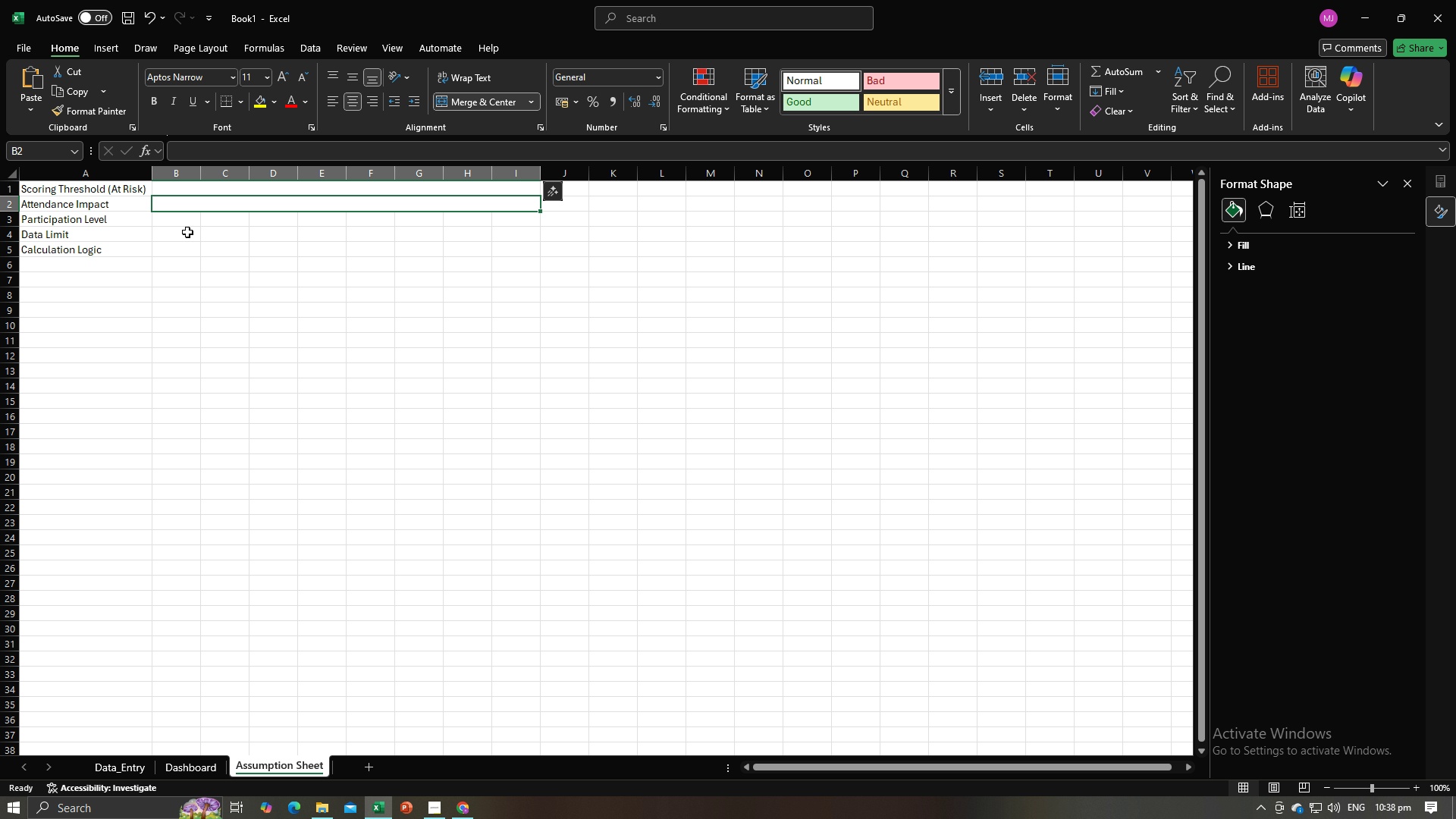 
left_click_drag(start_coordinate=[181, 219], to_coordinate=[533, 223])
 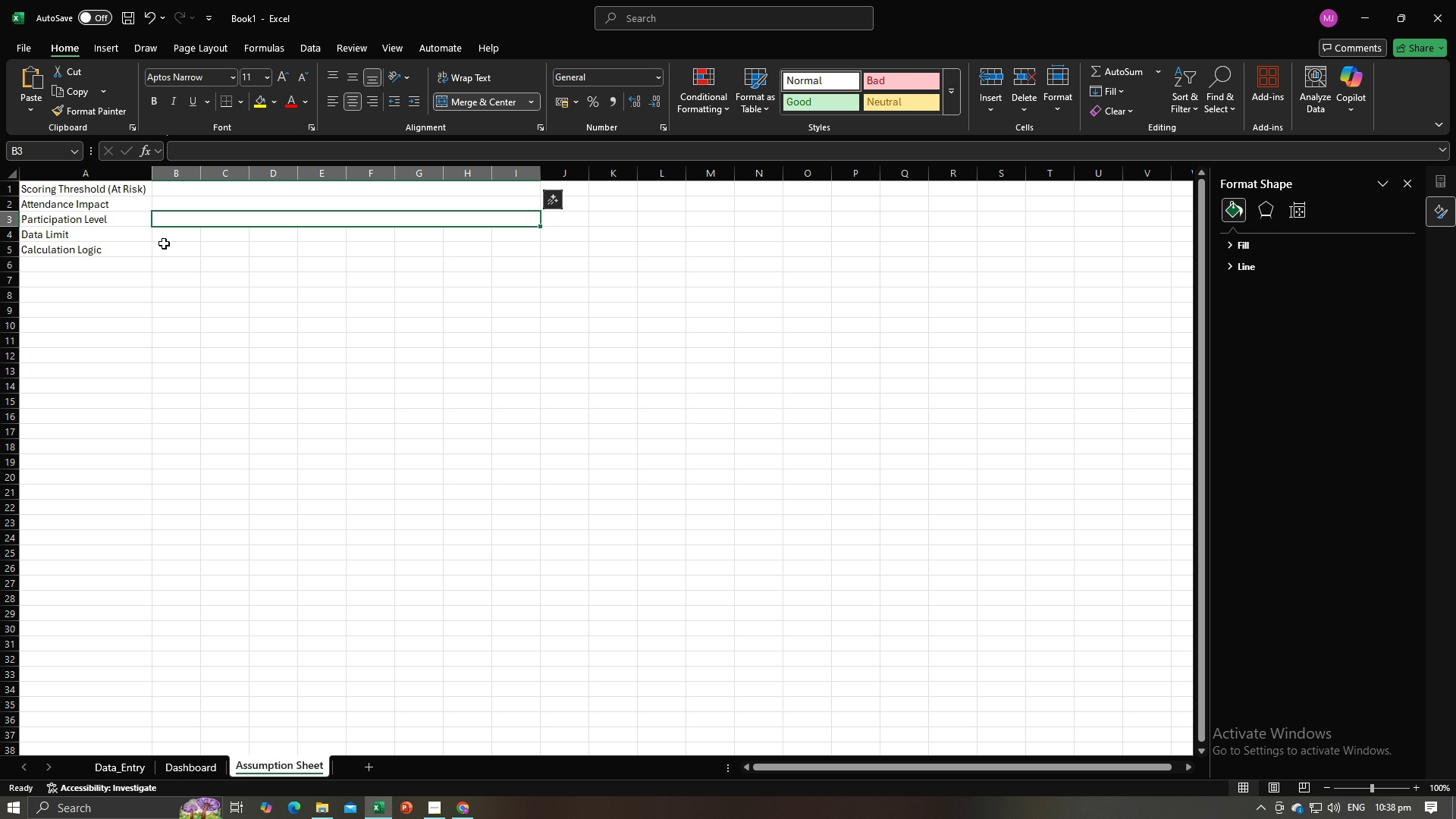 
left_click_drag(start_coordinate=[165, 235], to_coordinate=[495, 237])
 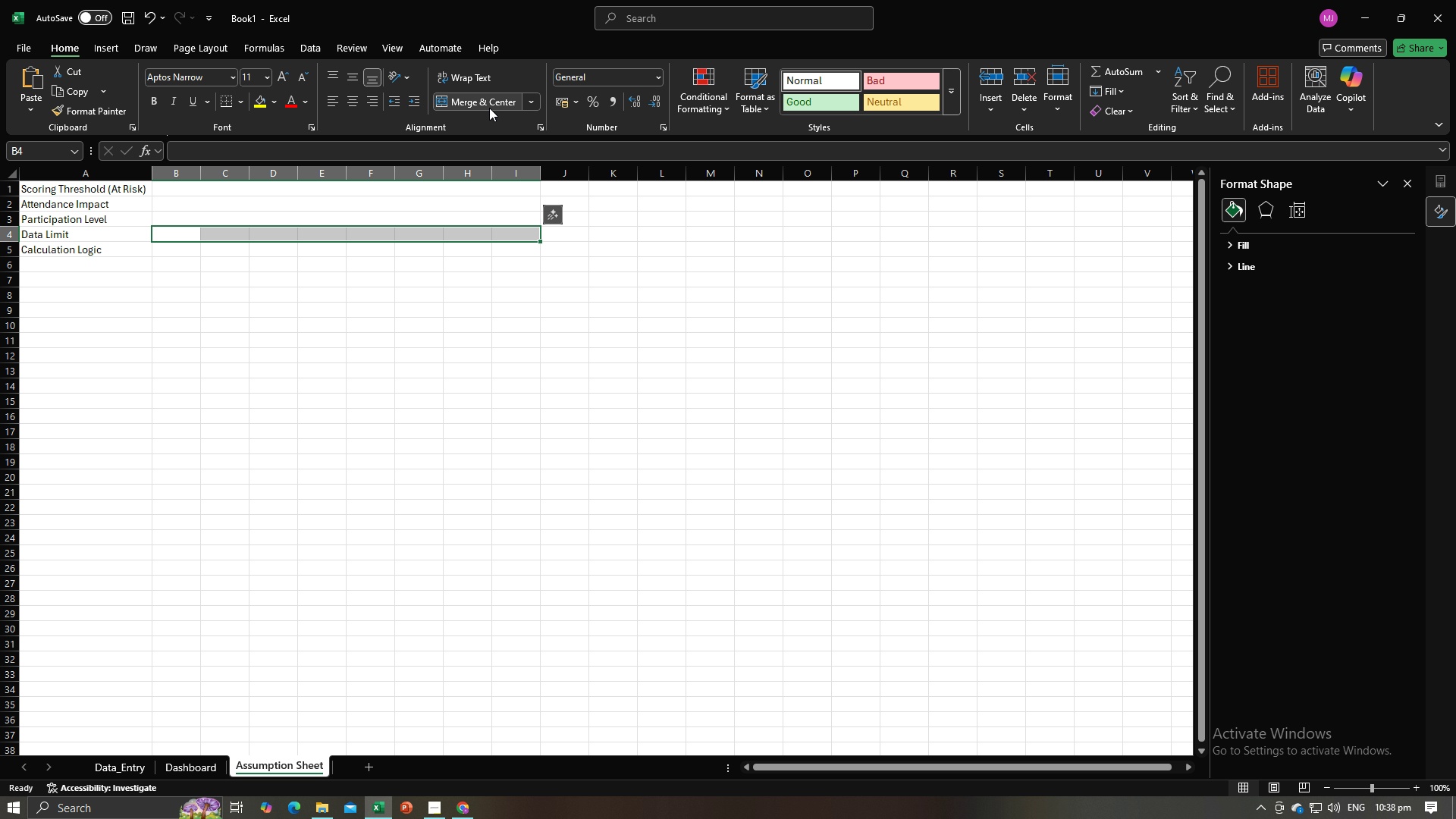 
left_click([489, 108])
 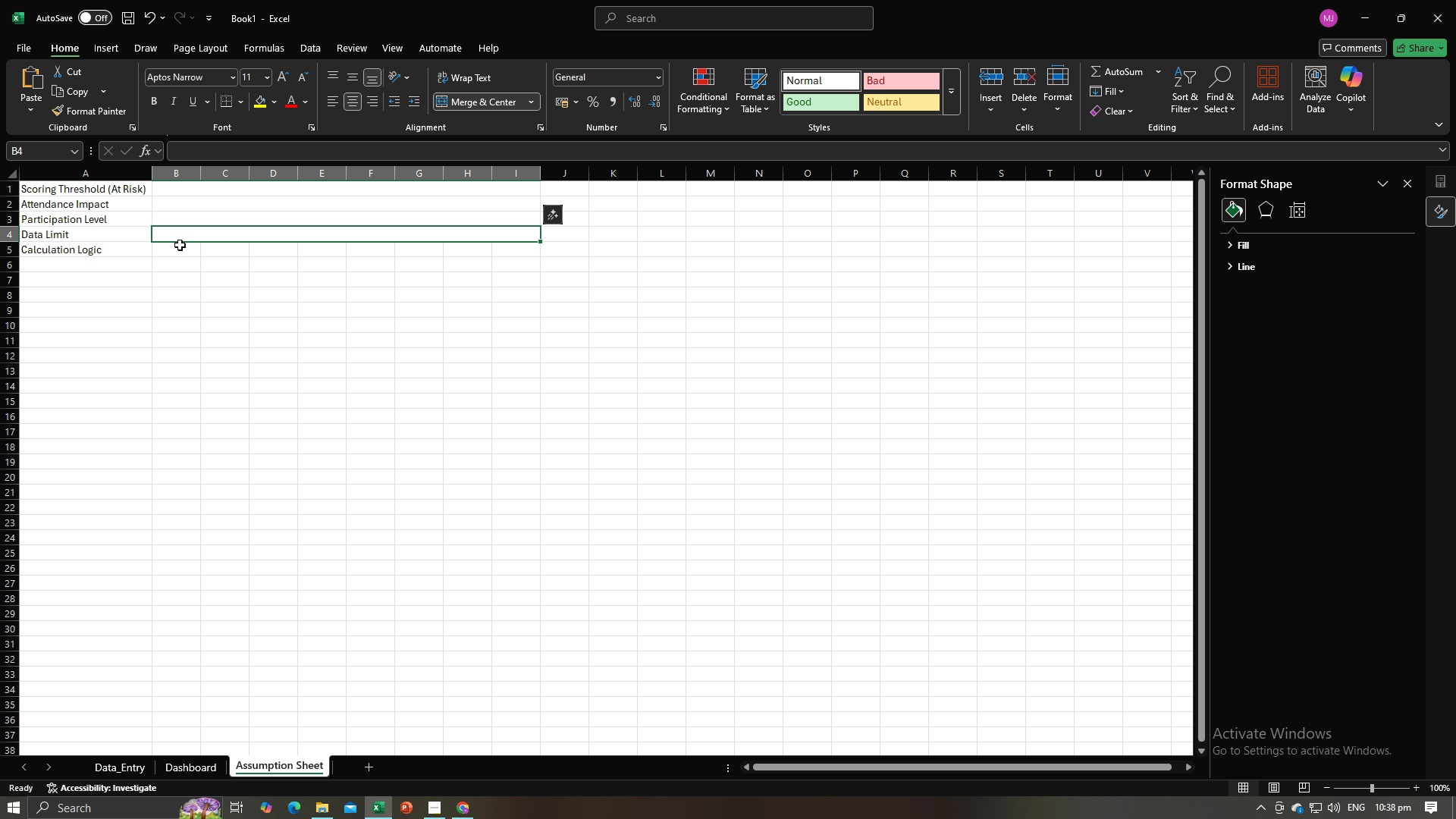 
left_click_drag(start_coordinate=[180, 245], to_coordinate=[179, 249])
 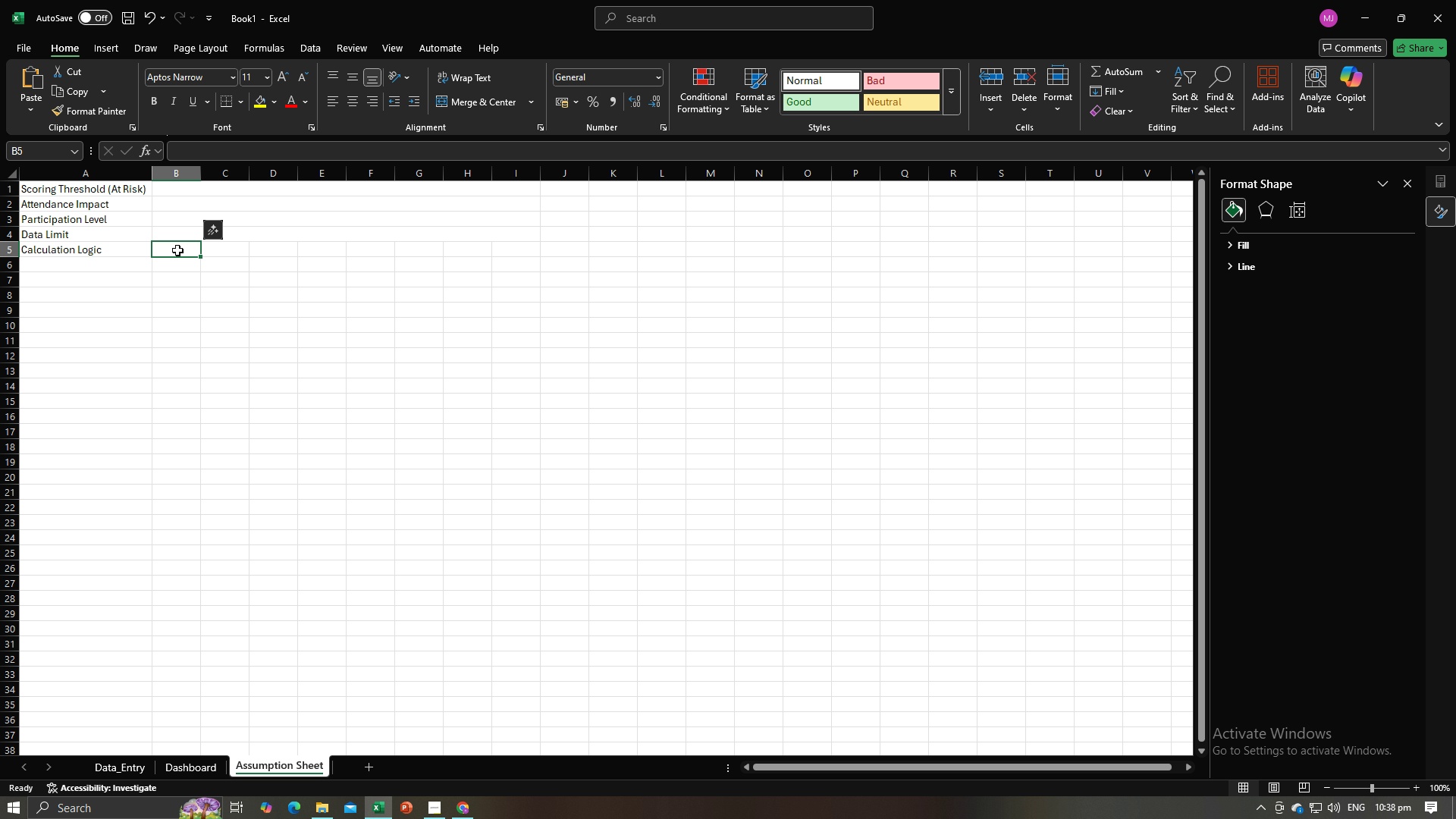 
left_click_drag(start_coordinate=[177, 250], to_coordinate=[504, 256])
 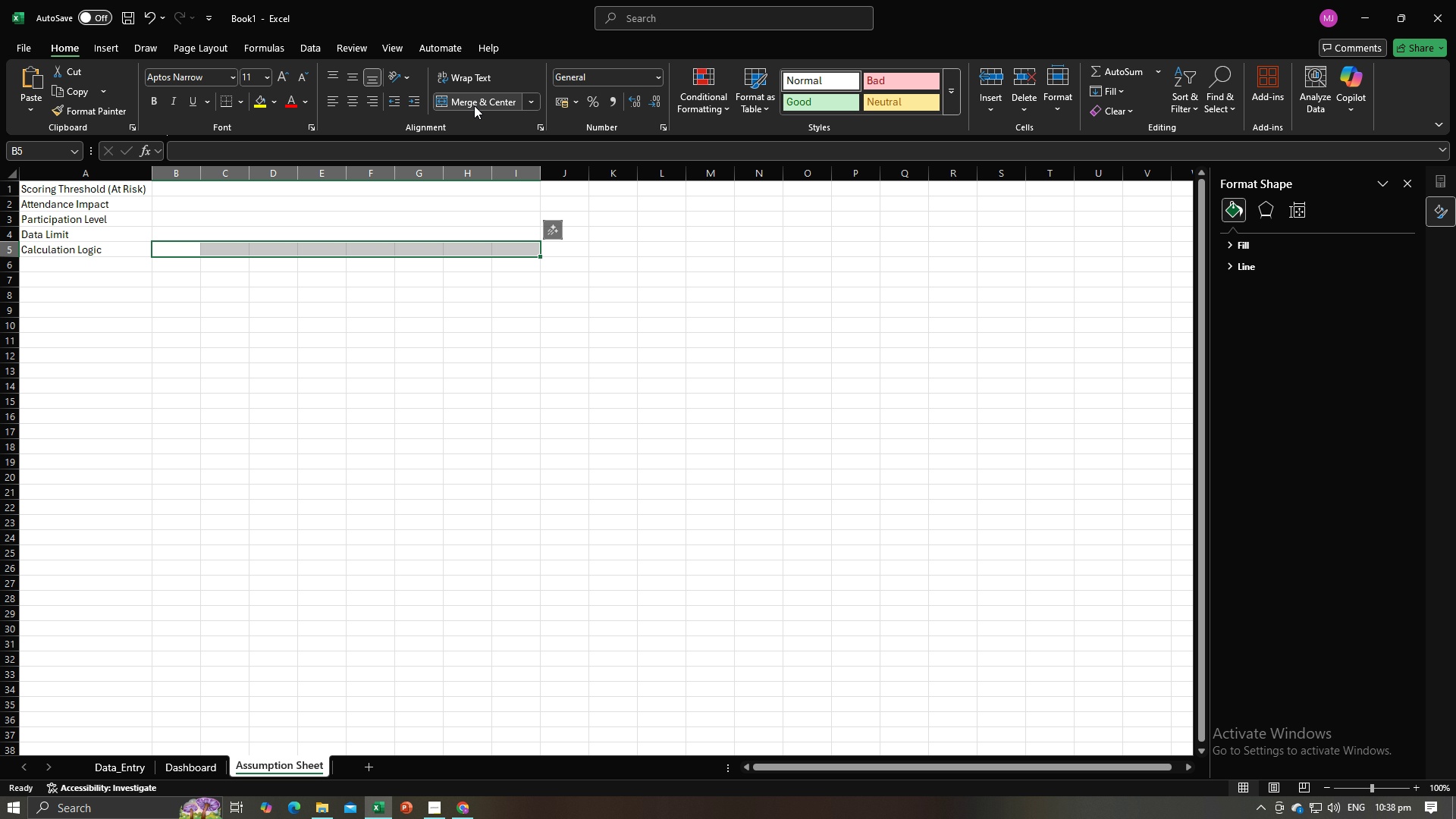 
left_click([474, 102])
 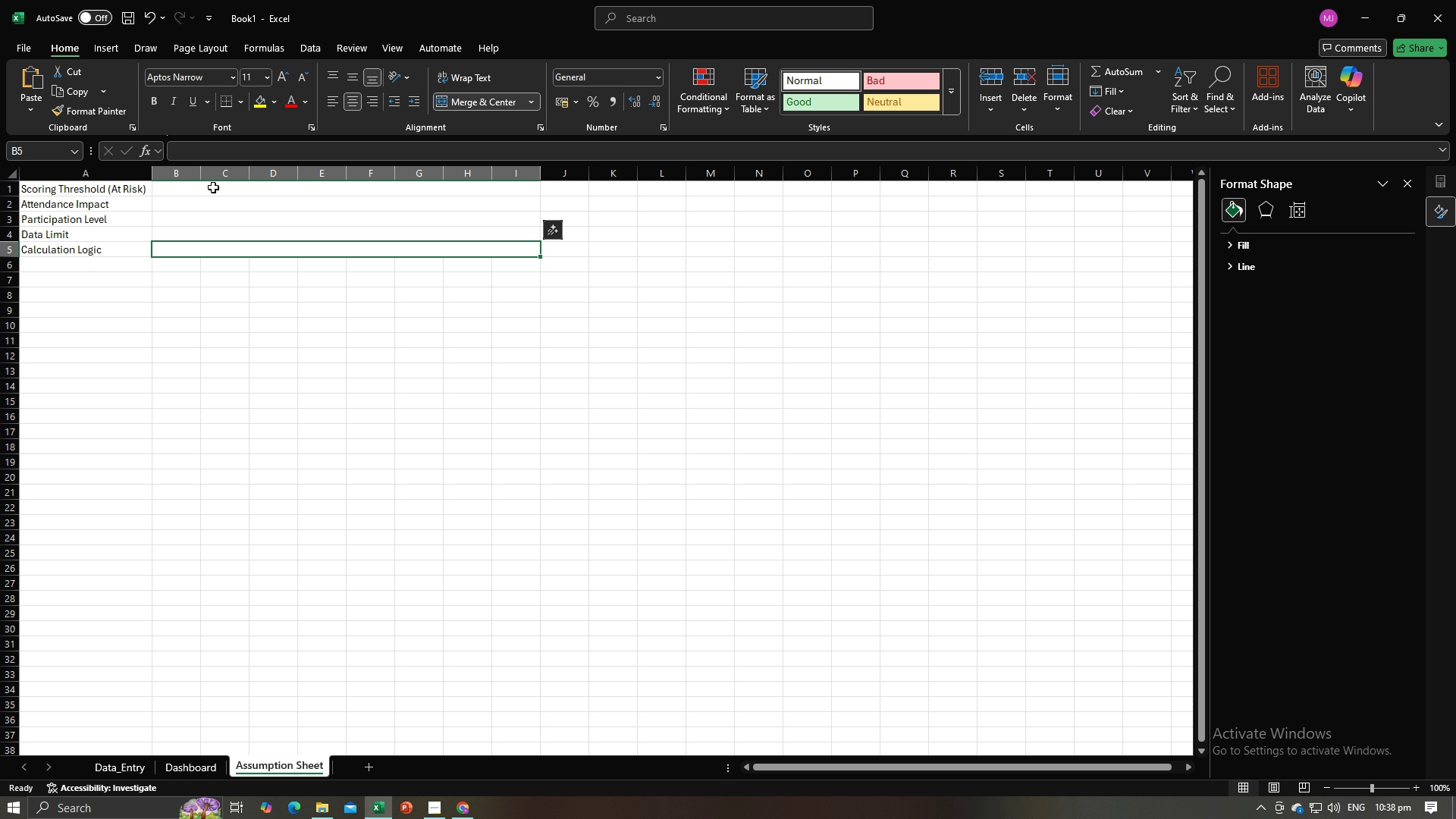 
left_click([213, 187])
 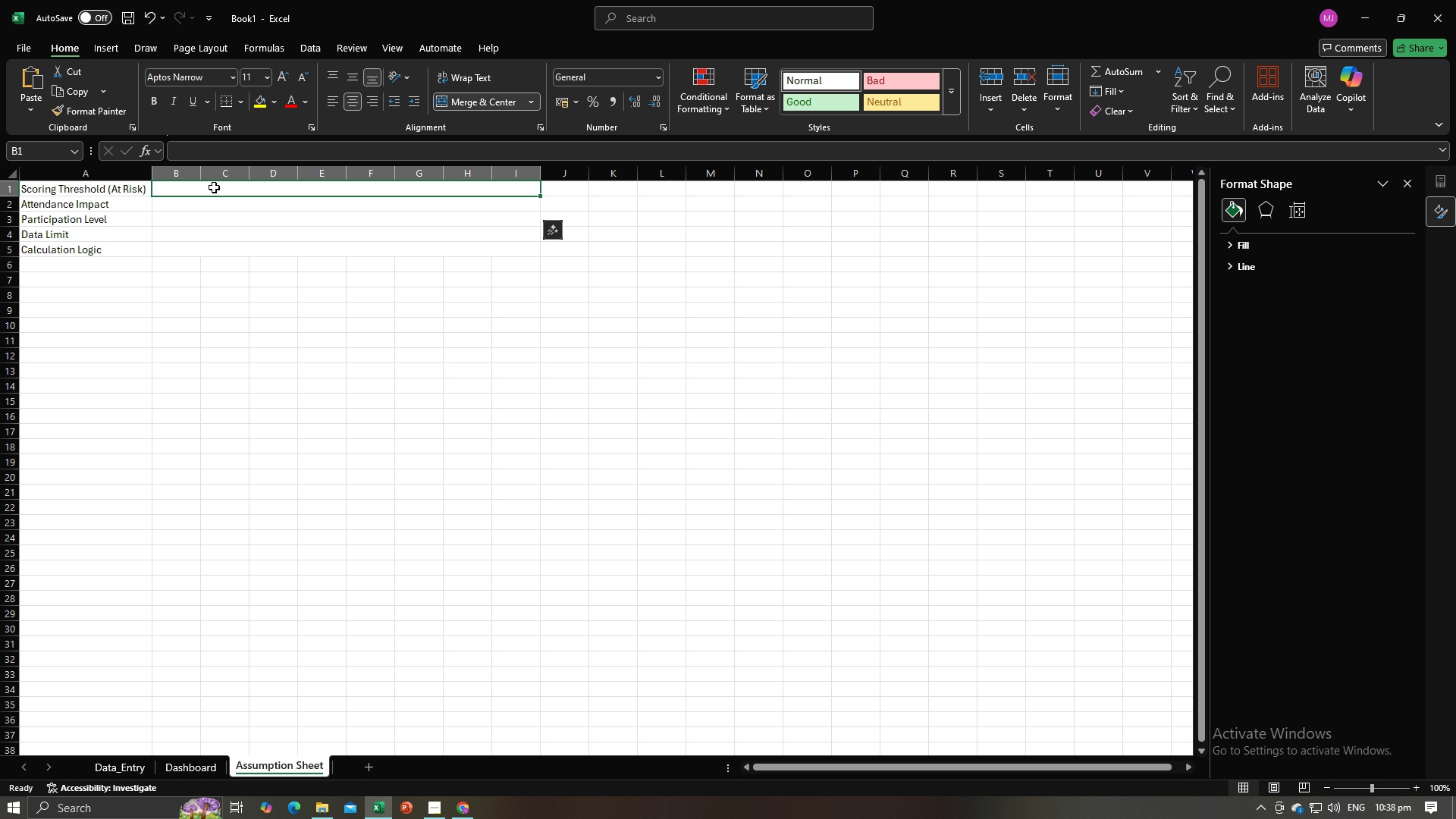 
key(Alt+AltLeft)
 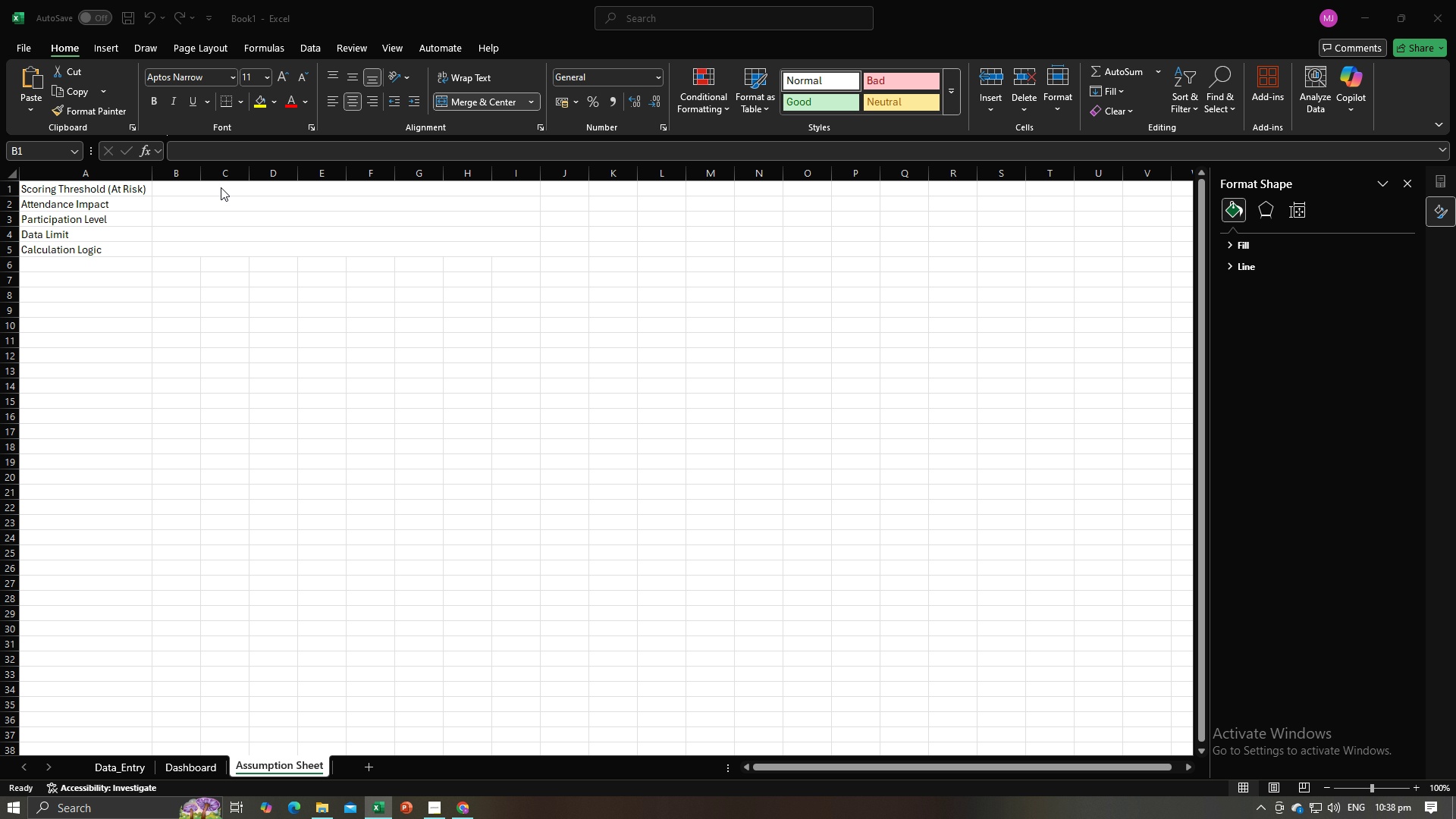 
key(Alt+Tab)
 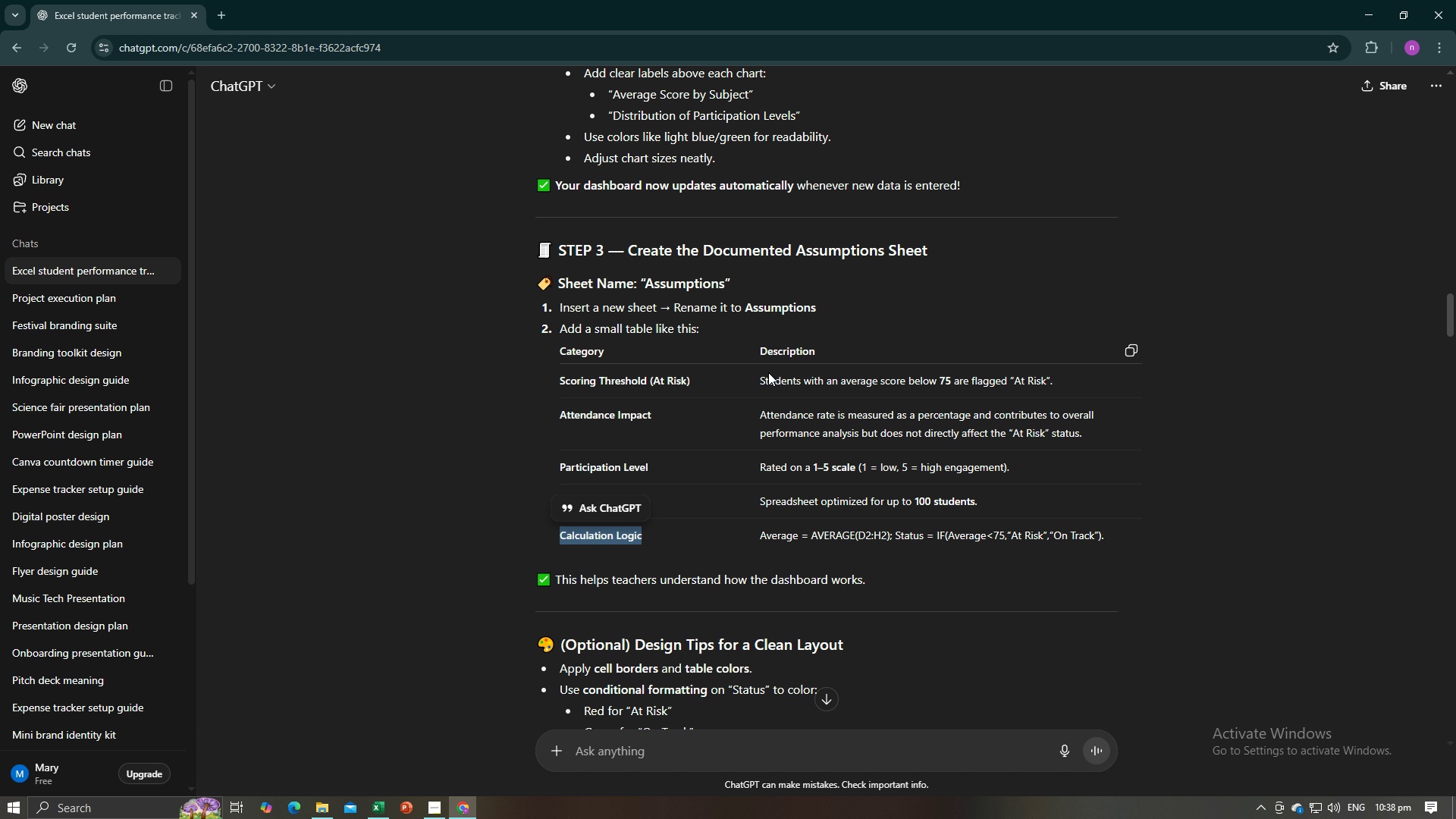 
left_click_drag(start_coordinate=[760, 376], to_coordinate=[1101, 376])
 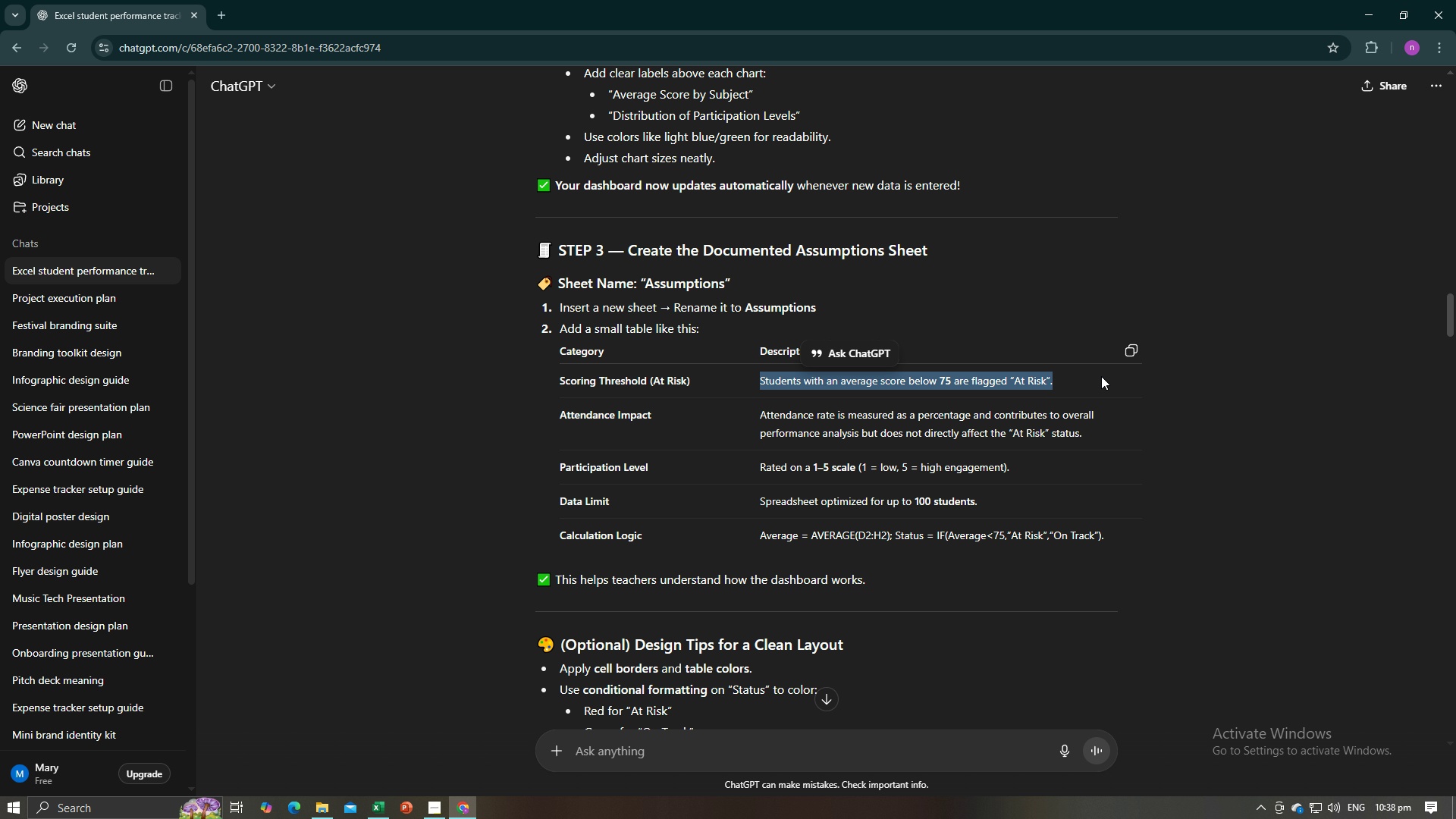 
key(Control+C)
 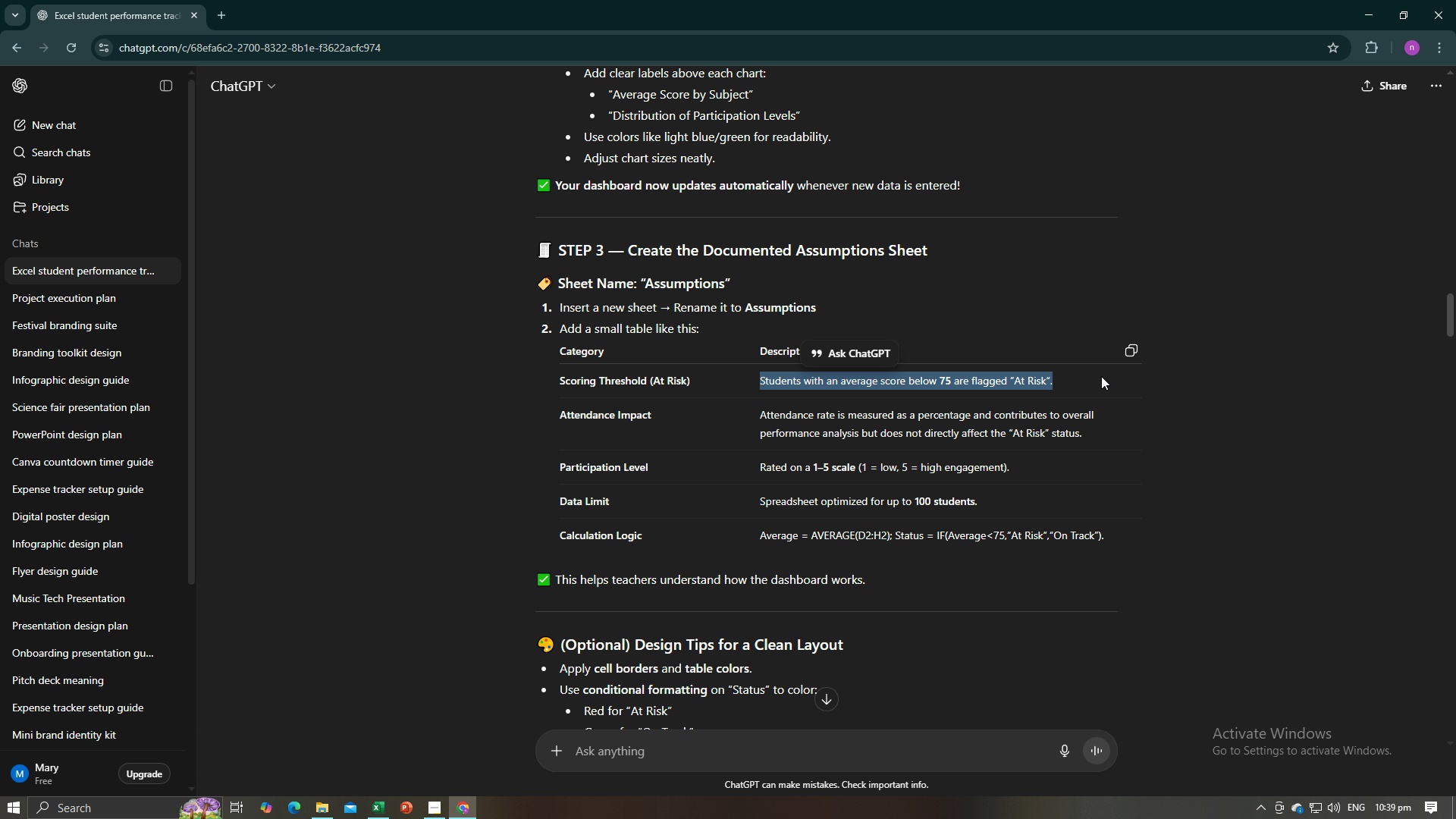 
key(Alt+AltLeft)
 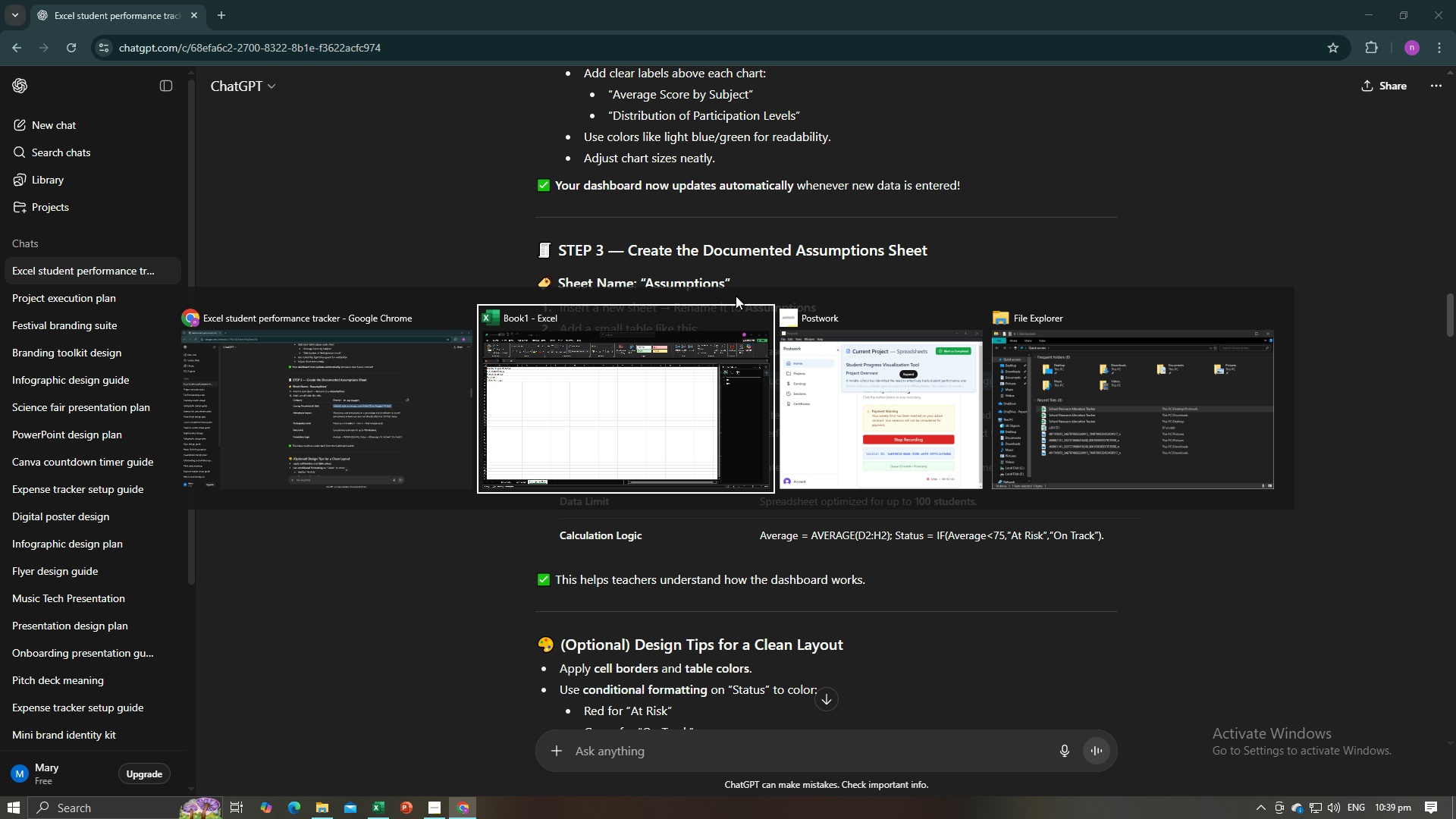 
key(Alt+Tab)
 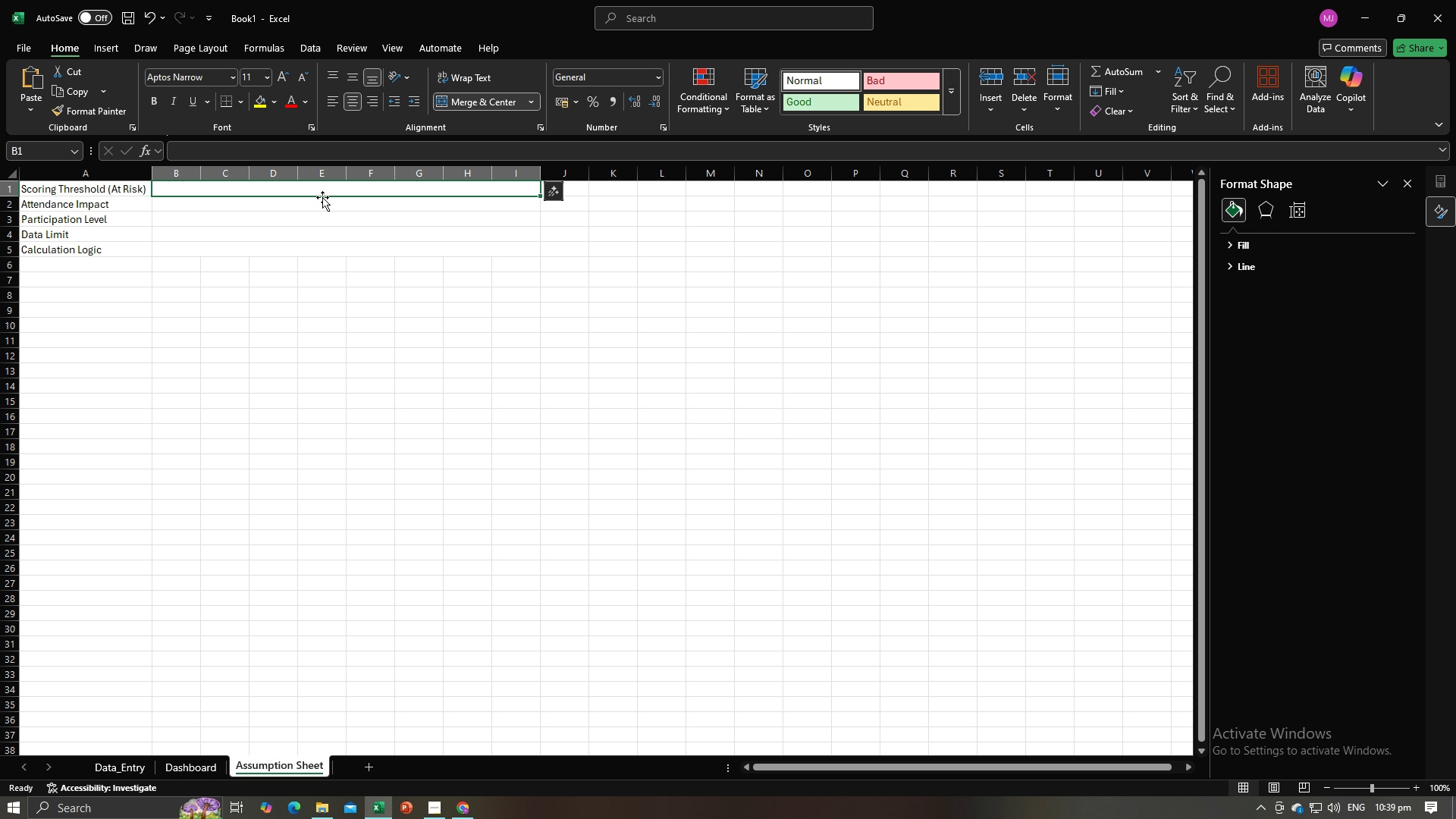 
key(Control+V)
 